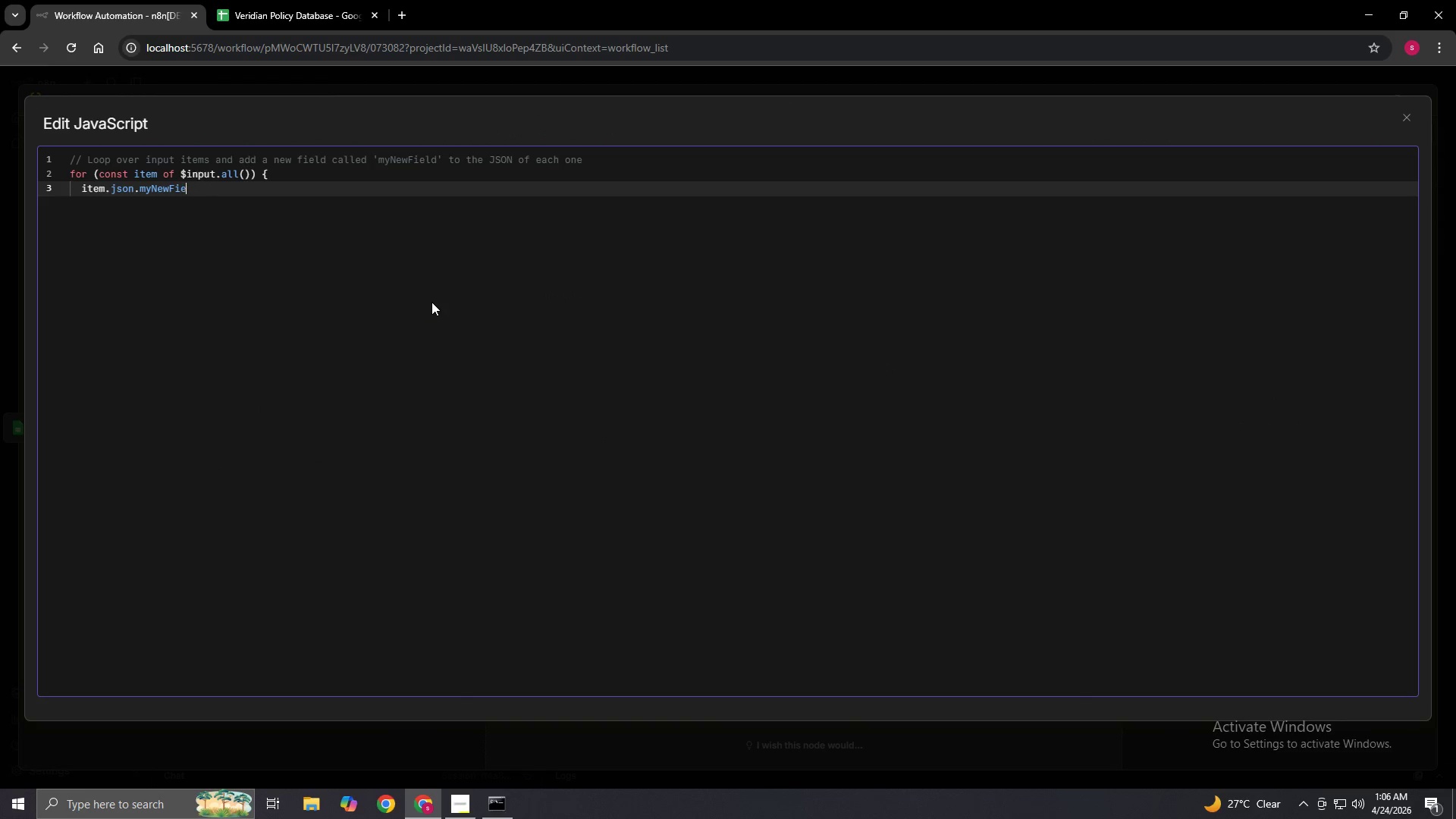 
key(Backspace)
 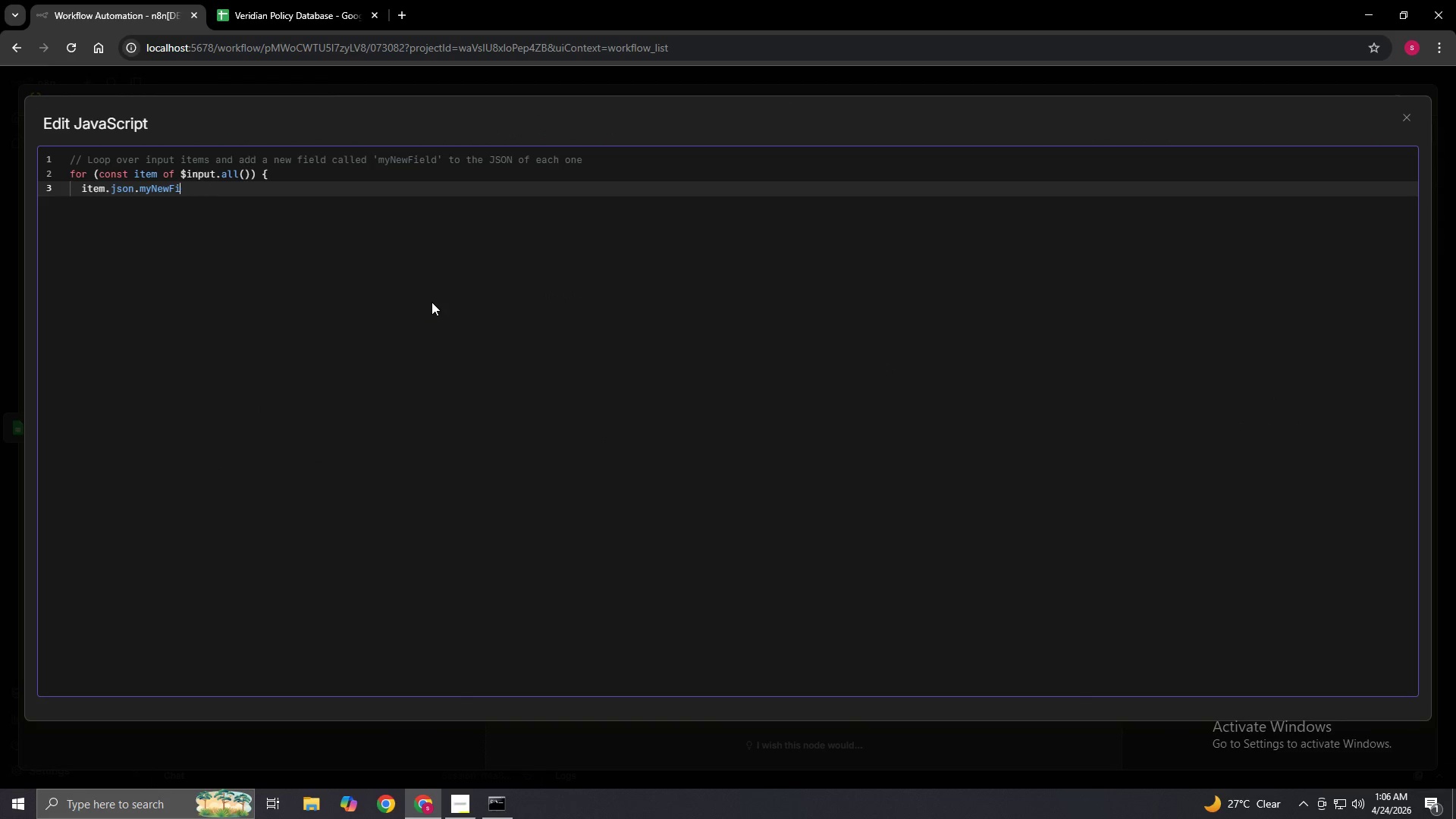 
key(Backspace)
 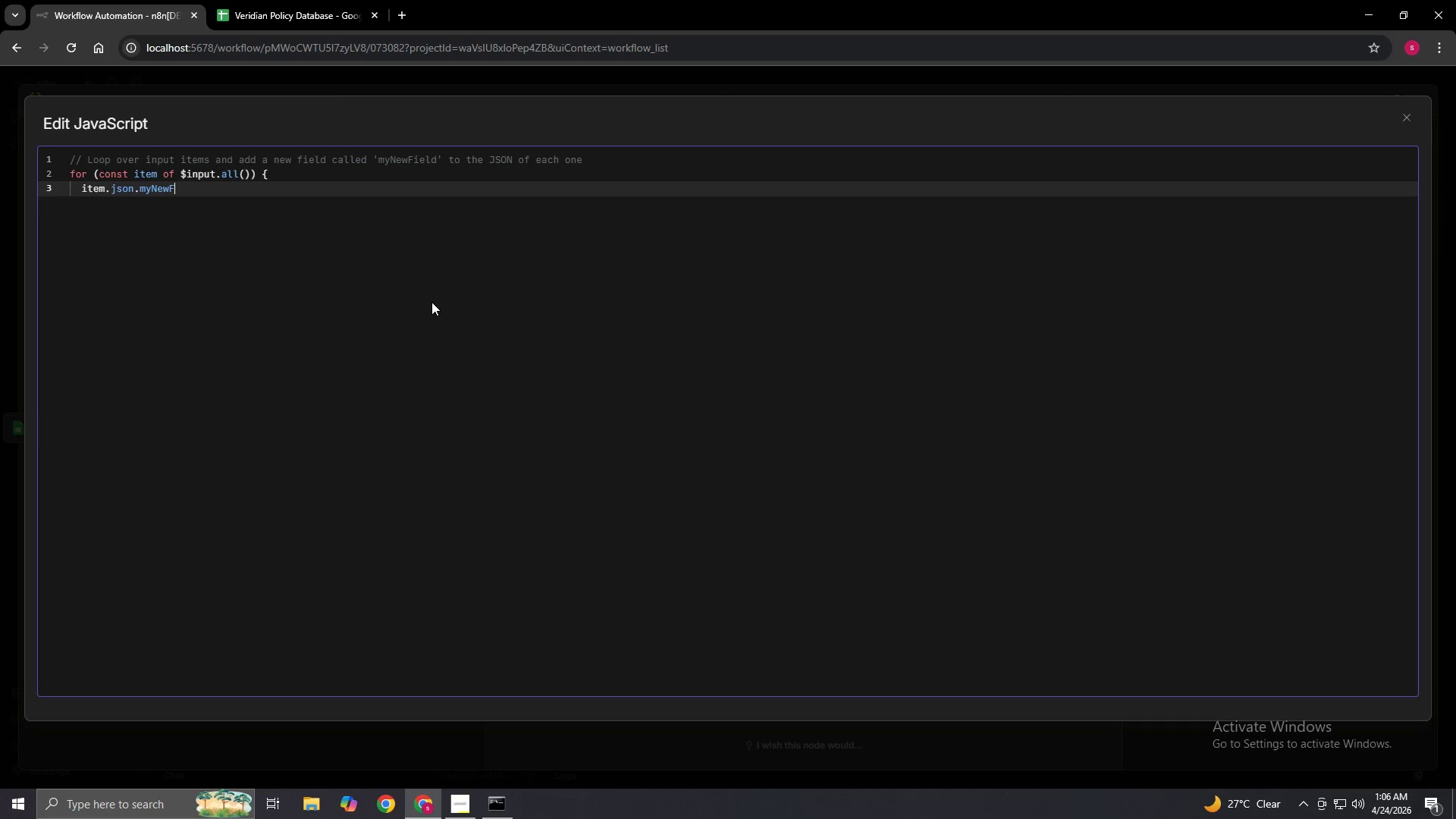 
key(Backspace)
 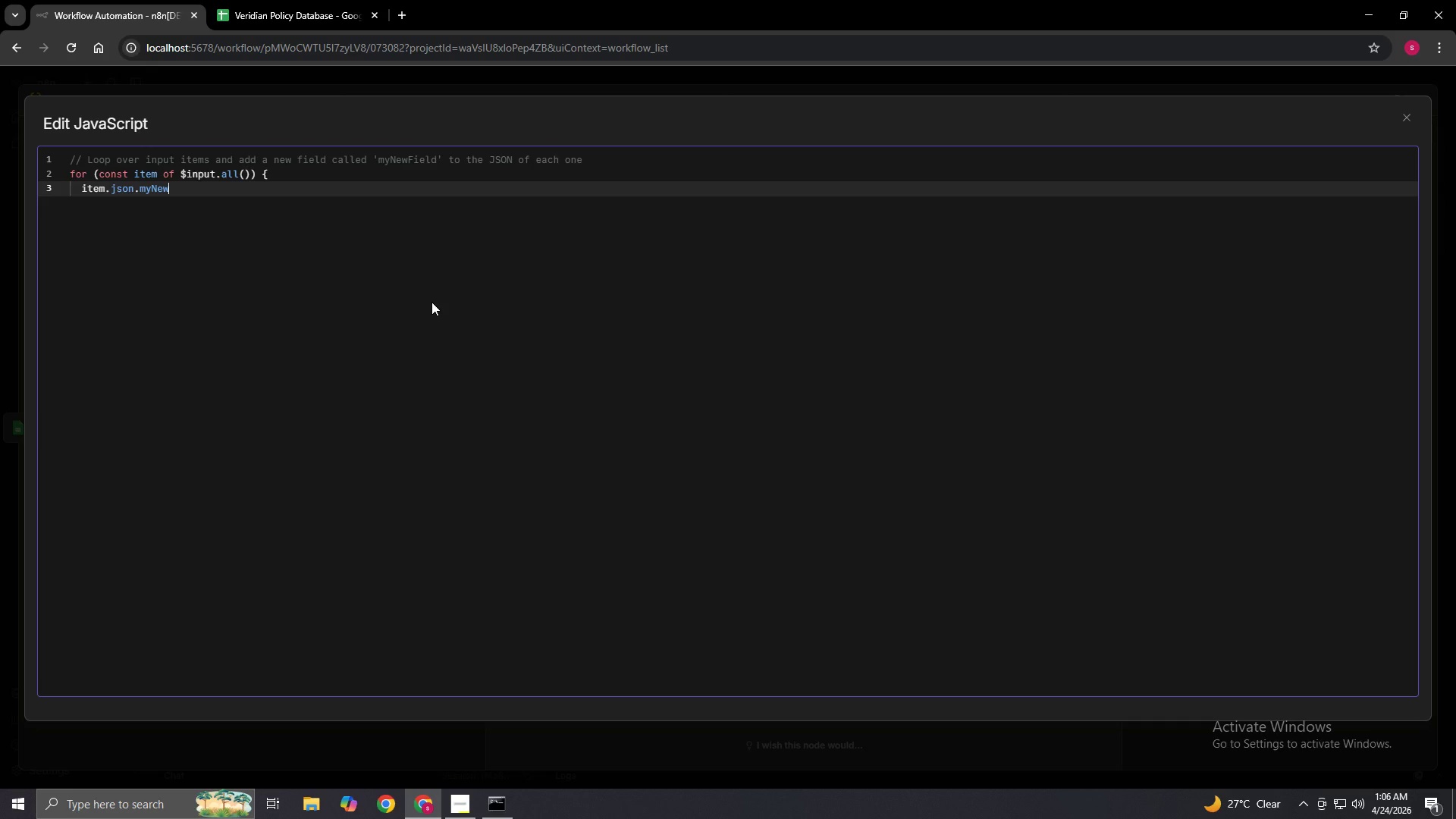 
key(Backspace)
 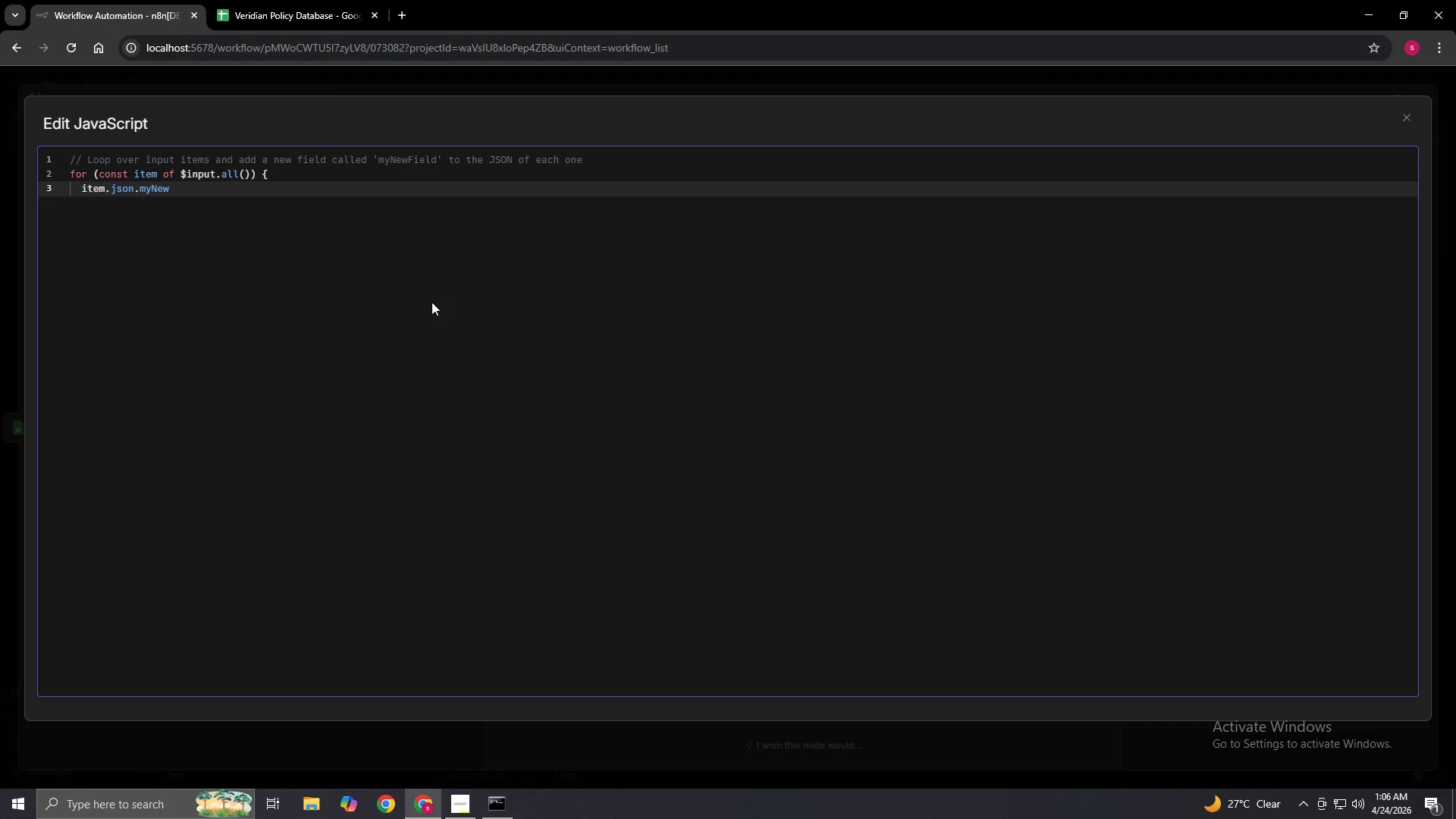 
key(Control+Backspace)
 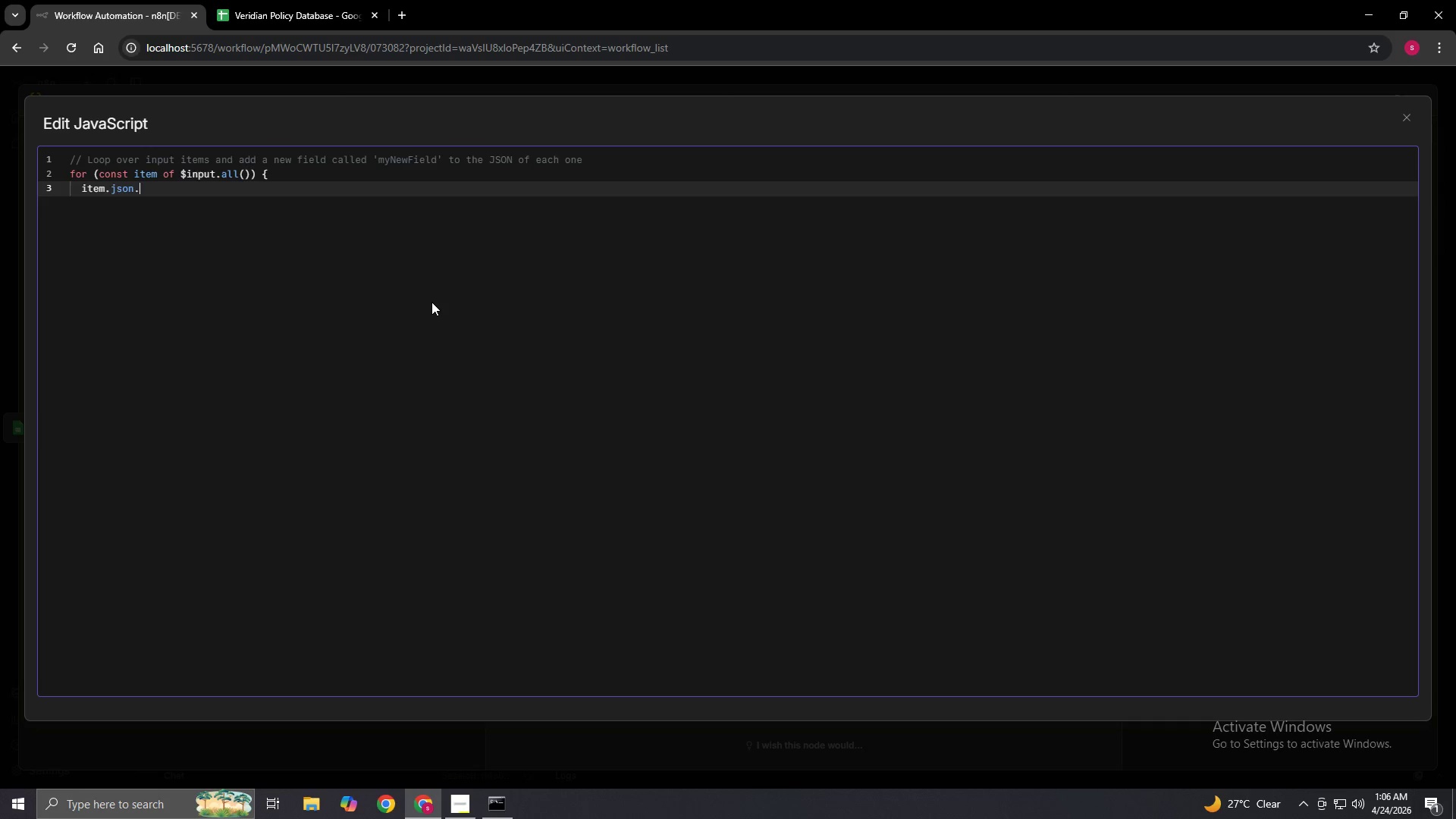 
key(Backspace)
key(Backspace)
key(Backspace)
key(Backspace)
key(Backspace)
key(Backspace)
key(Backspace)
key(Backspace)
key(Backspace)
key(Backspace)
key(Backspace)
key(Backspace)
key(Backspace)
key(Backspace)
key(Backspace)
key(Backspace)
key(Backspace)
key(Backspace)
key(Backspace)
key(Backspace)
key(Backspace)
key(Backspace)
key(Backspace)
key(Backspace)
key(Backspace)
key(Backspace)
key(Backspace)
key(Backspace)
key(Backspace)
key(Backspace)
key(Backspace)
key(Backspace)
key(Backspace)
key(Backspace)
key(Backspace)
key(Backspace)
key(Backspace)
key(Backspace)
key(Backspace)
key(Backspace)
key(Backspace)
key(Backspace)
key(Backspace)
key(Backspace)
key(Backspace)
key(Backspace)
key(Backspace)
key(Backspace)
key(Backspace)
key(Backspace)
key(Backspace)
key(Backspace)
key(Backspace)
key(Backspace)
key(Backspace)
key(Backspace)
key(Backspace)
key(Backspace)
key(Backspace)
key(Backspace)
key(Backspace)
key(Backspace)
key(Backspace)
key(Backspace)
key(Backspace)
key(Backspace)
key(Backspace)
key(Backspace)
key(Backspace)
key(Backspace)
key(Backspace)
key(Backspace)
key(Backspace)
key(Backspace)
key(Backspace)
key(Backspace)
key(Backspace)
key(Backspace)
key(Backspace)
key(Backspace)
key(Backspace)
key(Backspace)
key(Backspace)
key(Backspace)
key(Backspace)
key(Backspace)
key(Backspace)
key(Backspace)
key(Backspace)
key(Backspace)
key(Backspace)
key(Backspace)
key(Backspace)
key(Backspace)
key(Backspace)
key(Backspace)
key(Backspace)
key(Backspace)
key(Backspace)
key(Backspace)
key(Backspace)
key(Backspace)
key(Backspace)
key(Backspace)
key(Backspace)
key(Backspace)
key(Backspace)
key(Backspace)
key(Backspace)
key(Backspace)
key(Backspace)
key(Backspace)
key(Backspace)
key(Backspace)
key(Backspace)
key(Backspace)
key(Backspace)
key(Backspace)
key(Backspace)
key(Backspace)
key(Backspace)
key(Backspace)
key(Backspace)
key(Backspace)
key(Backspace)
key(Backspace)
key(Backspace)
key(Backspace)
key(Backspace)
key(Backspace)
key(Backspace)
key(Backspace)
key(Backspace)
key(Backspace)
key(Backspace)
type(const rows = $input.all();)
 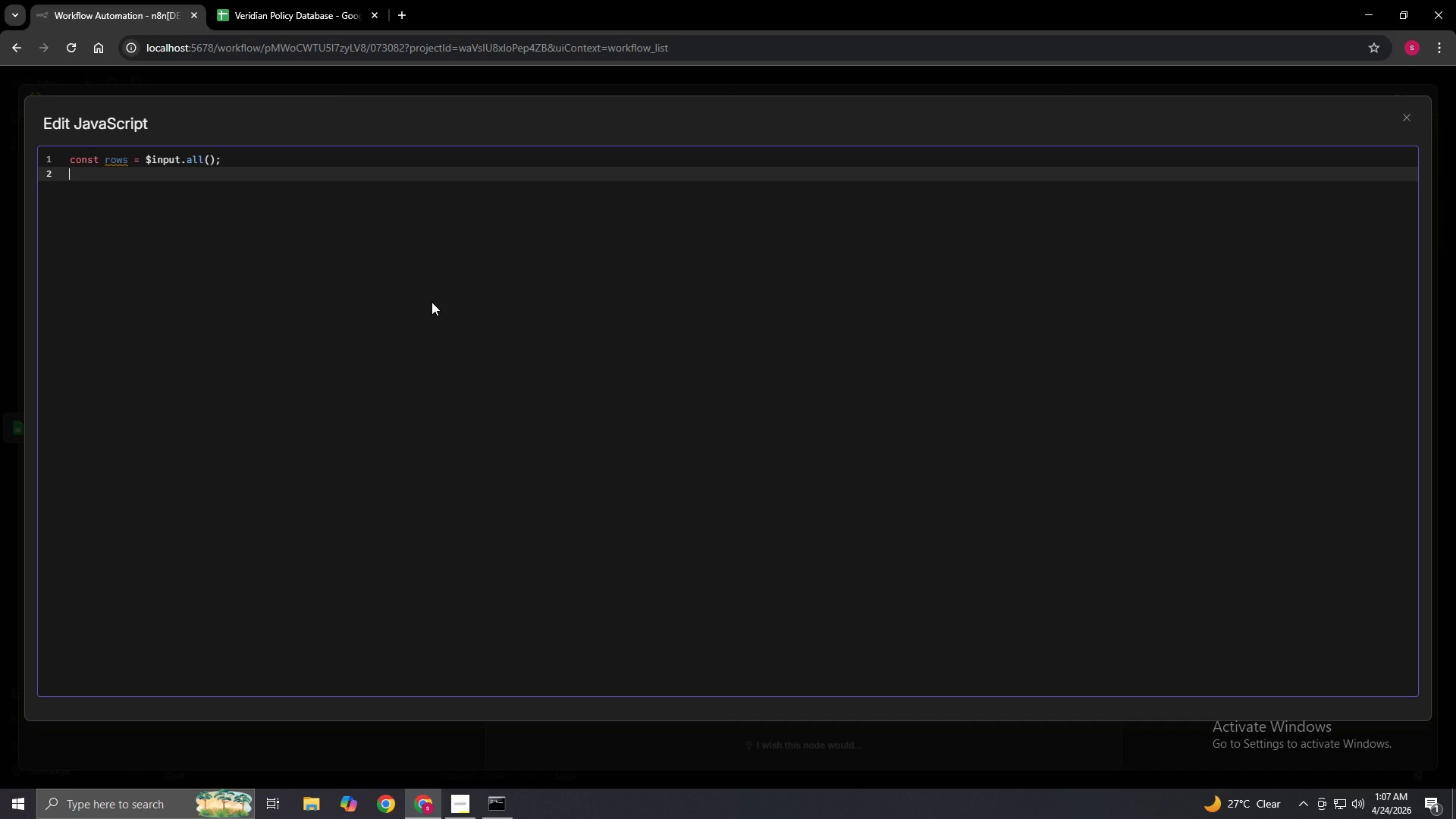 
 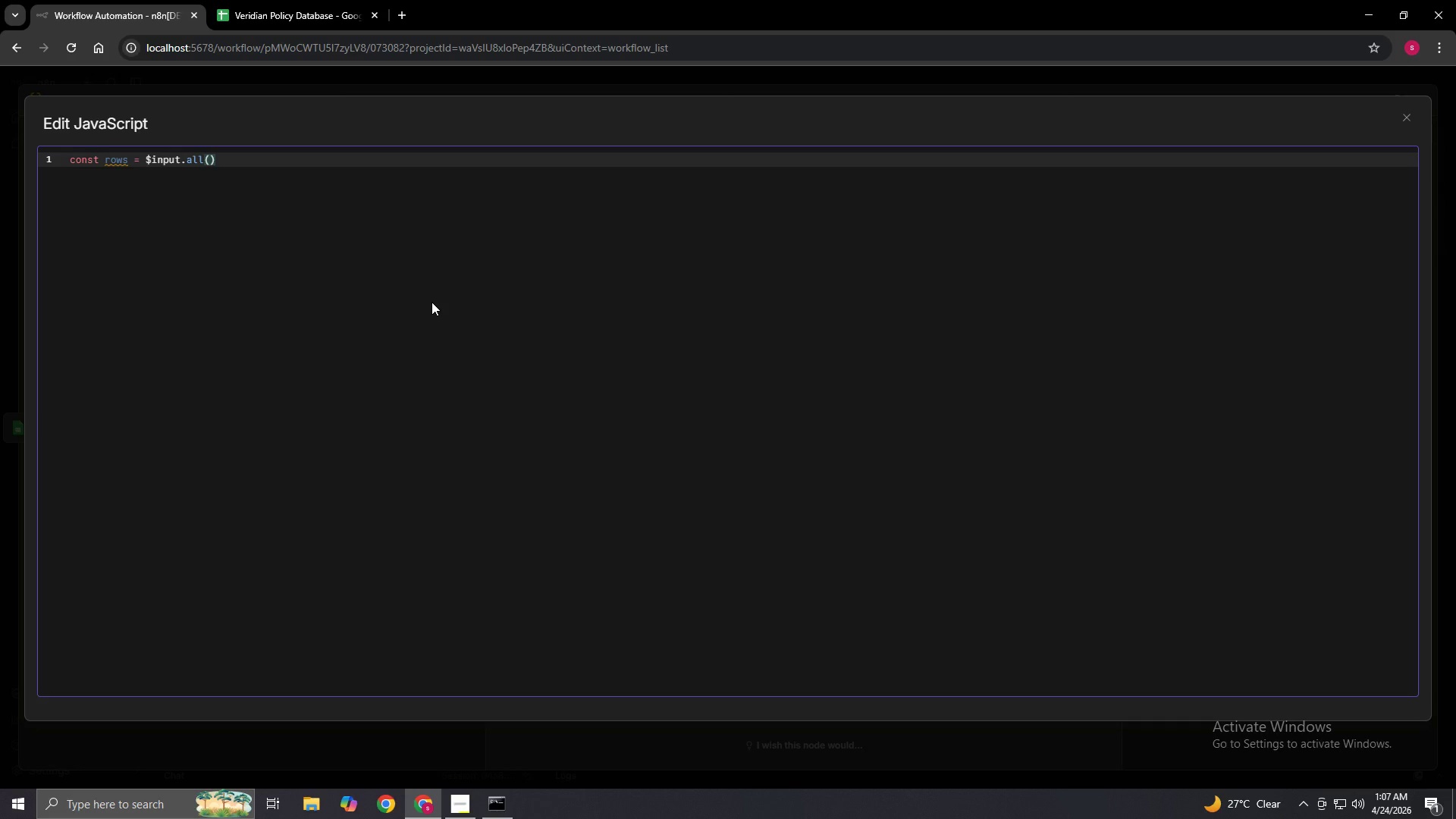 
key(Enter)
 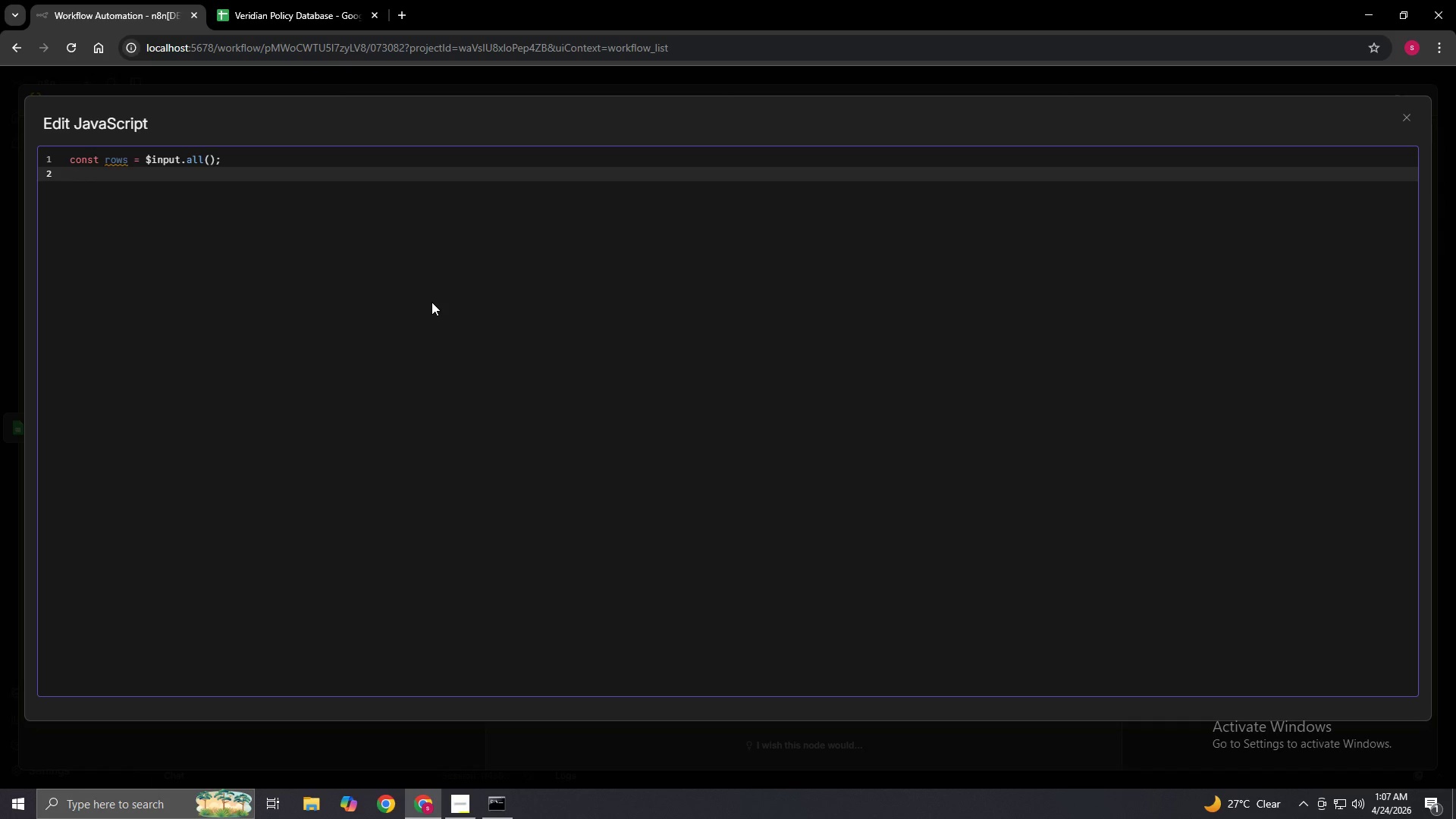 
type(let policyText = "Avai)
key(Backspace)
key(Backspace)
key(Backspace)
type(VAILABLE INSURANCE PLANS:\n\n)
 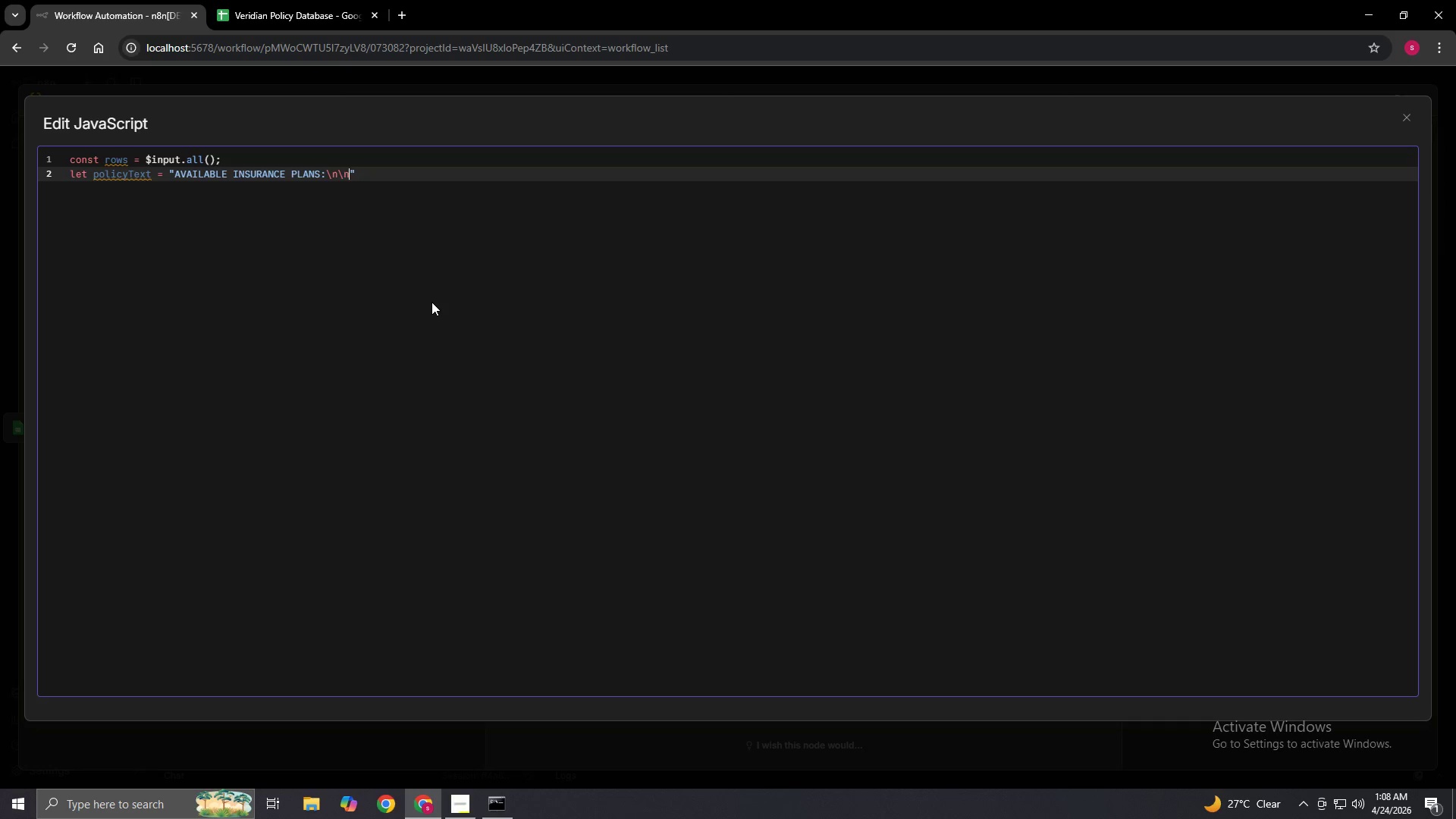 
key(ArrowRight)
 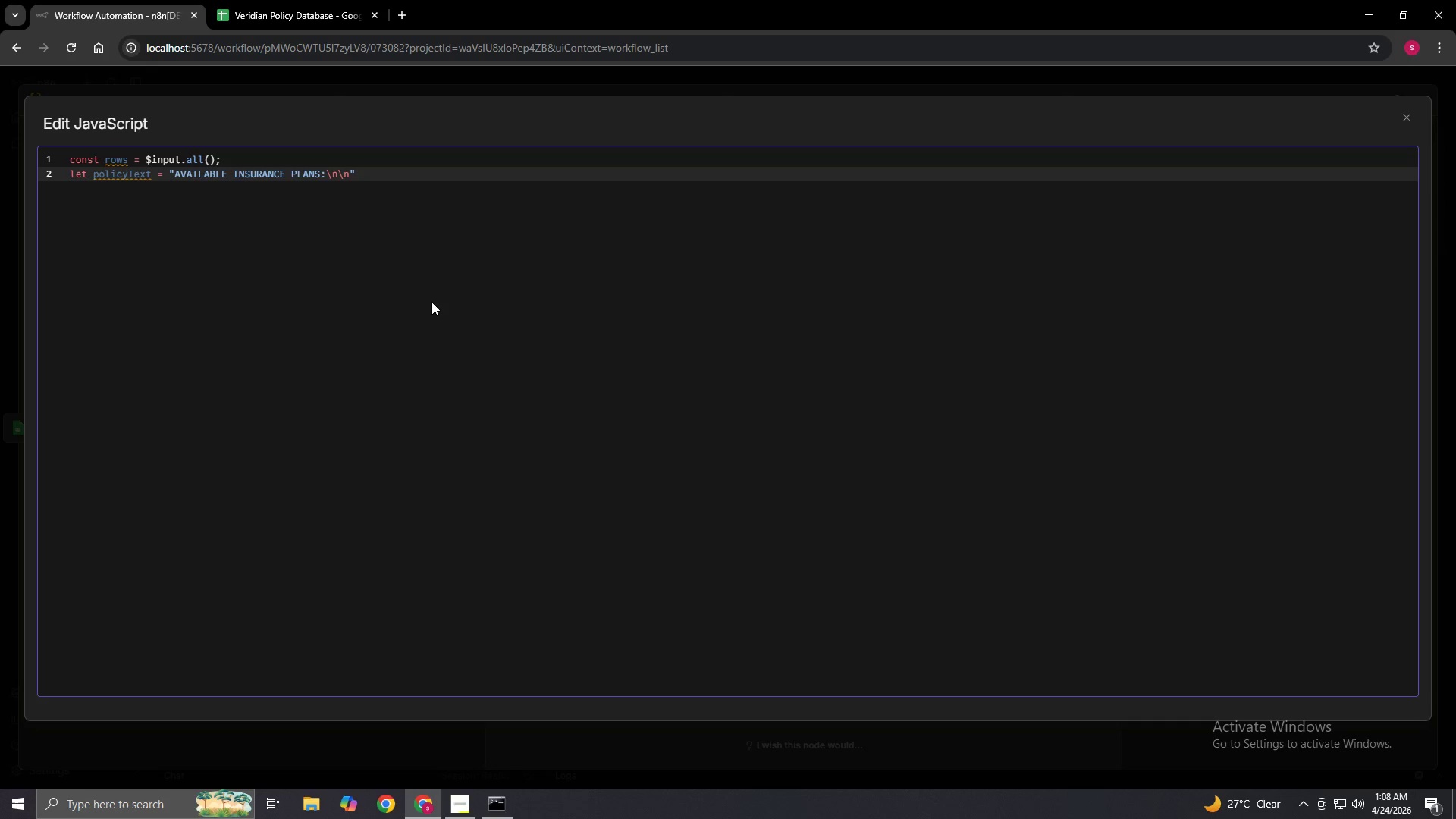 
key(Semicolon)
 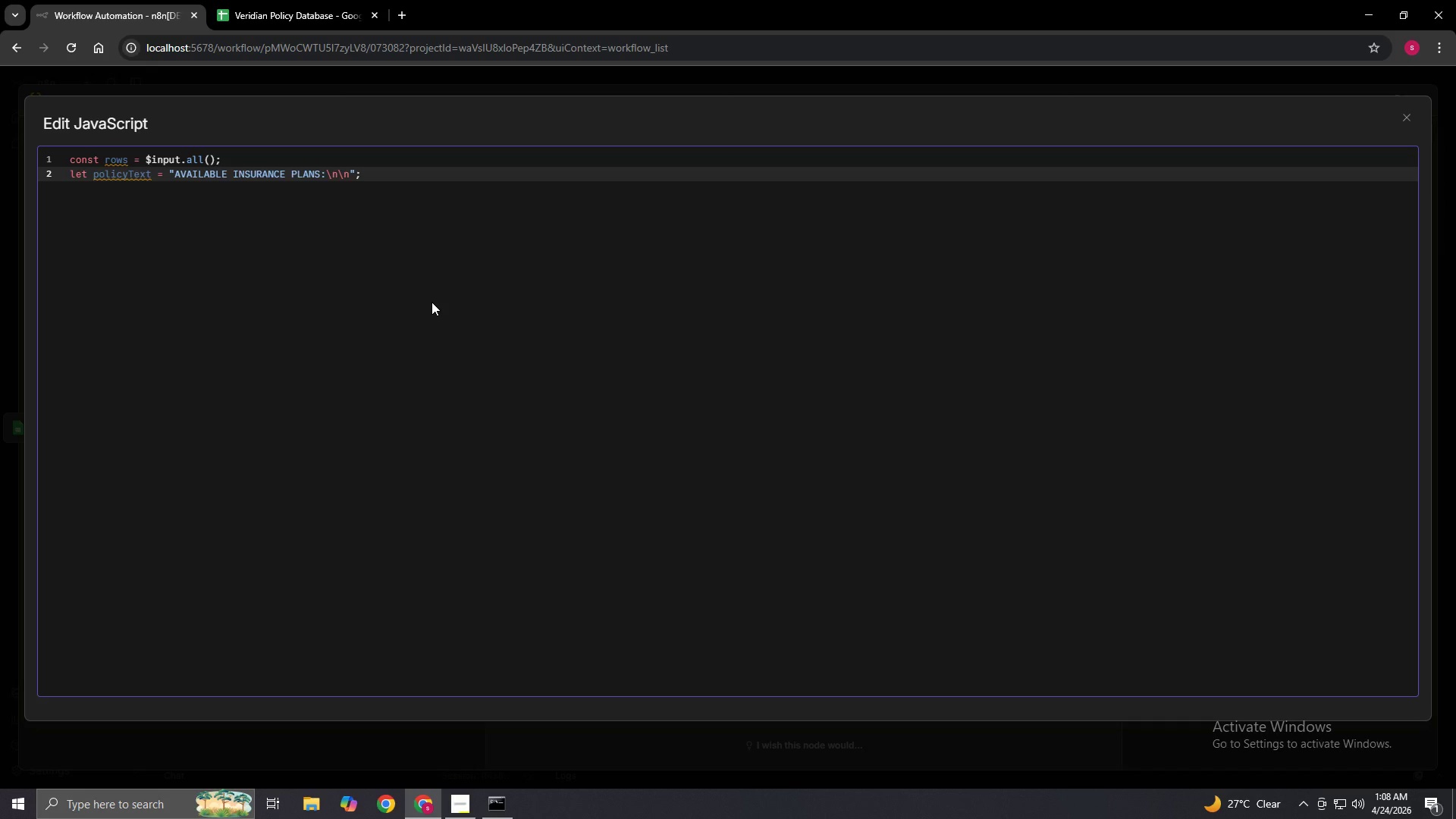 
key(Enter)
 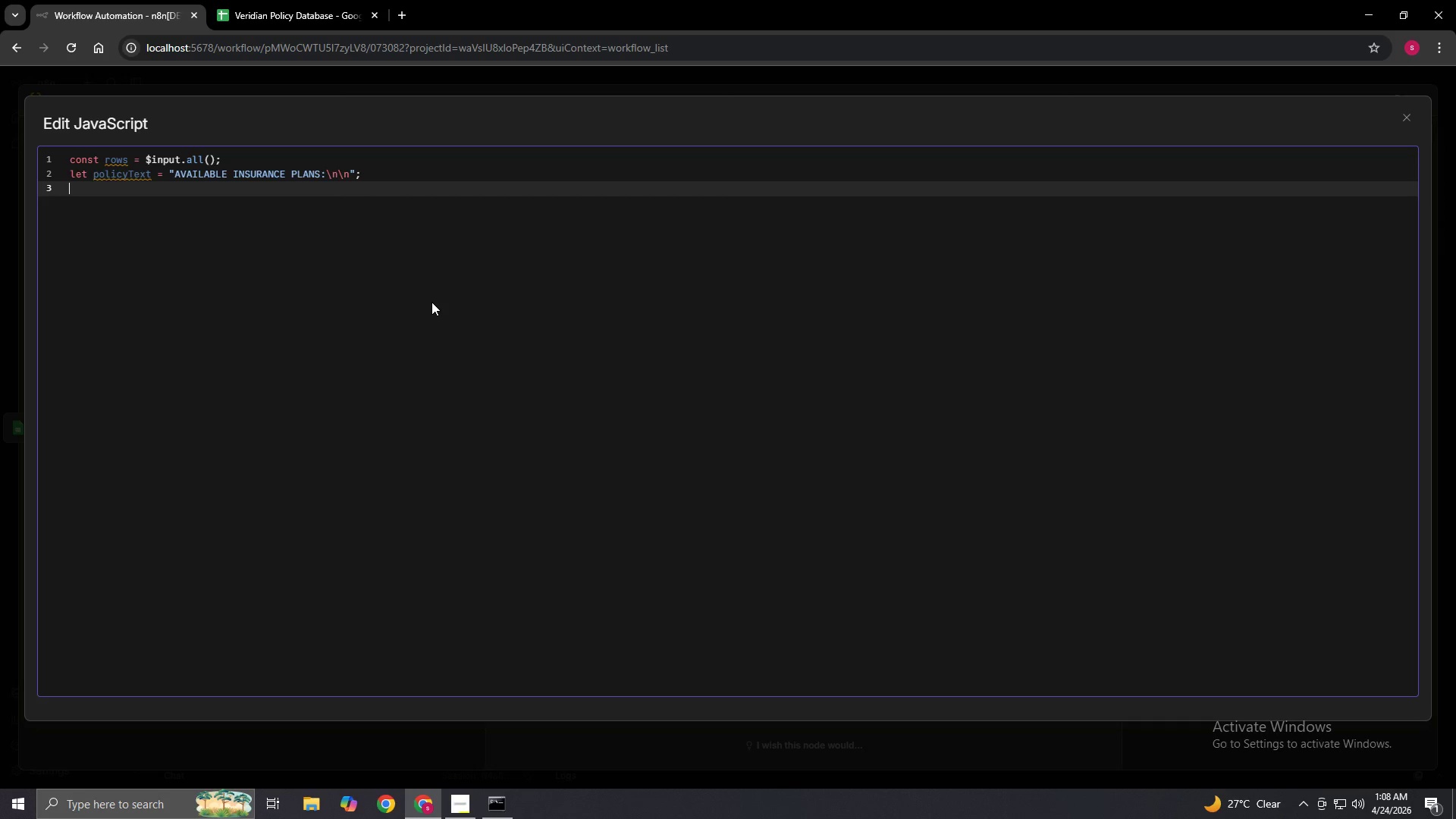 
key(Enter)
 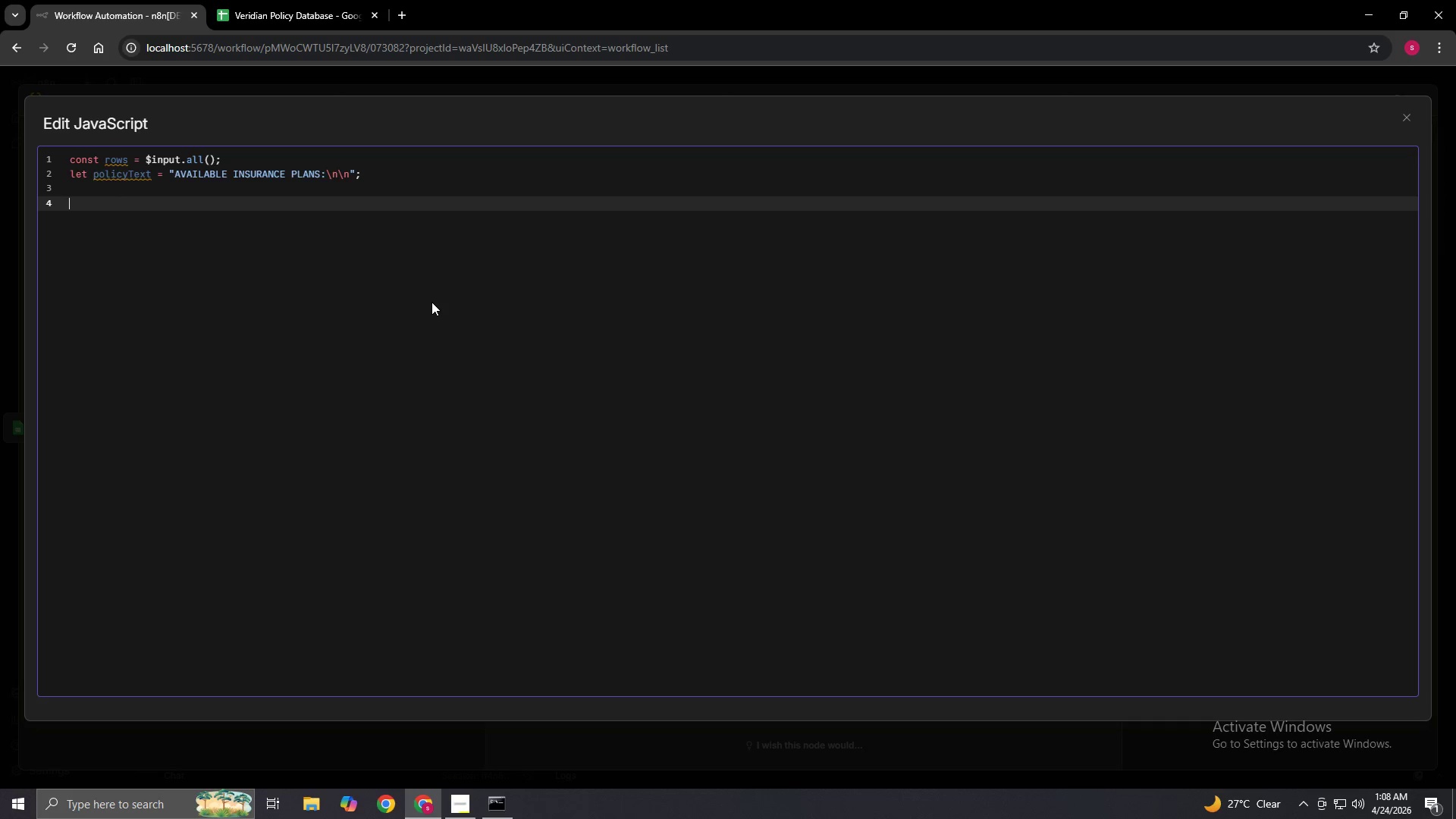 
key(Enter)
 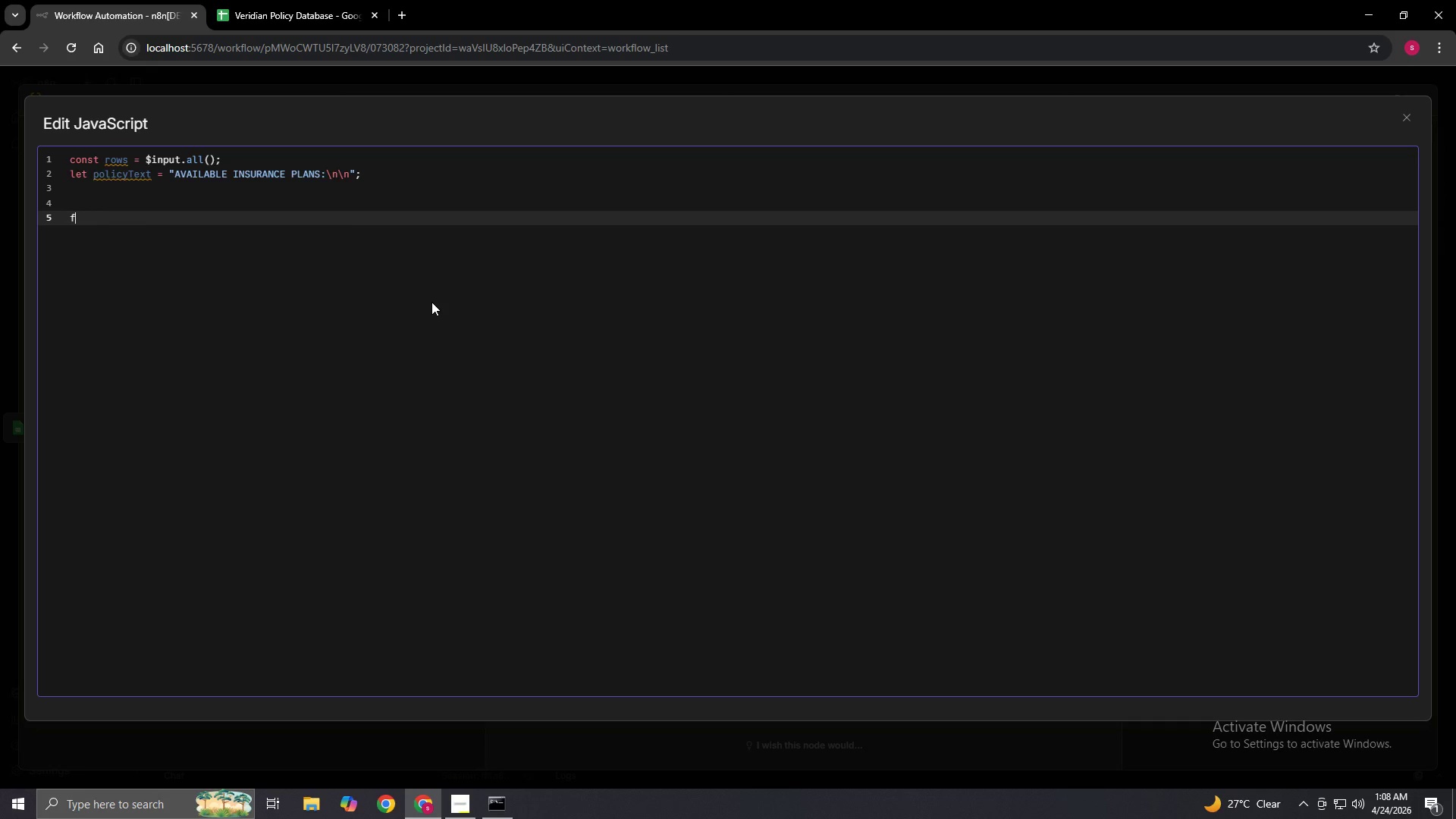 
type(for (const)
 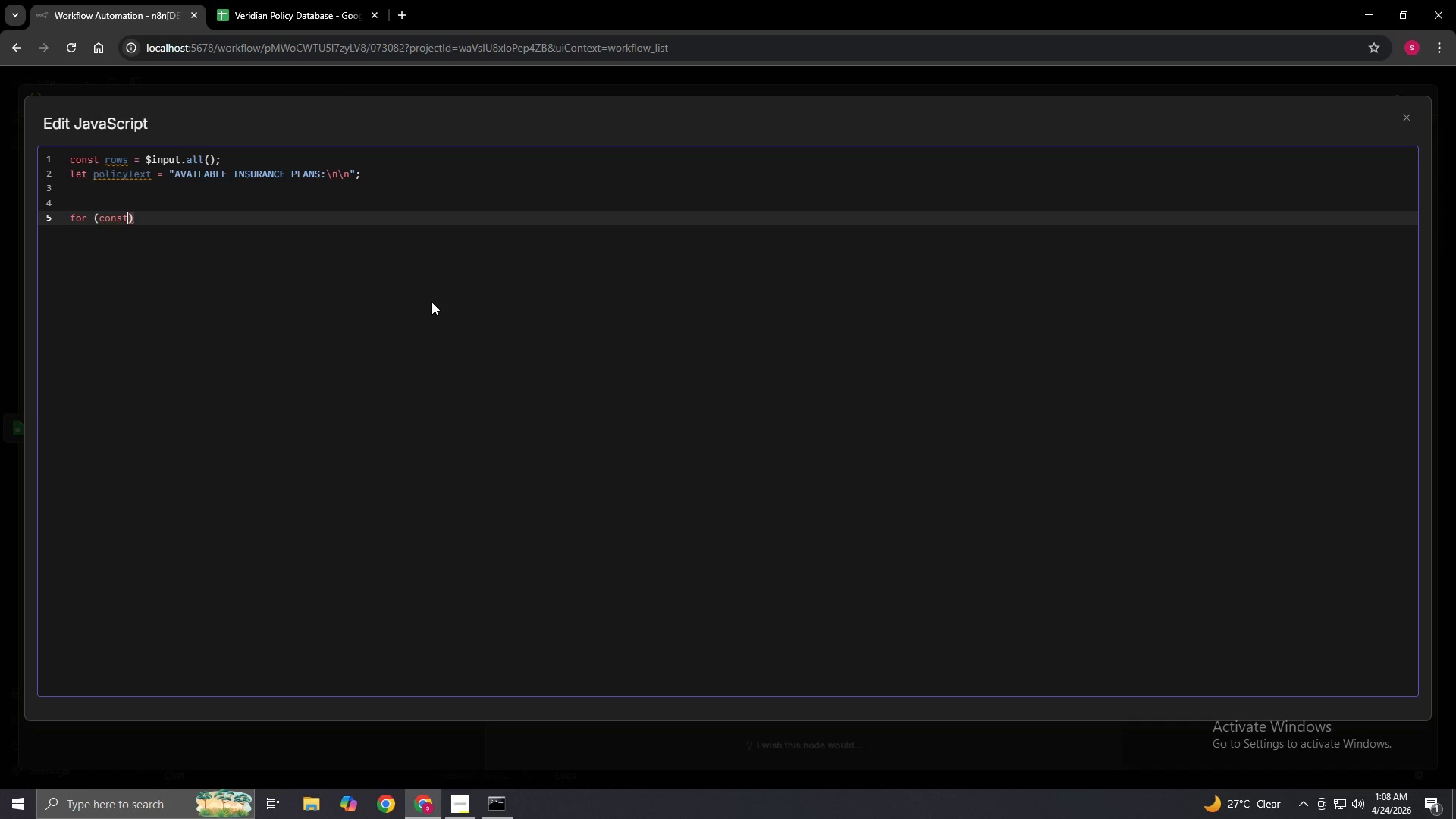 
type( row of)
 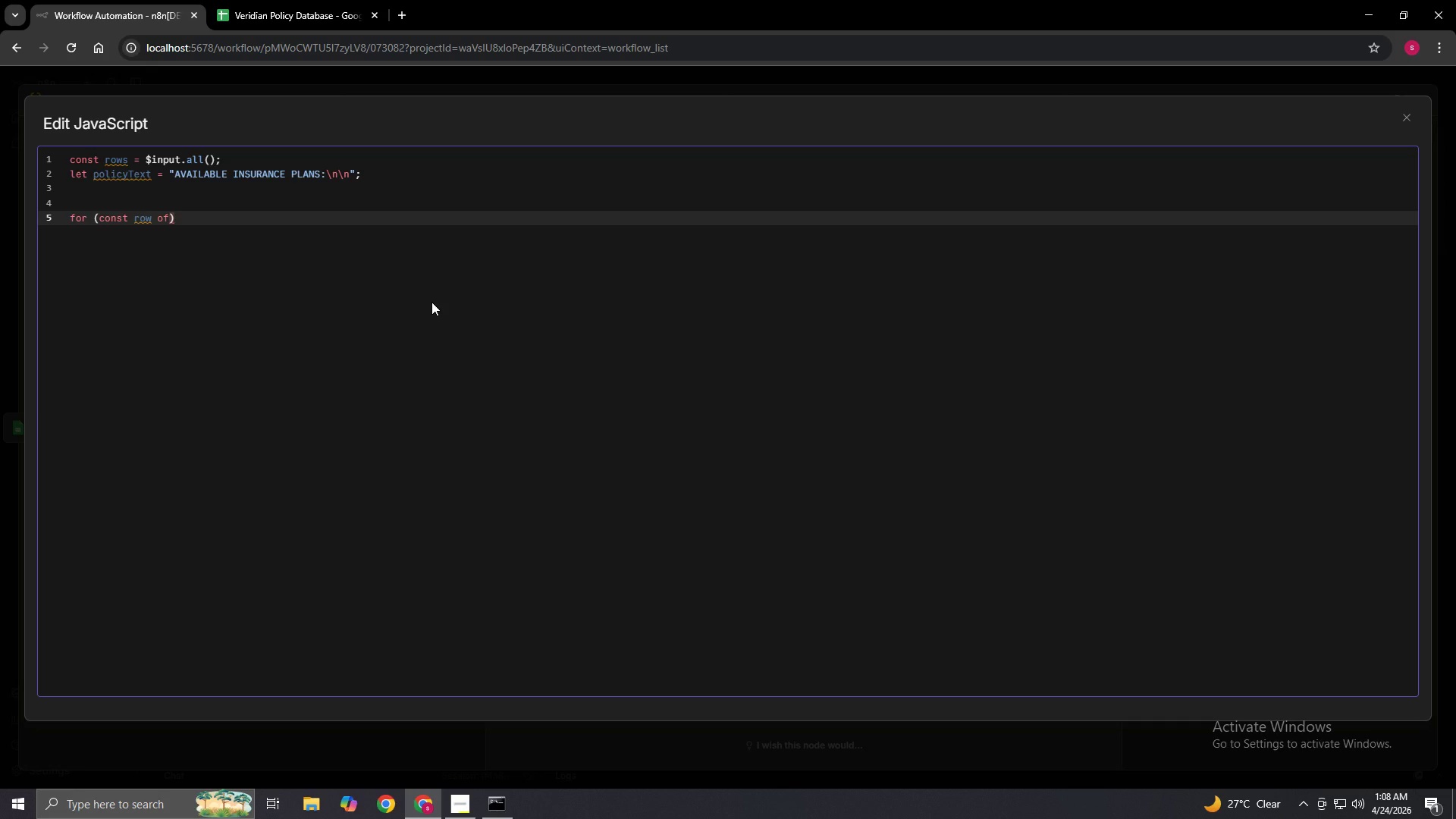 
wait(5.66)
 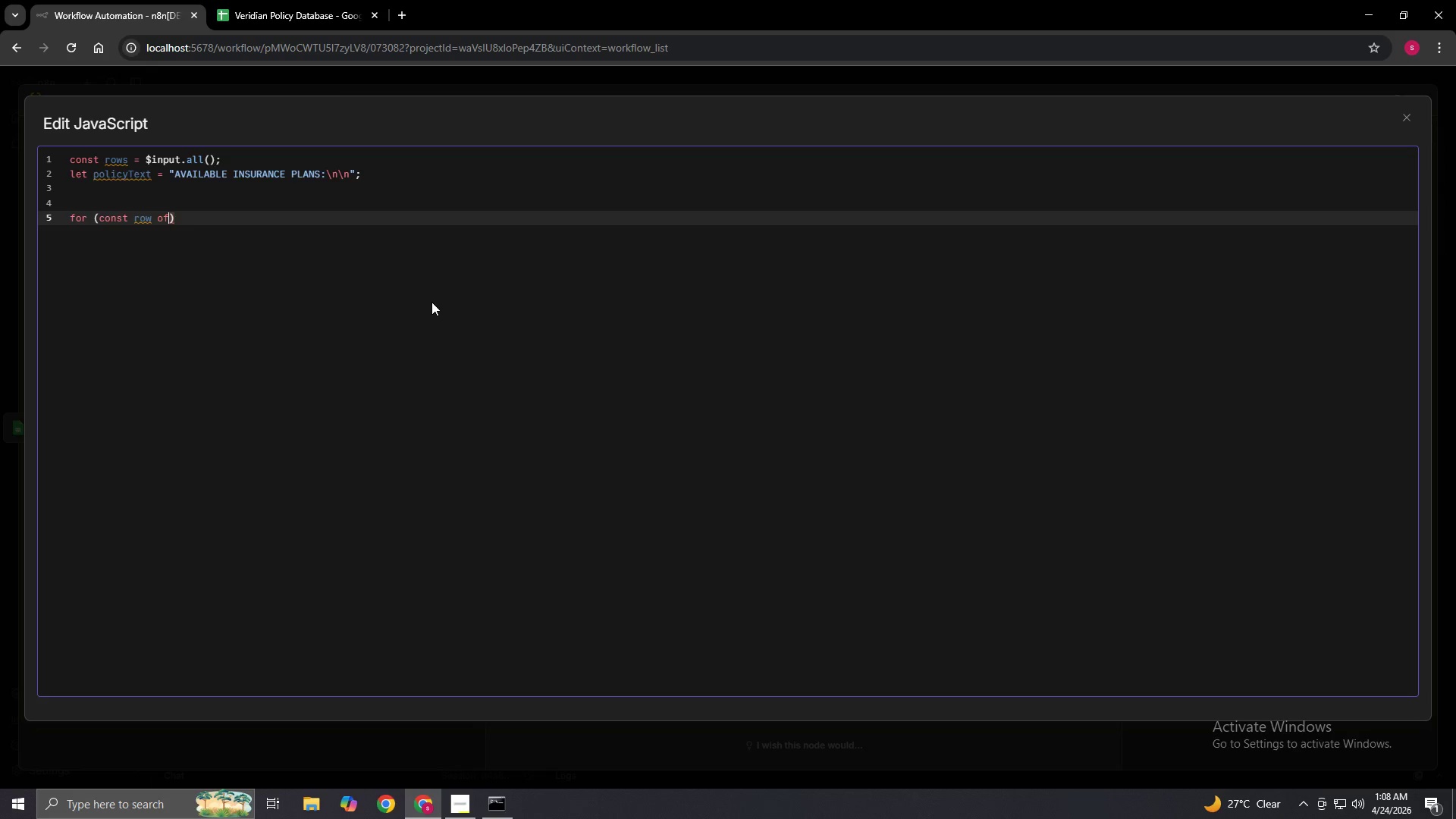 
type( rows )
key(Backspace)
 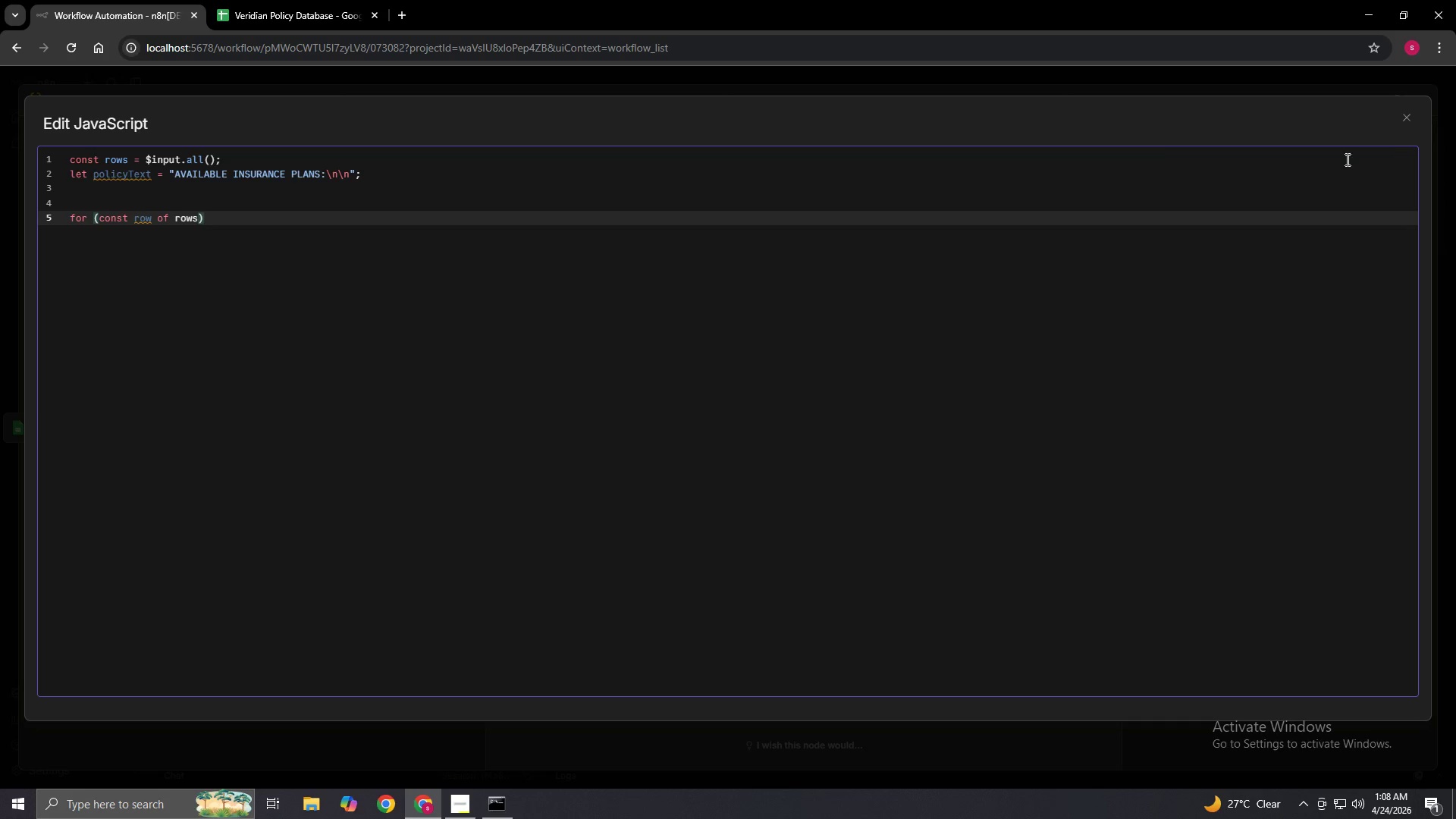 
left_click([1410, 130])
 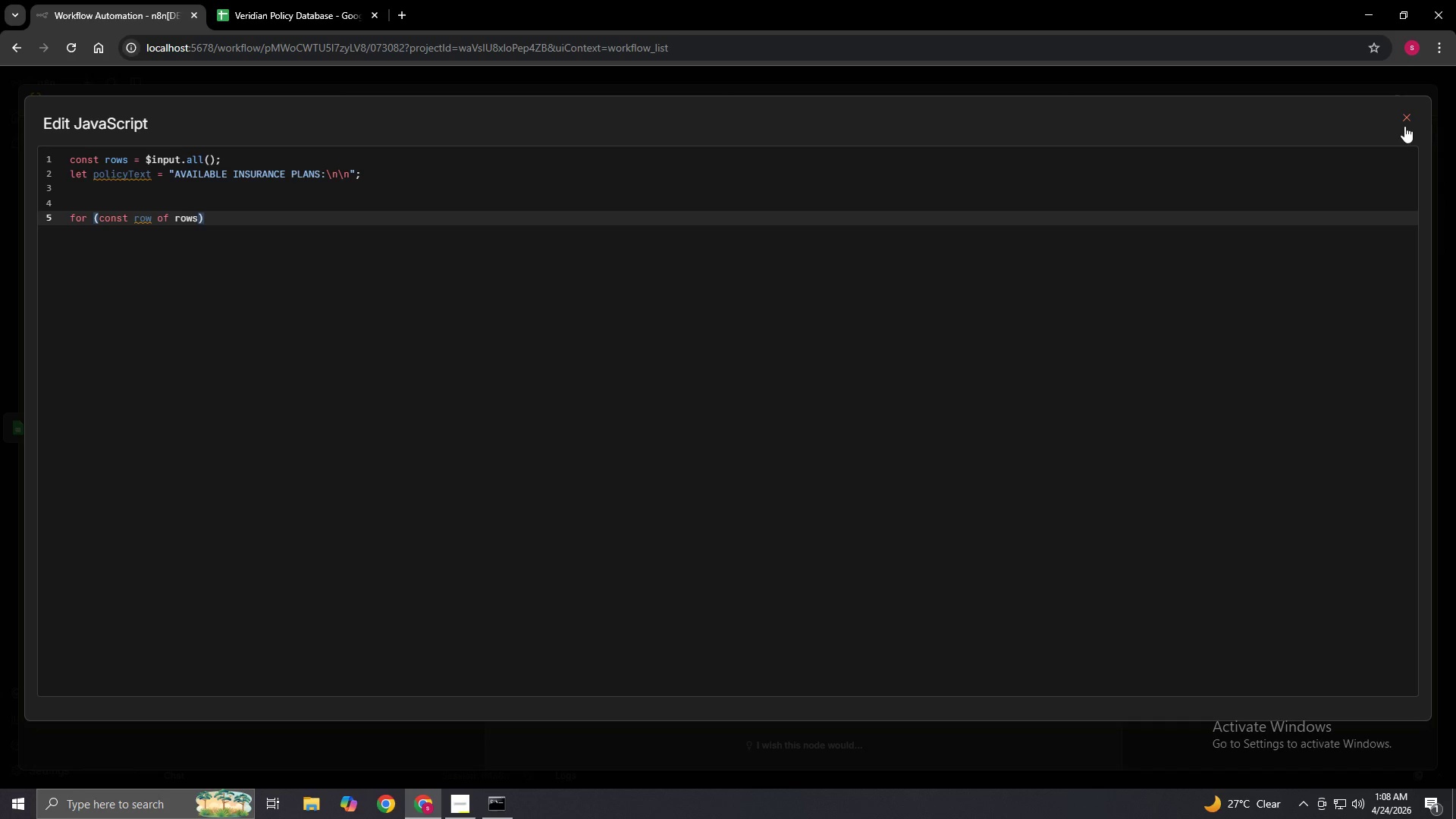 
left_click([1404, 126])
 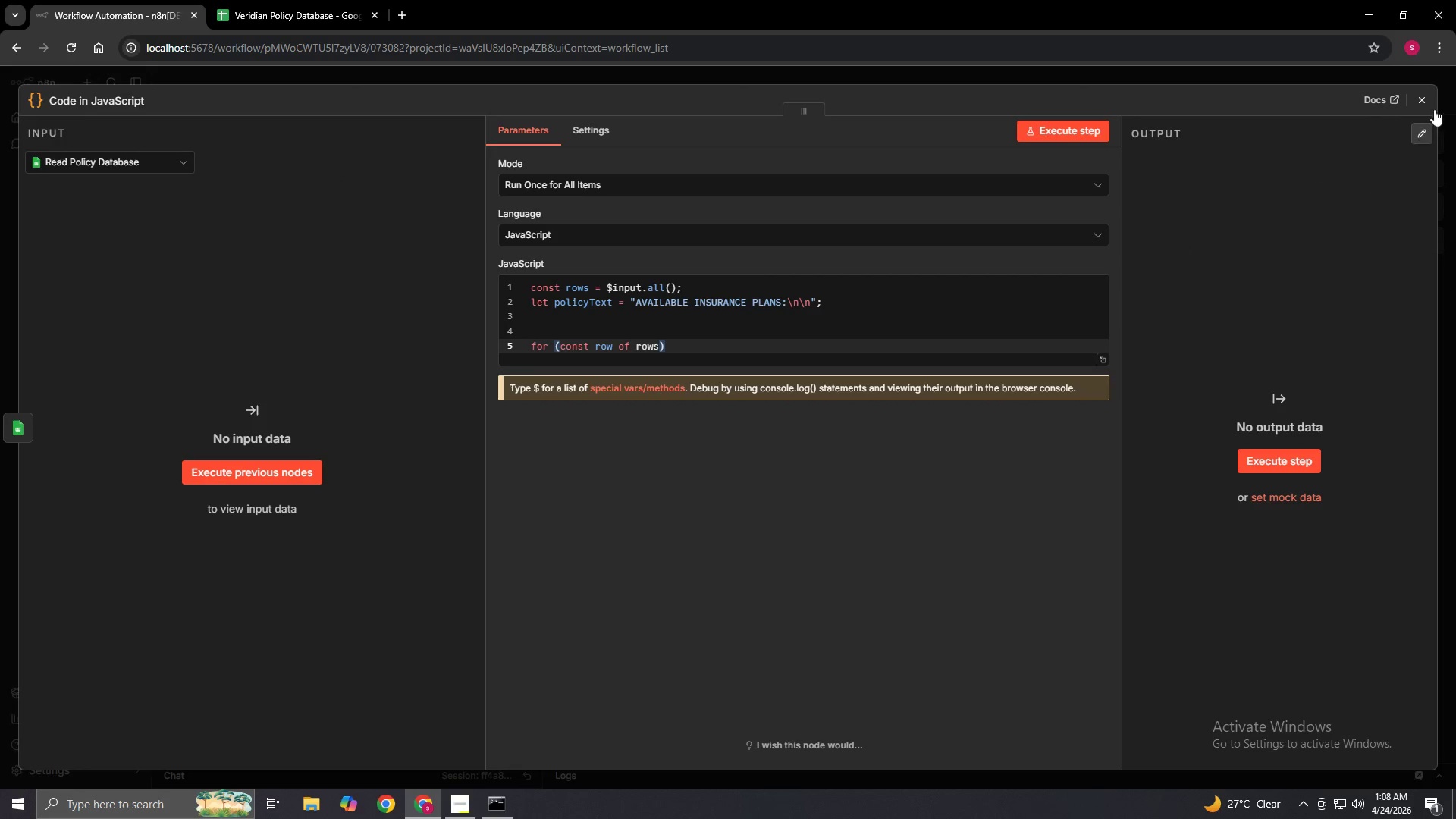 
left_click([1429, 101])
 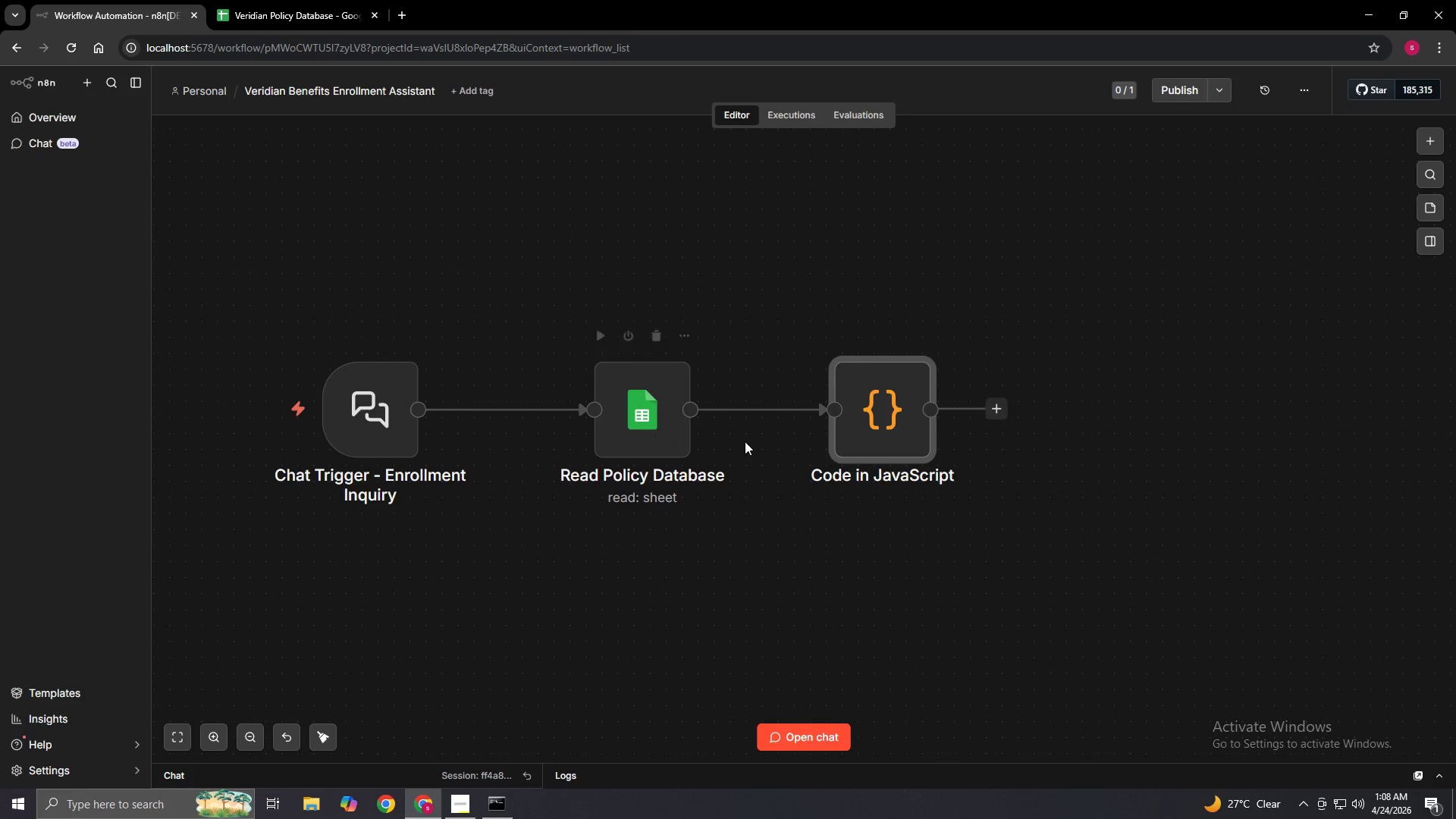 
double_click([883, 430])
 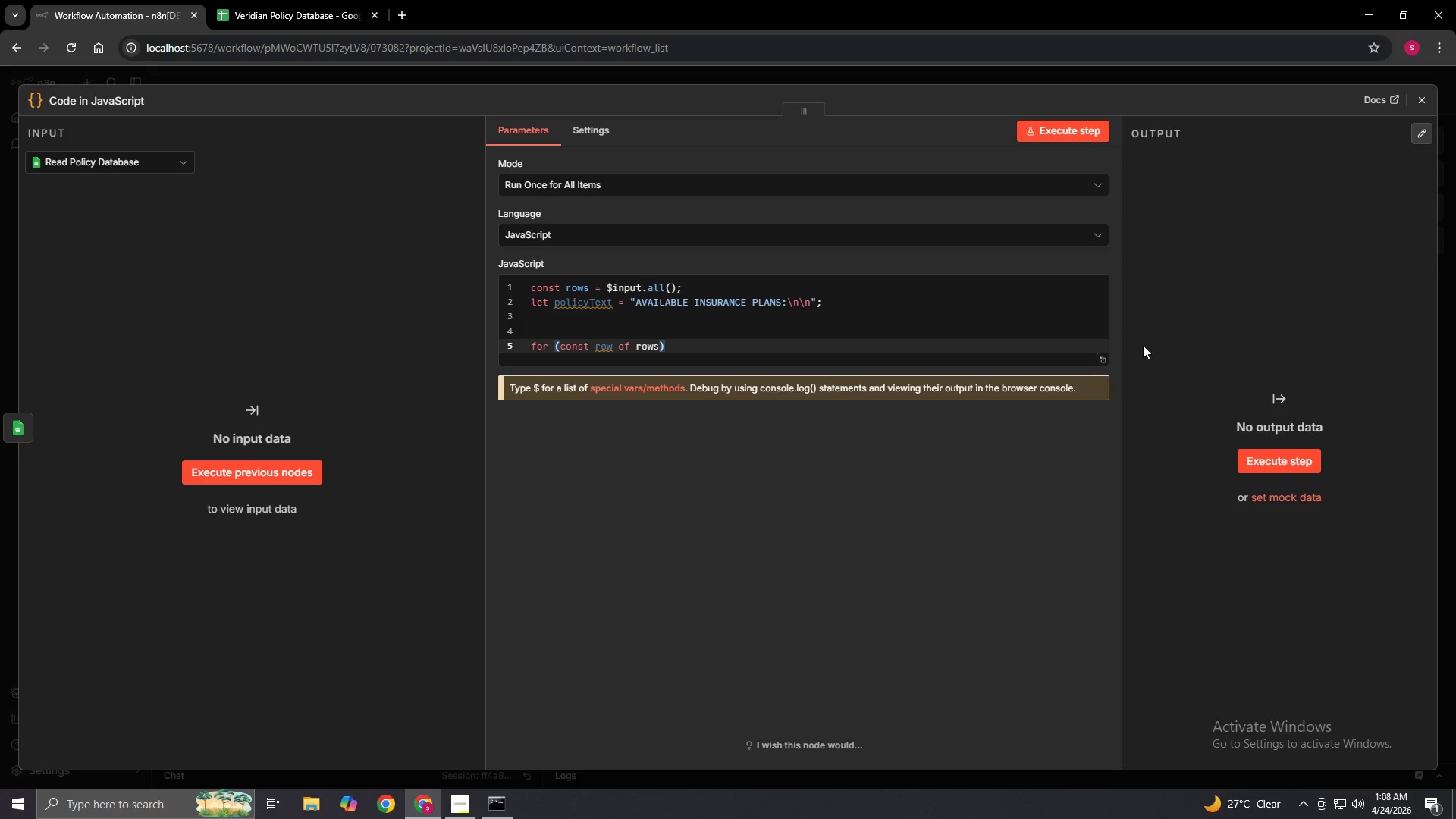 
left_click([1106, 360])
 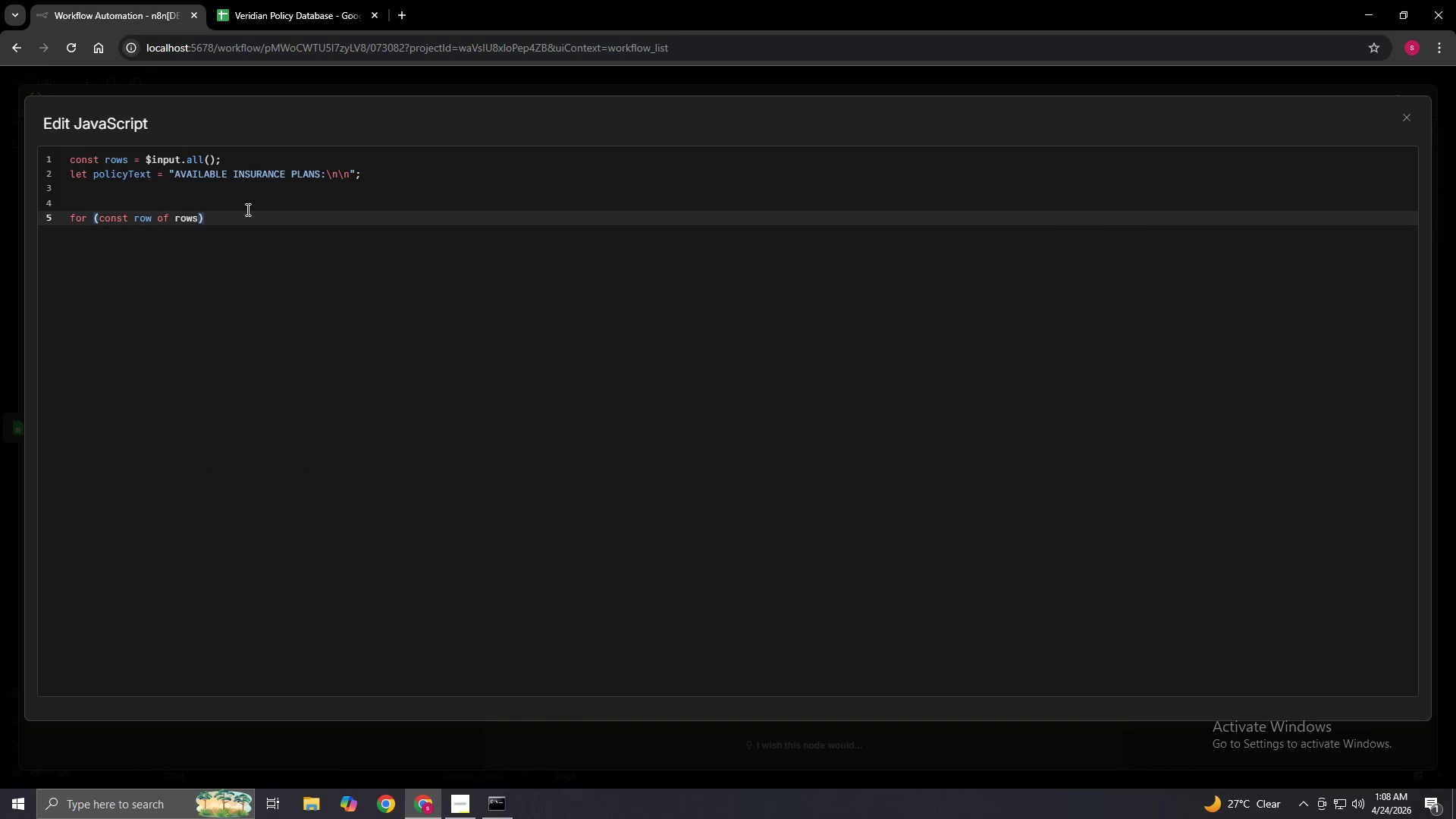 
left_click([222, 220])
 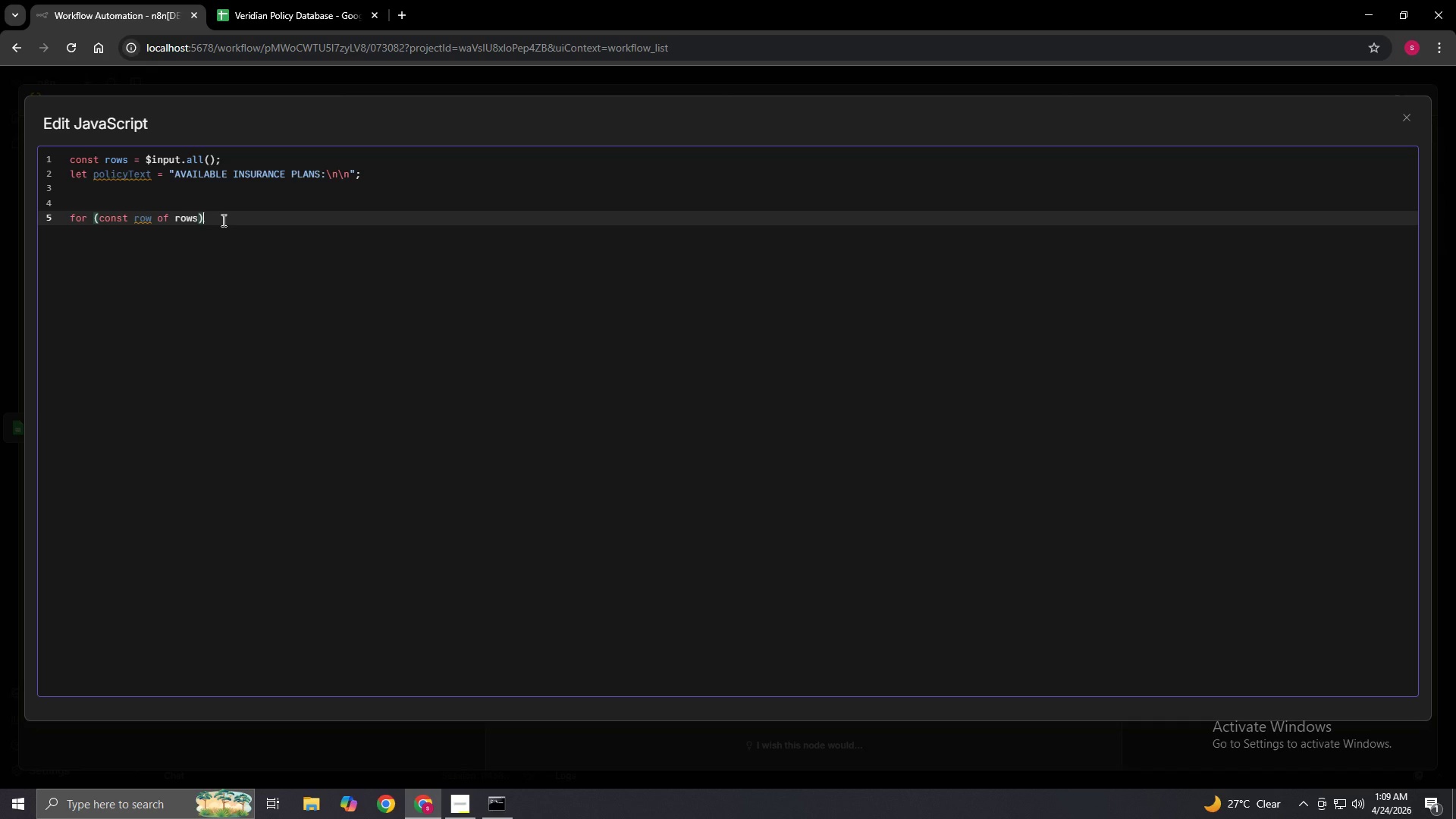 
wait(24.3)
 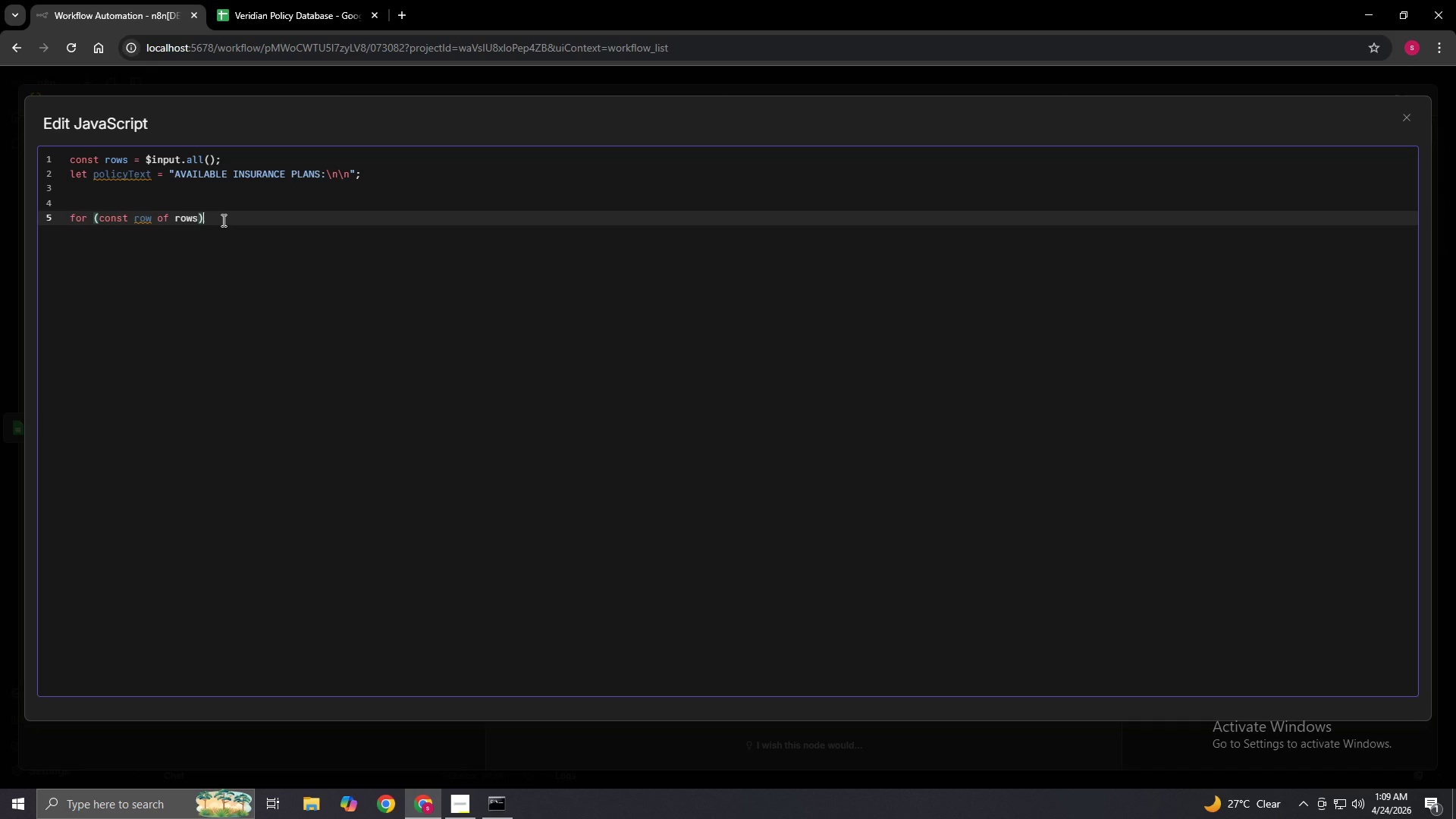 
hold_key(key=ShiftRight, duration=1.53)
 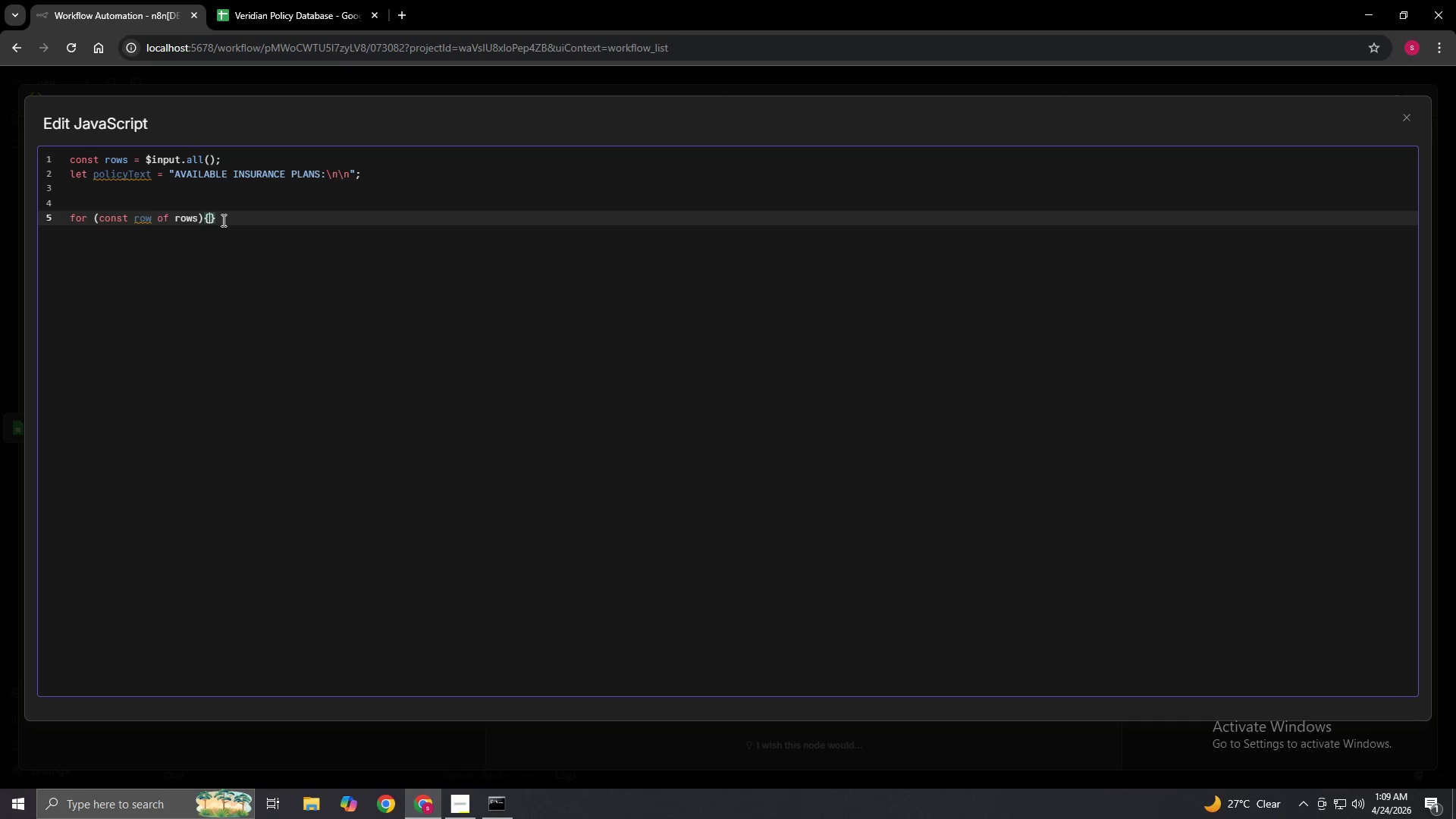 
key(Shift+ShiftRight)
 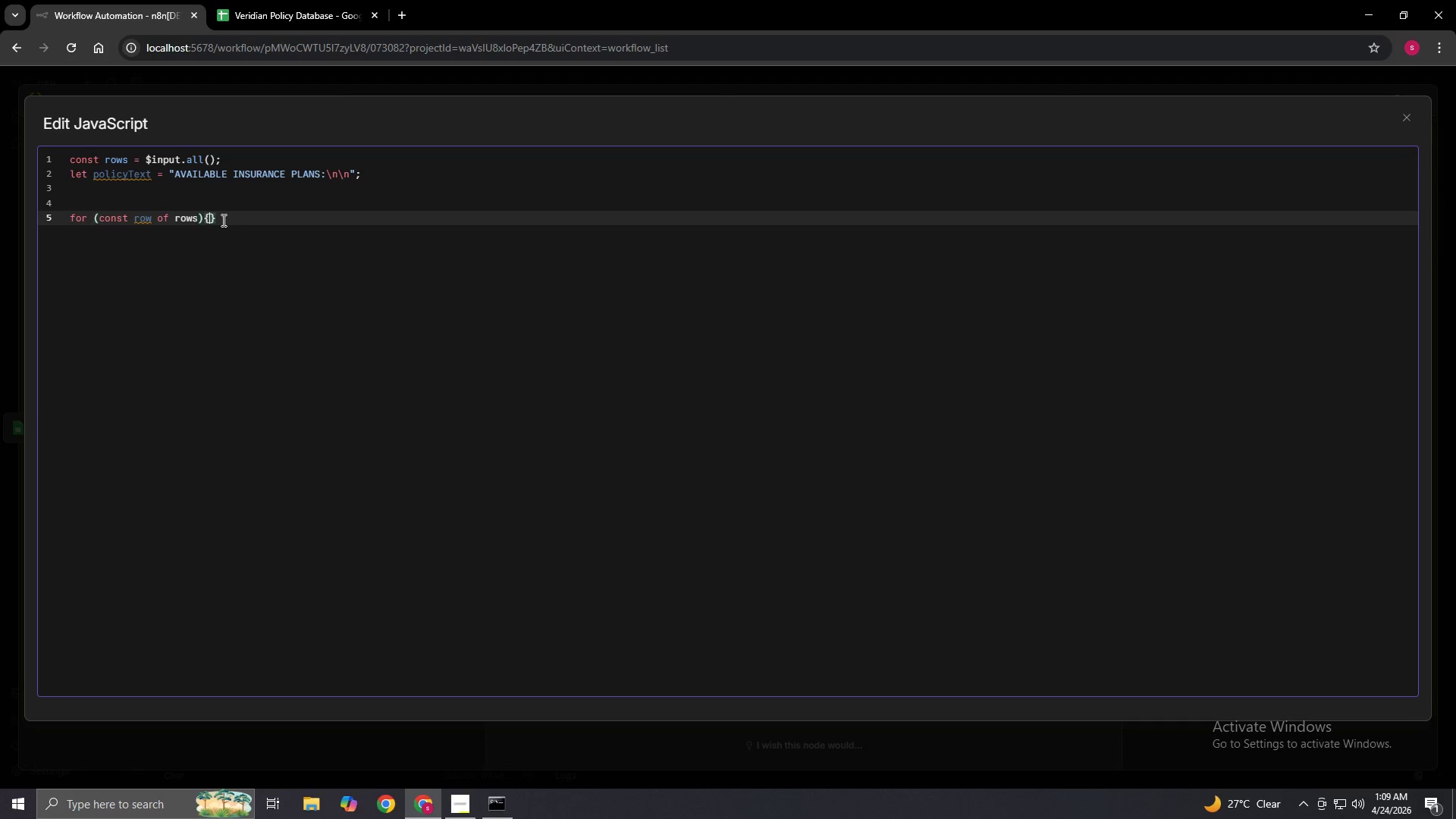 
key(Shift+BracketLeft)
 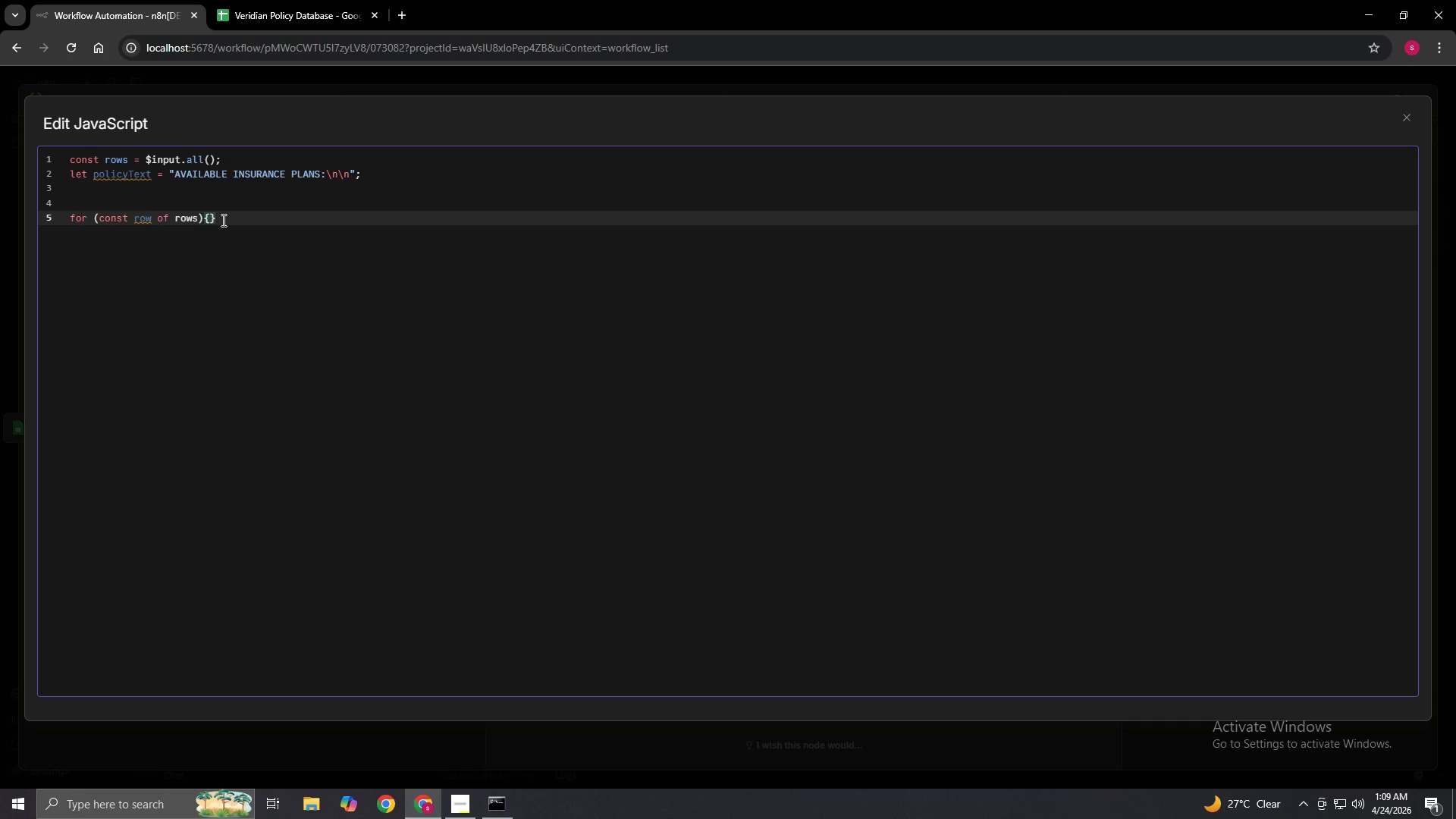 
key(Enter)
 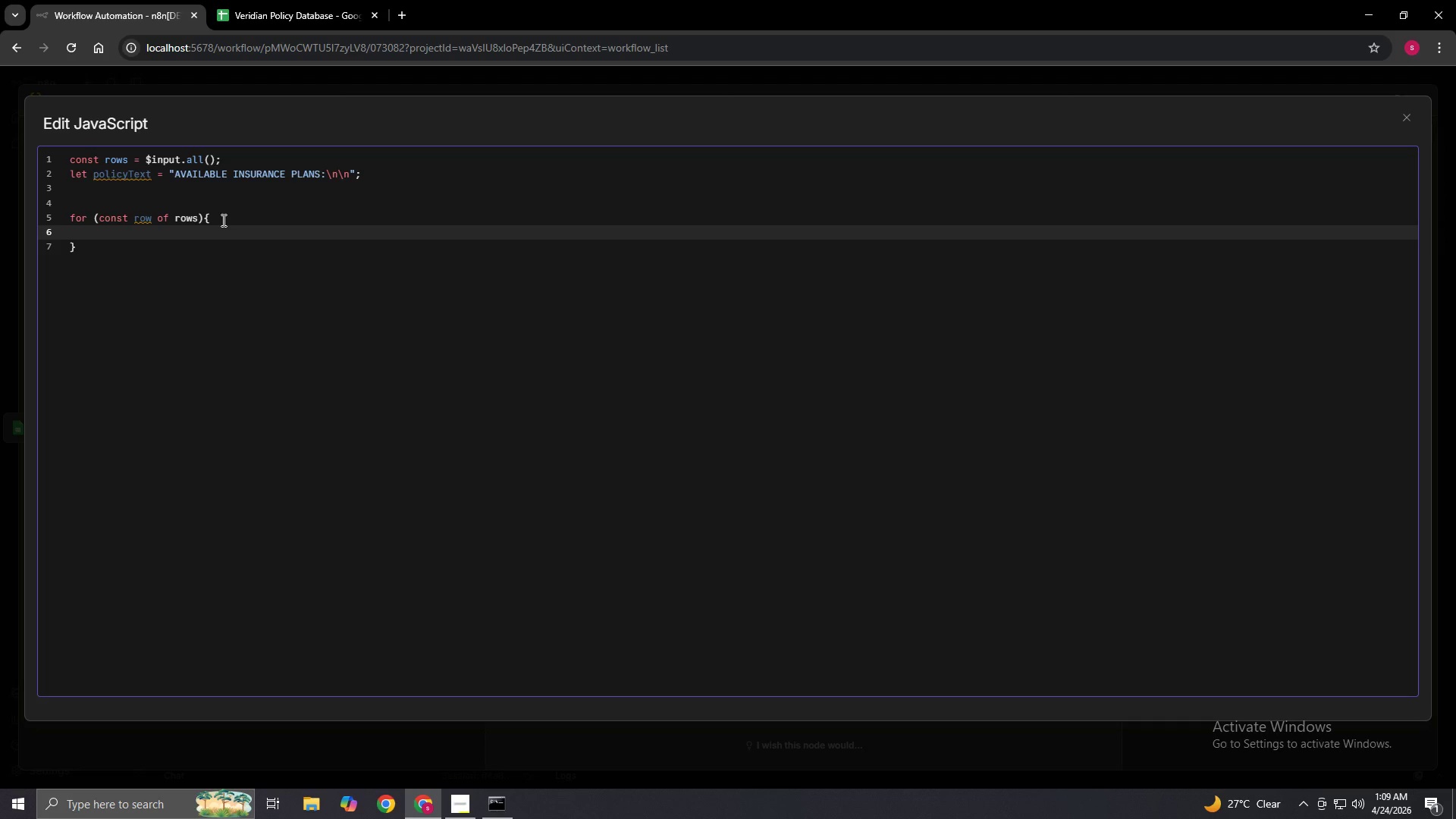 
type(const = row)
 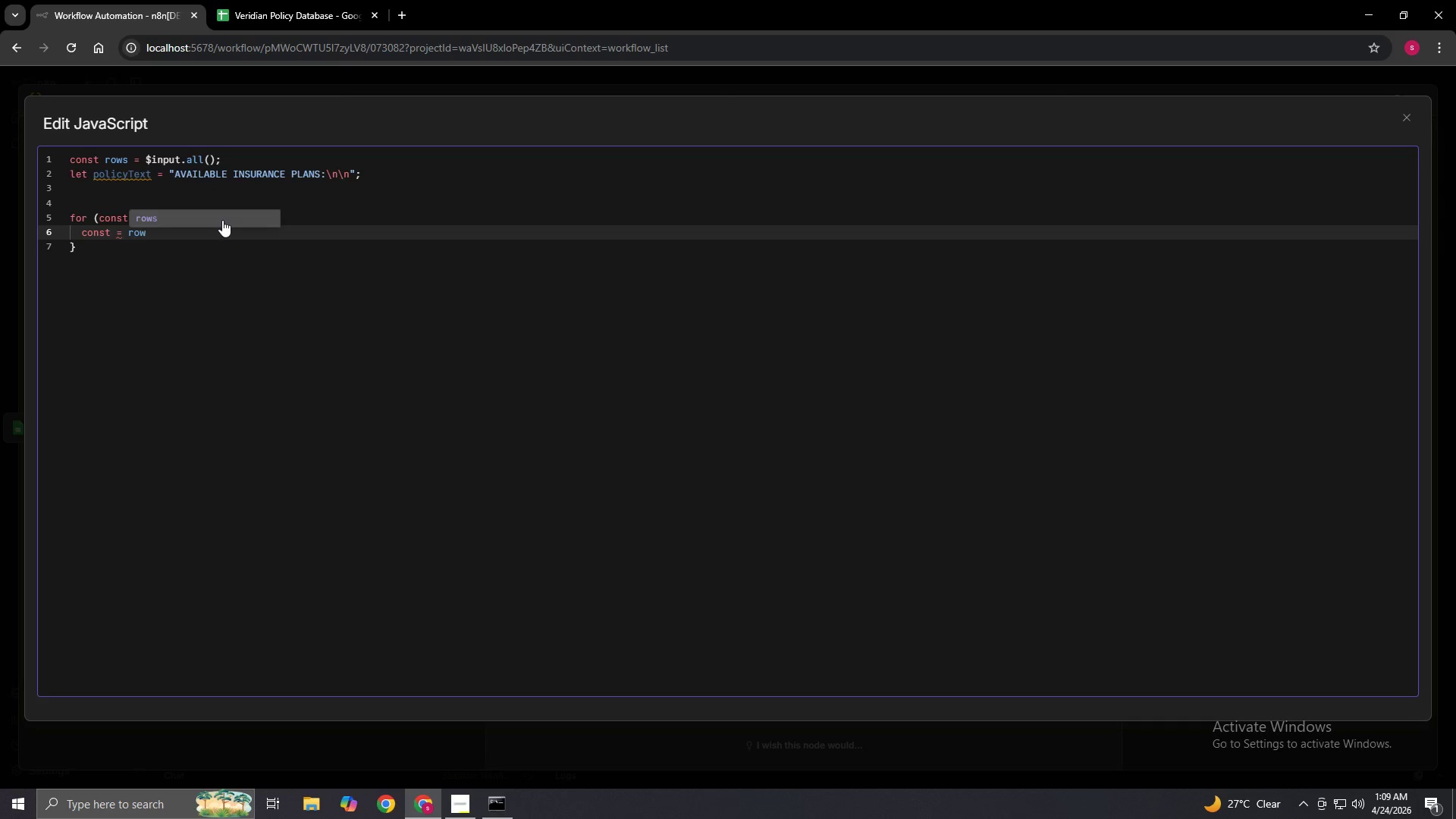 
key(ArrowLeft)
 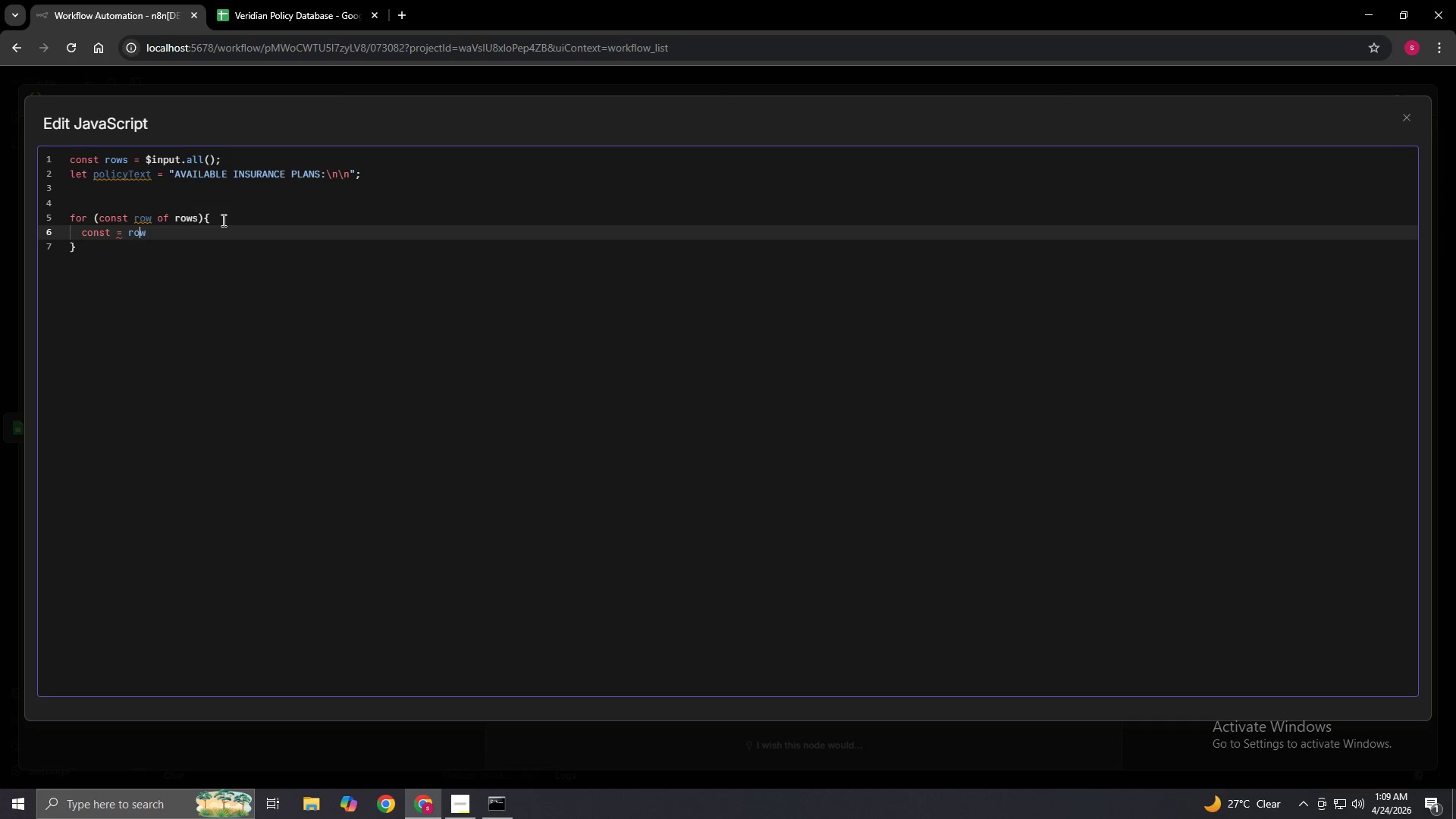 
key(ArrowLeft)
 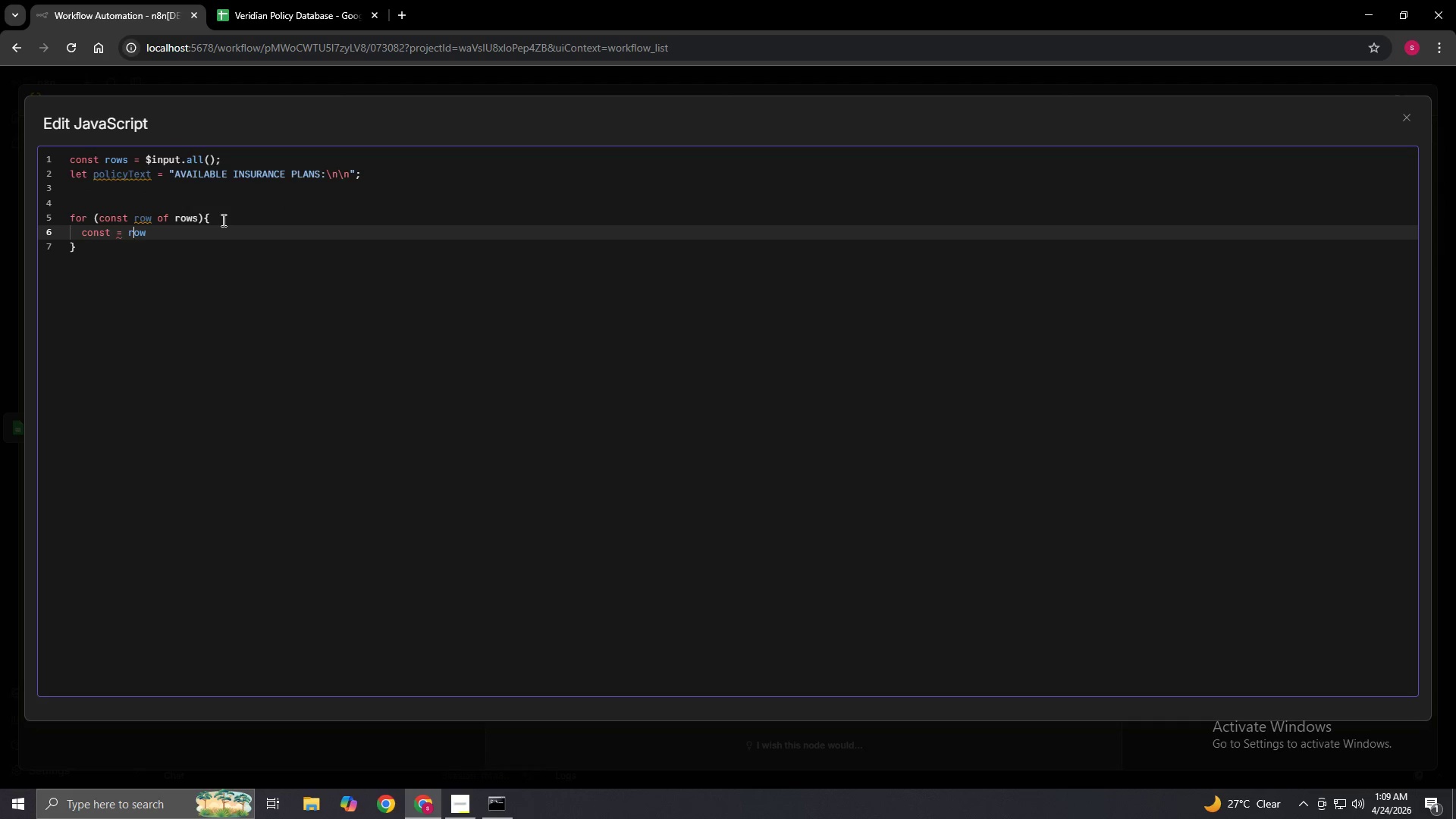 
key(ArrowLeft)
 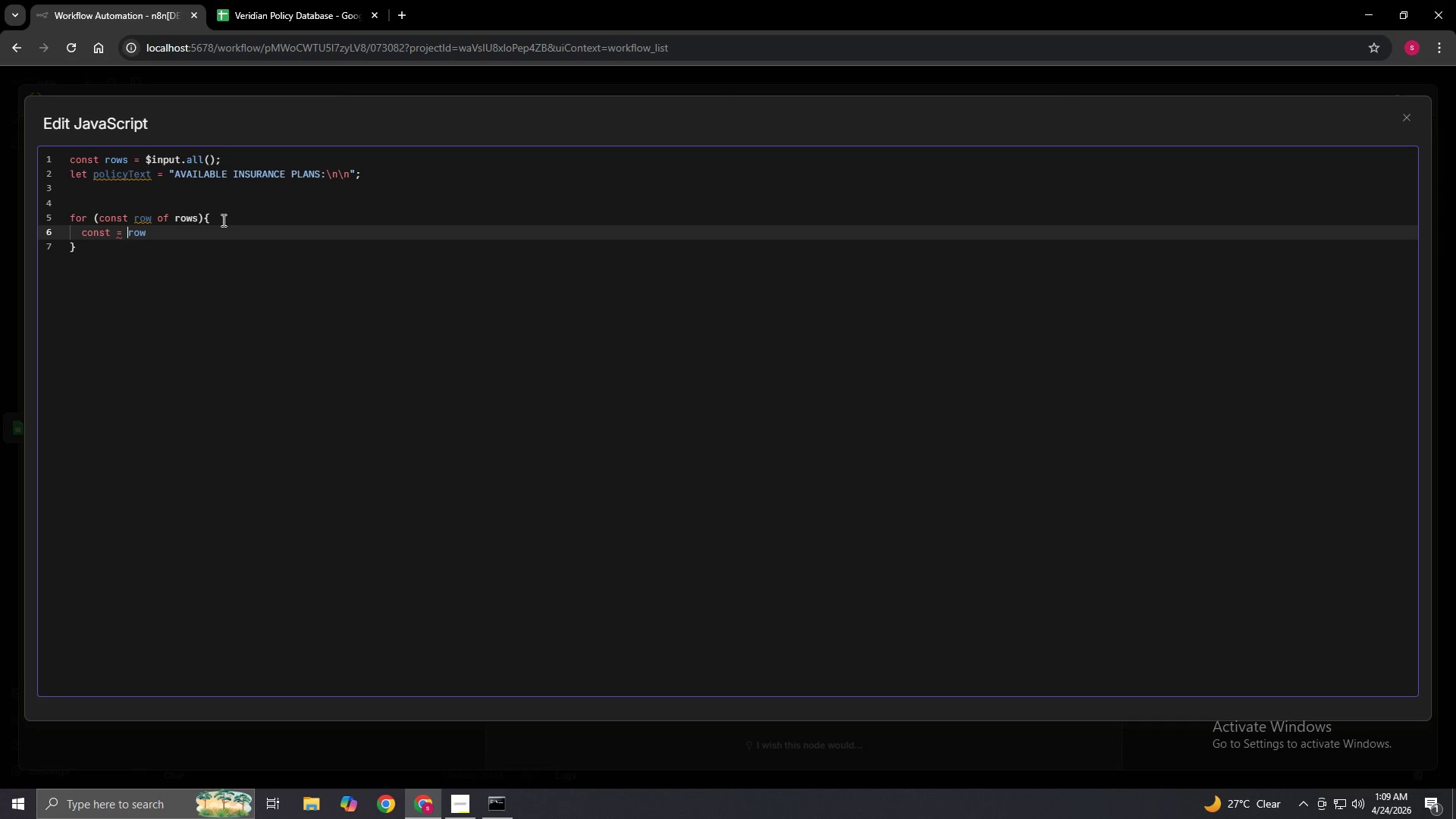 
key(ArrowLeft)
 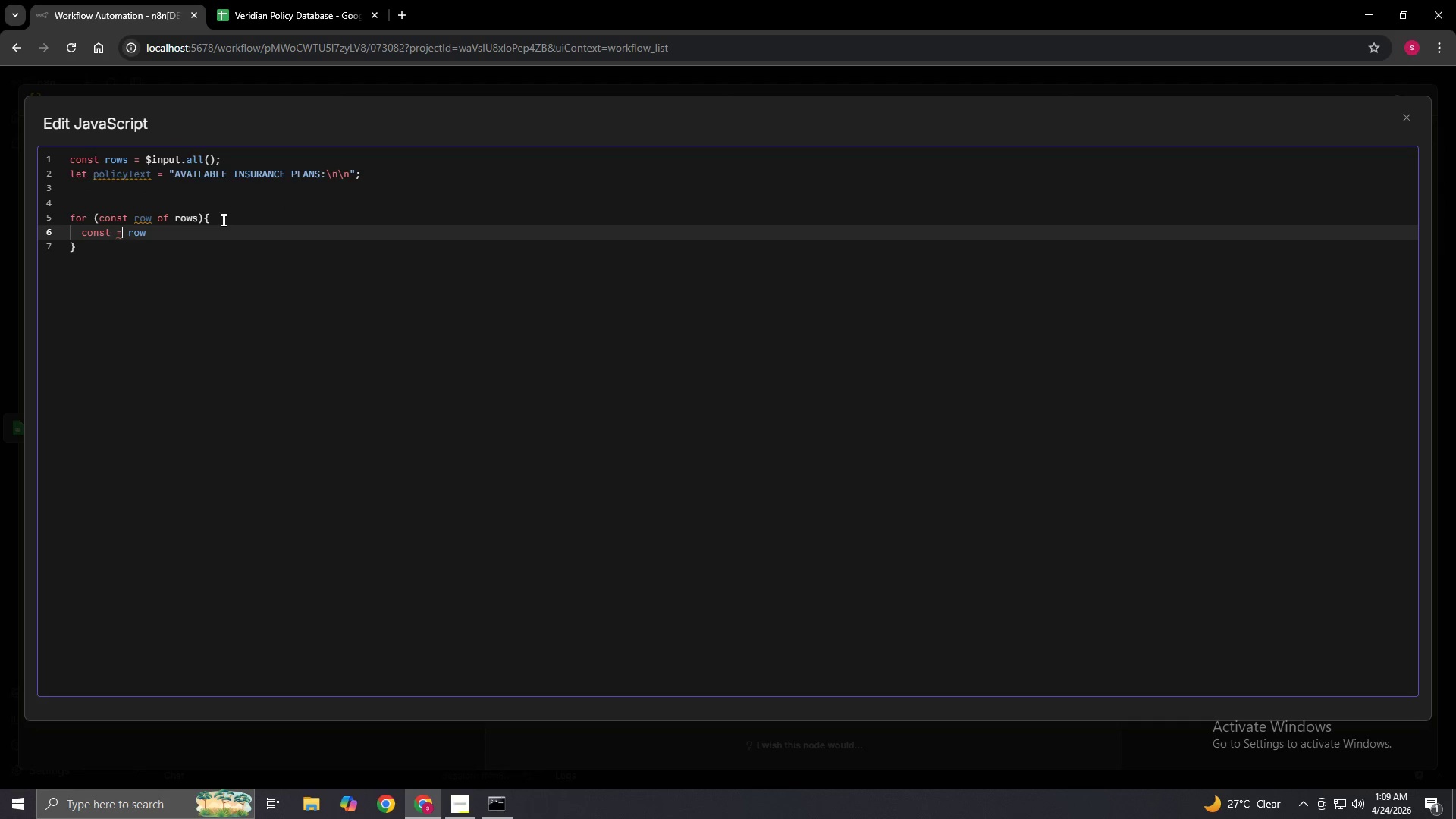 
key(ArrowLeft)
 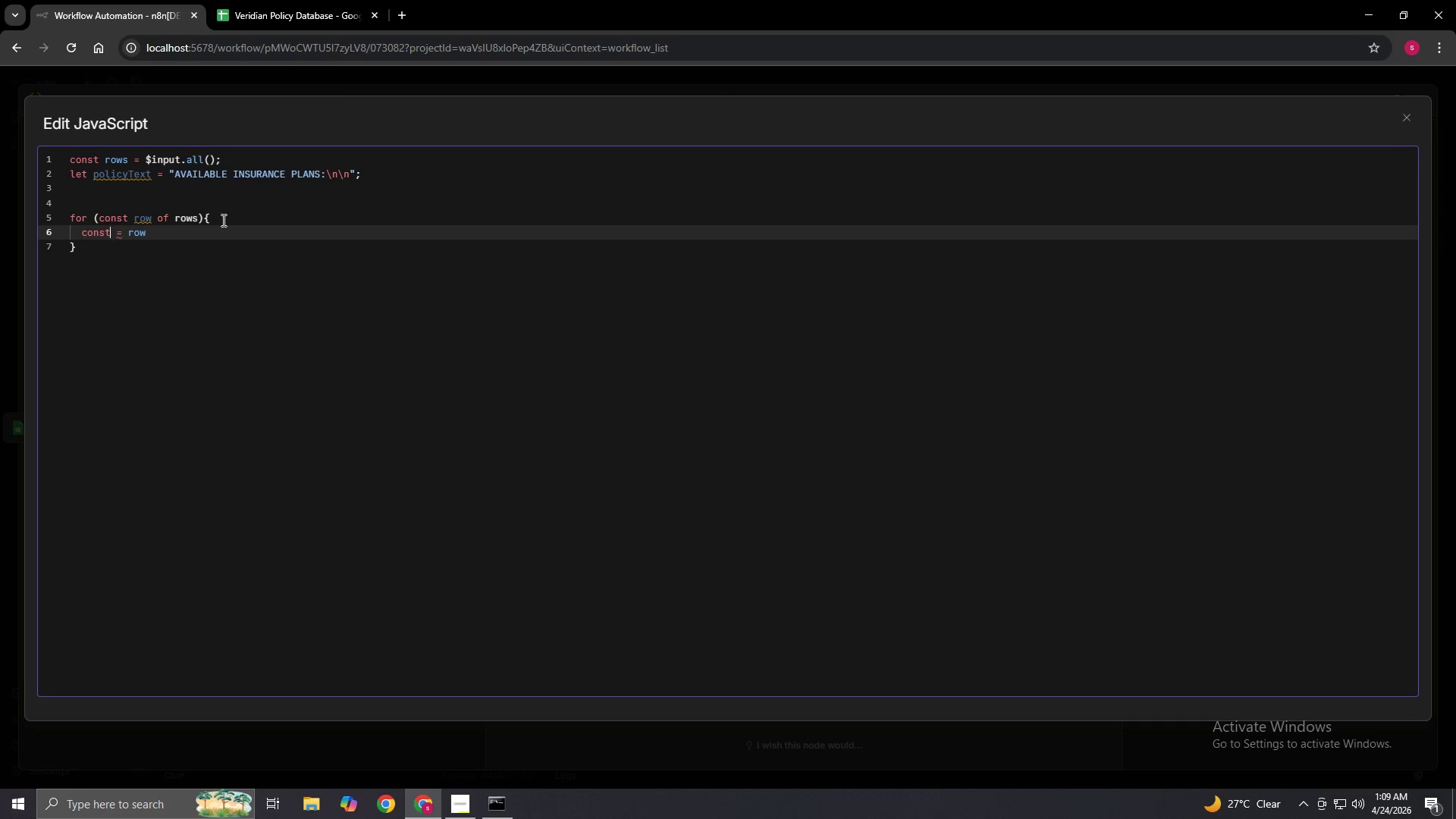 
key(ArrowLeft)
 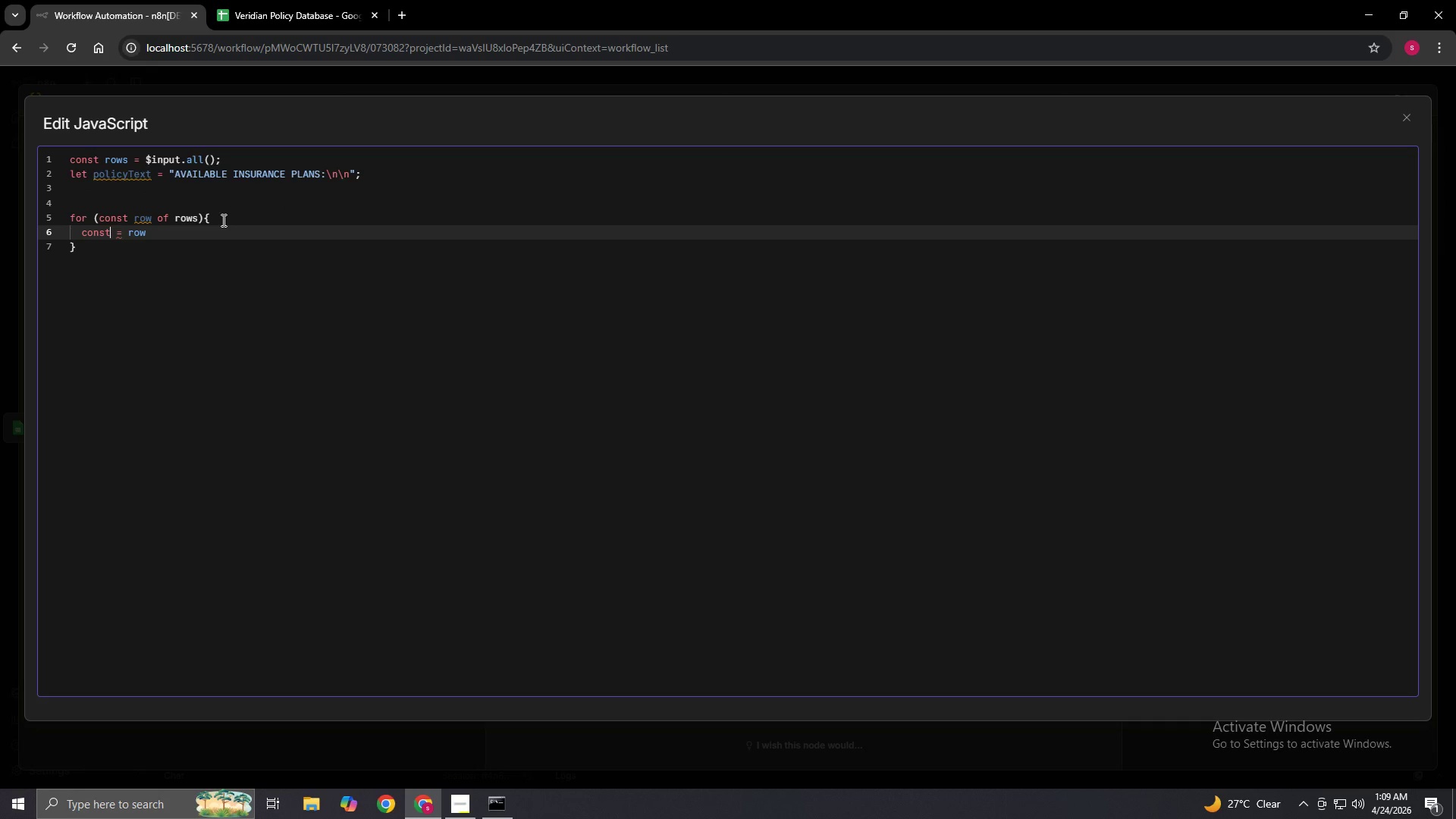 
key(Space)
 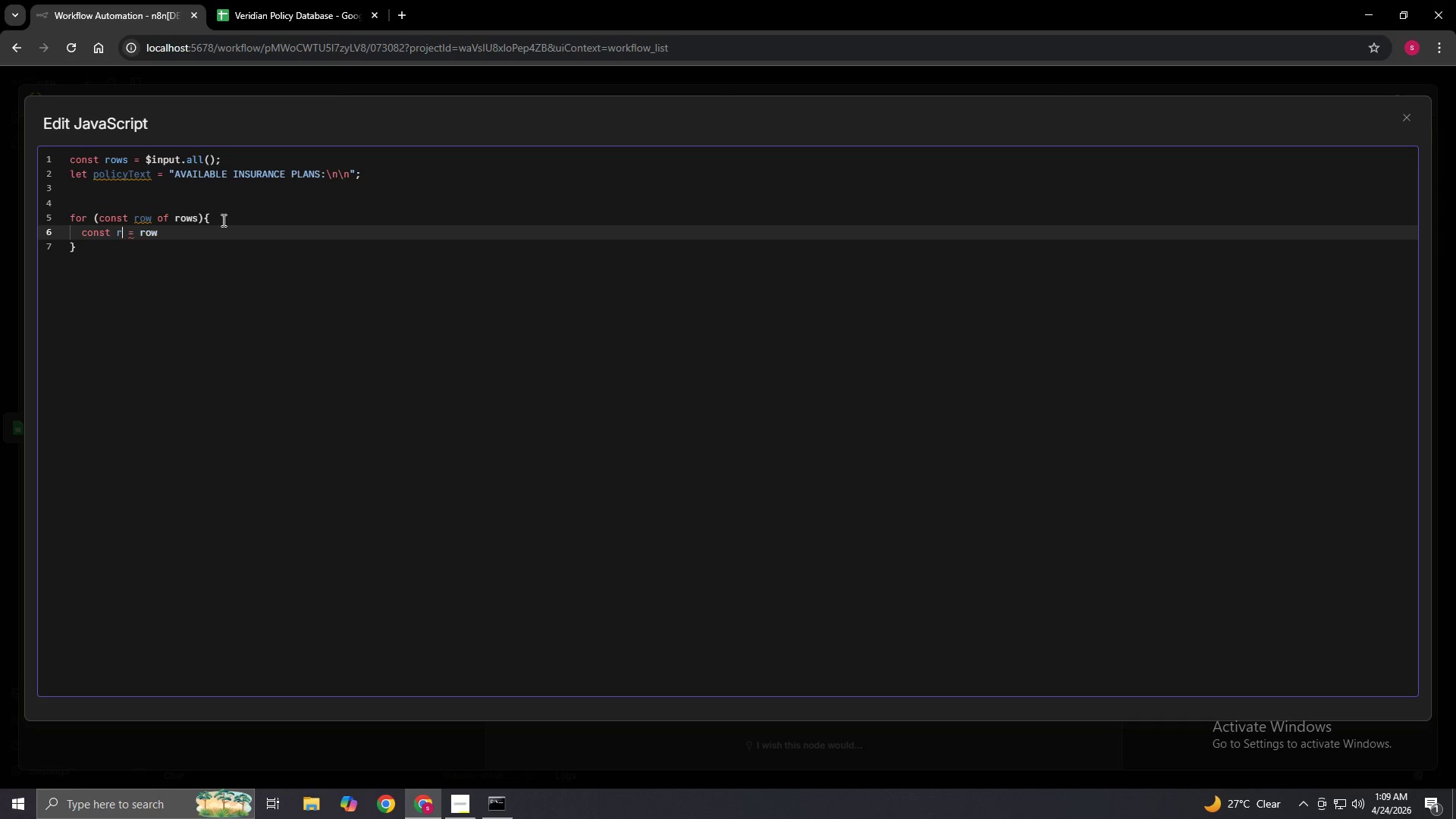 
key(R)
 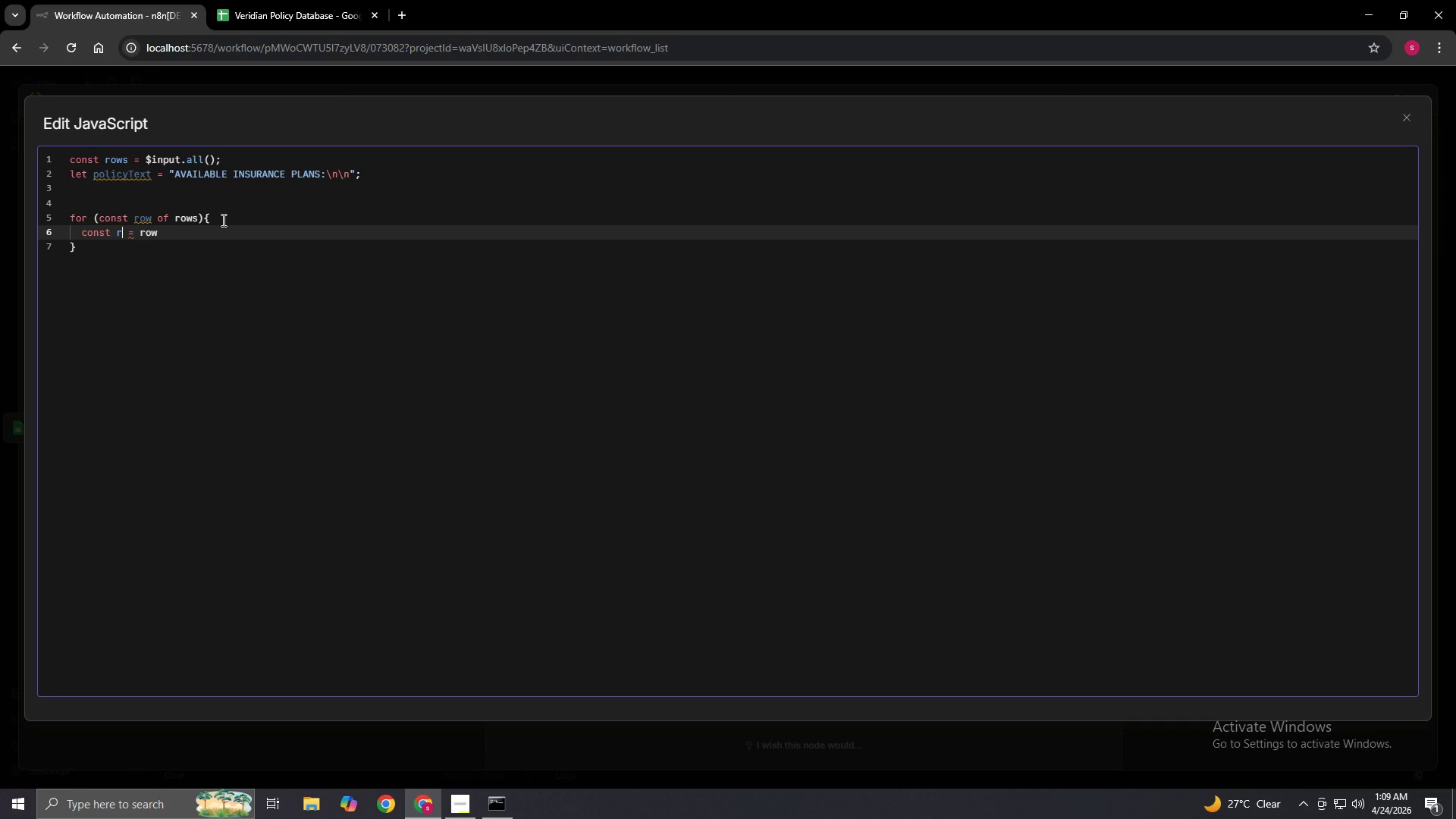 
hold_key(key=ArrowRight, duration=0.58)
 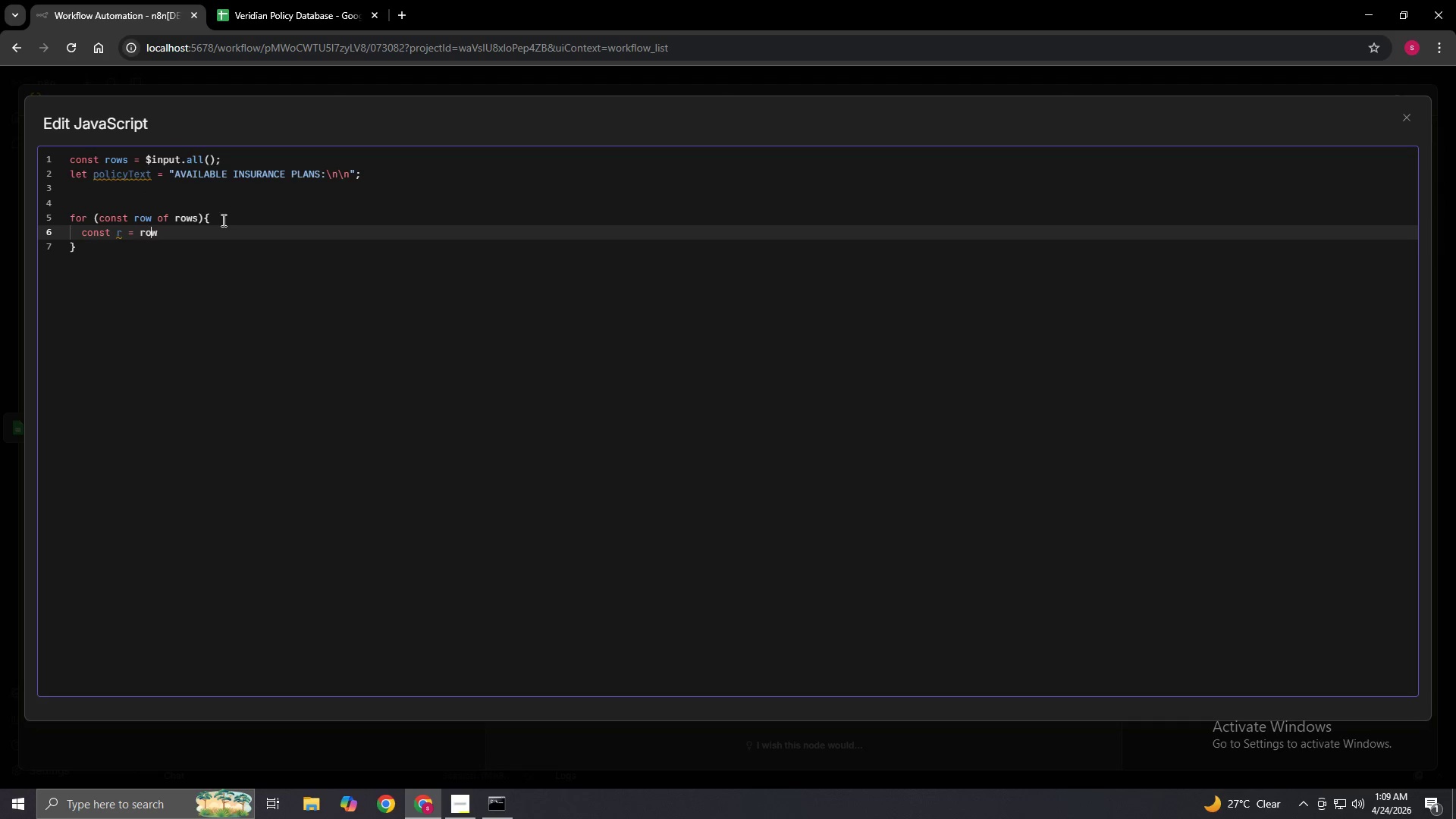 
key(ArrowRight)
 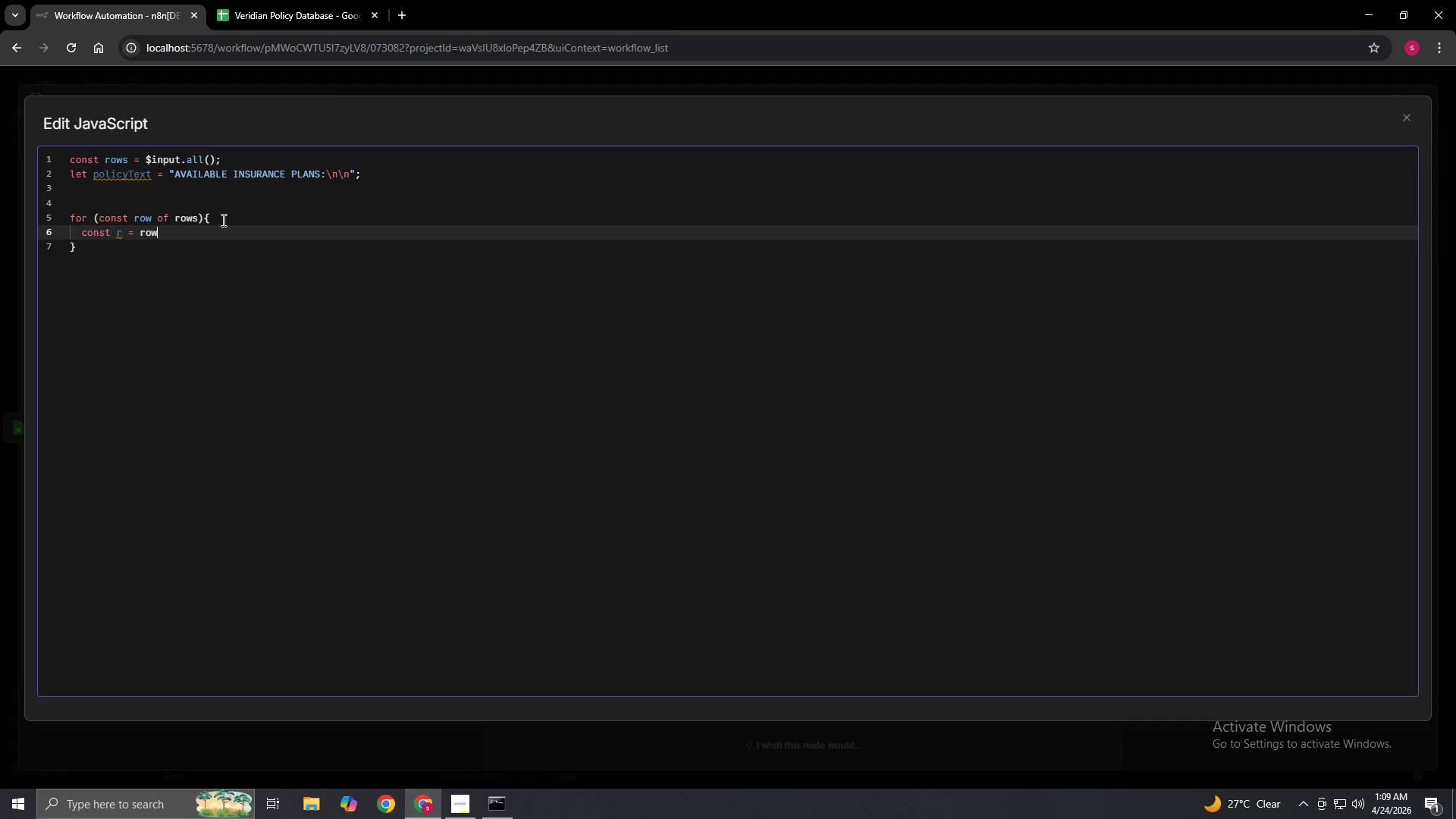 
key(ArrowRight)
 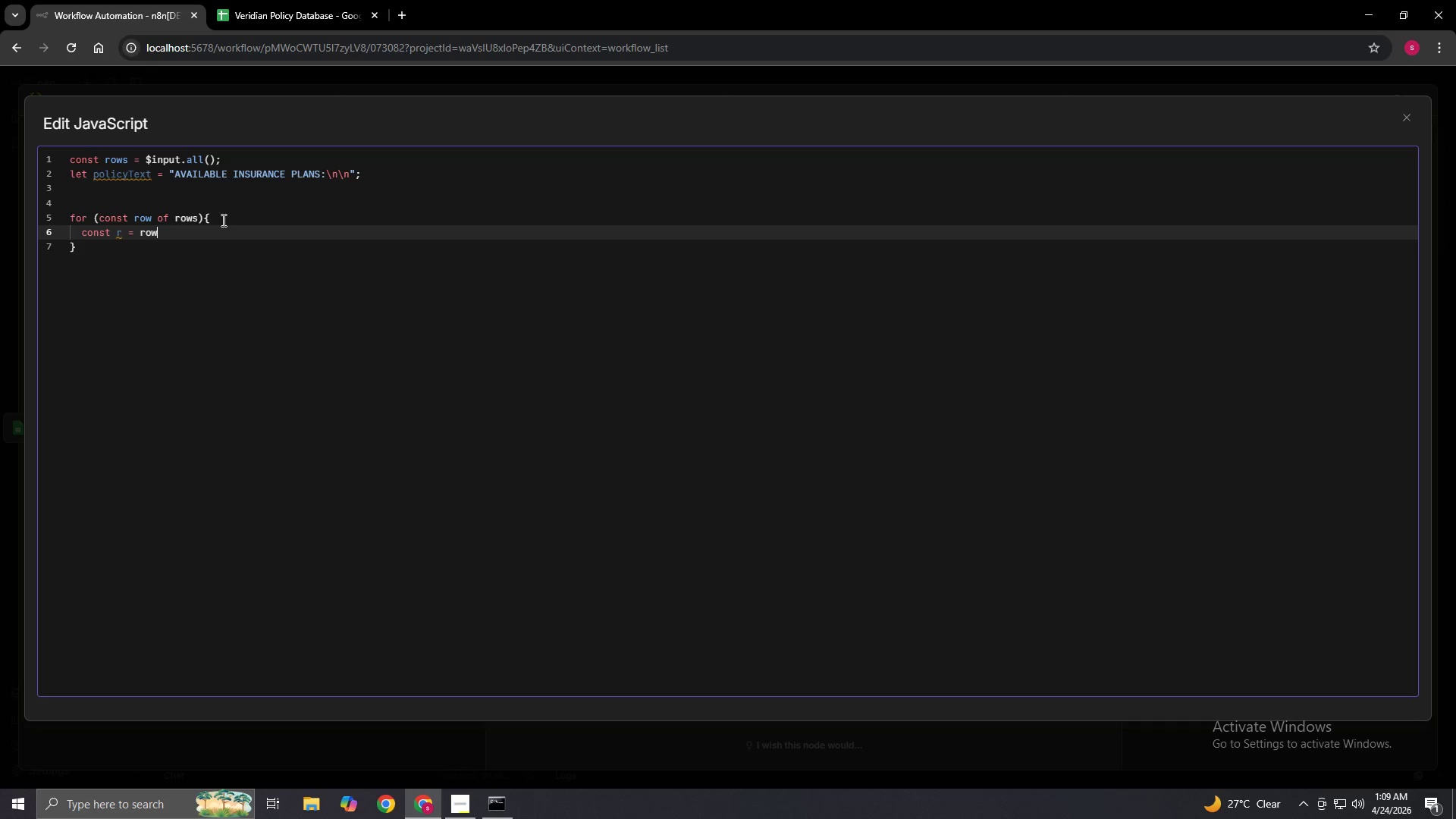 
type( )
key(Backspace)
type(.json;)
 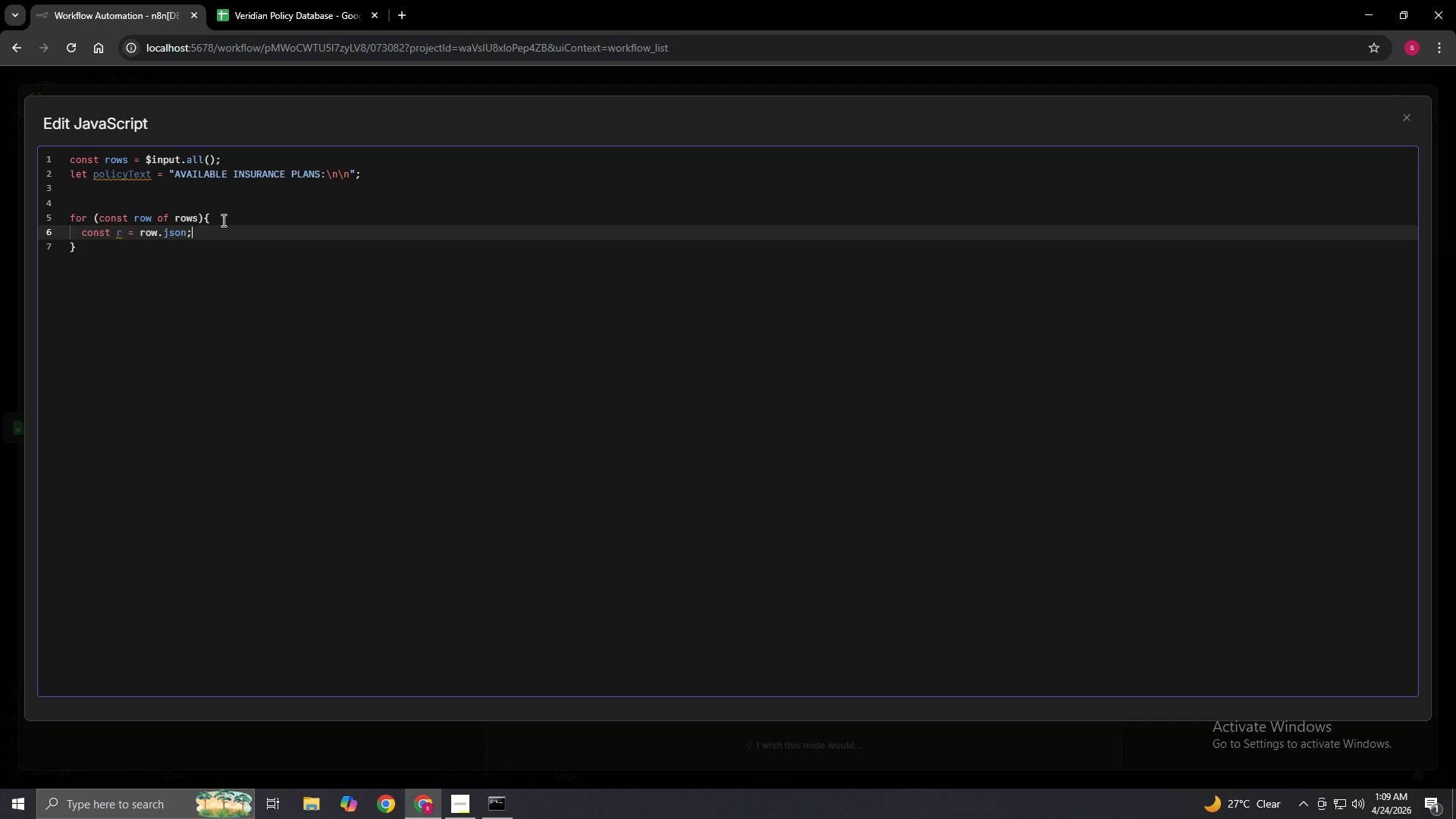 
key(Enter)
 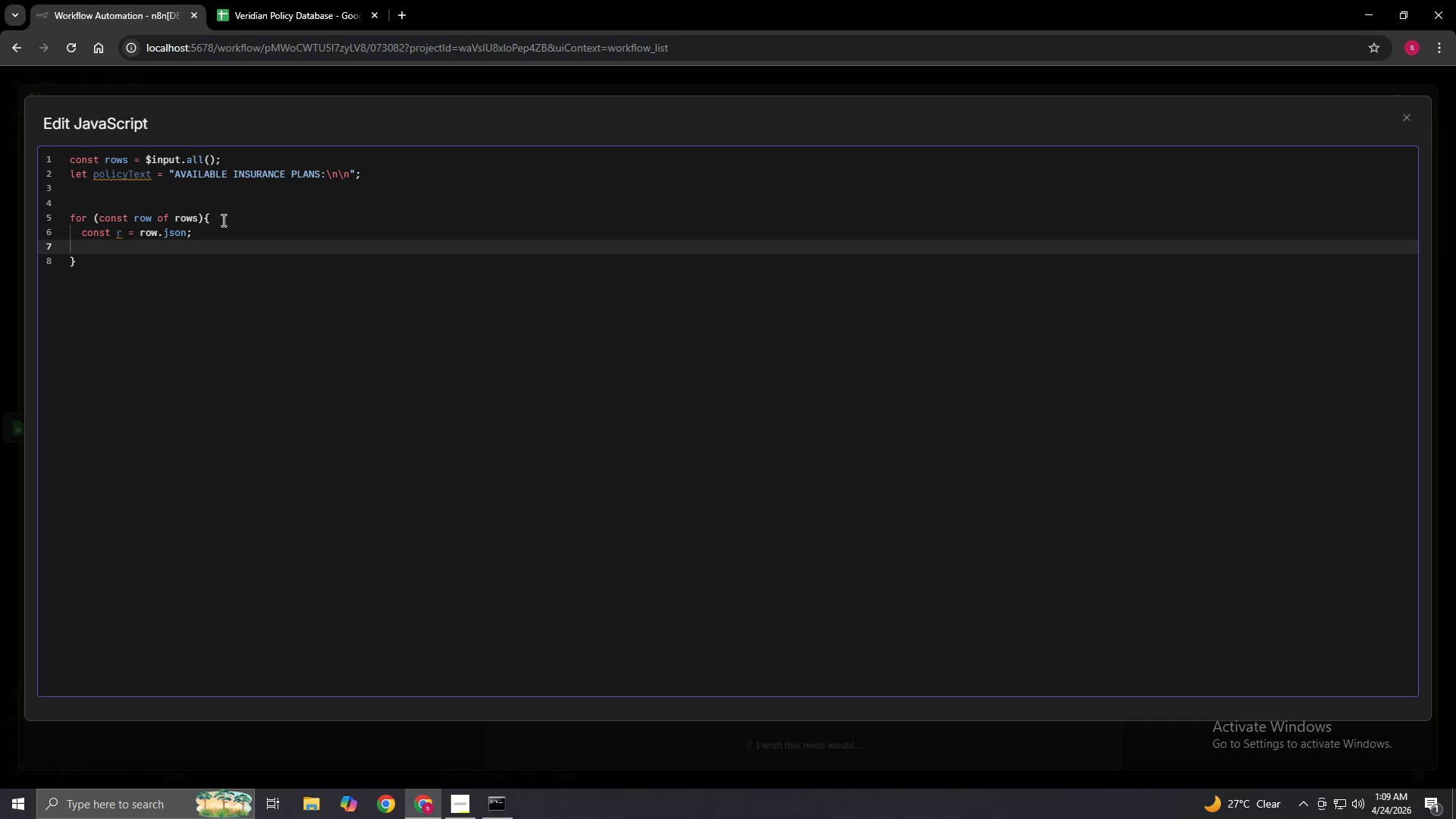 
type(policyText += 'pl)
key(Backspace)
key(Backspace)
type(Plan: $[)
key(Backspace)
type({)
 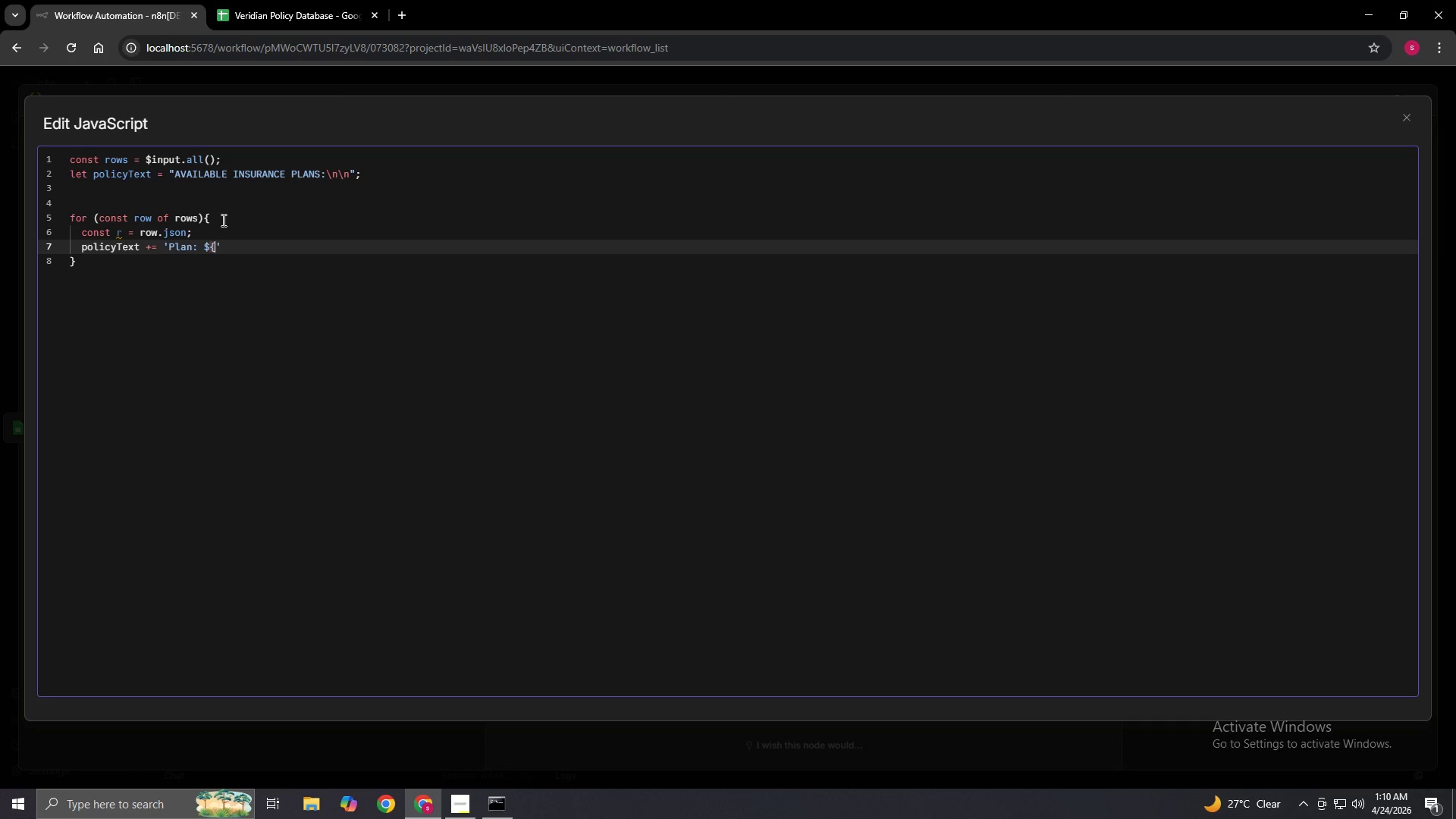 
wait(5.08)
 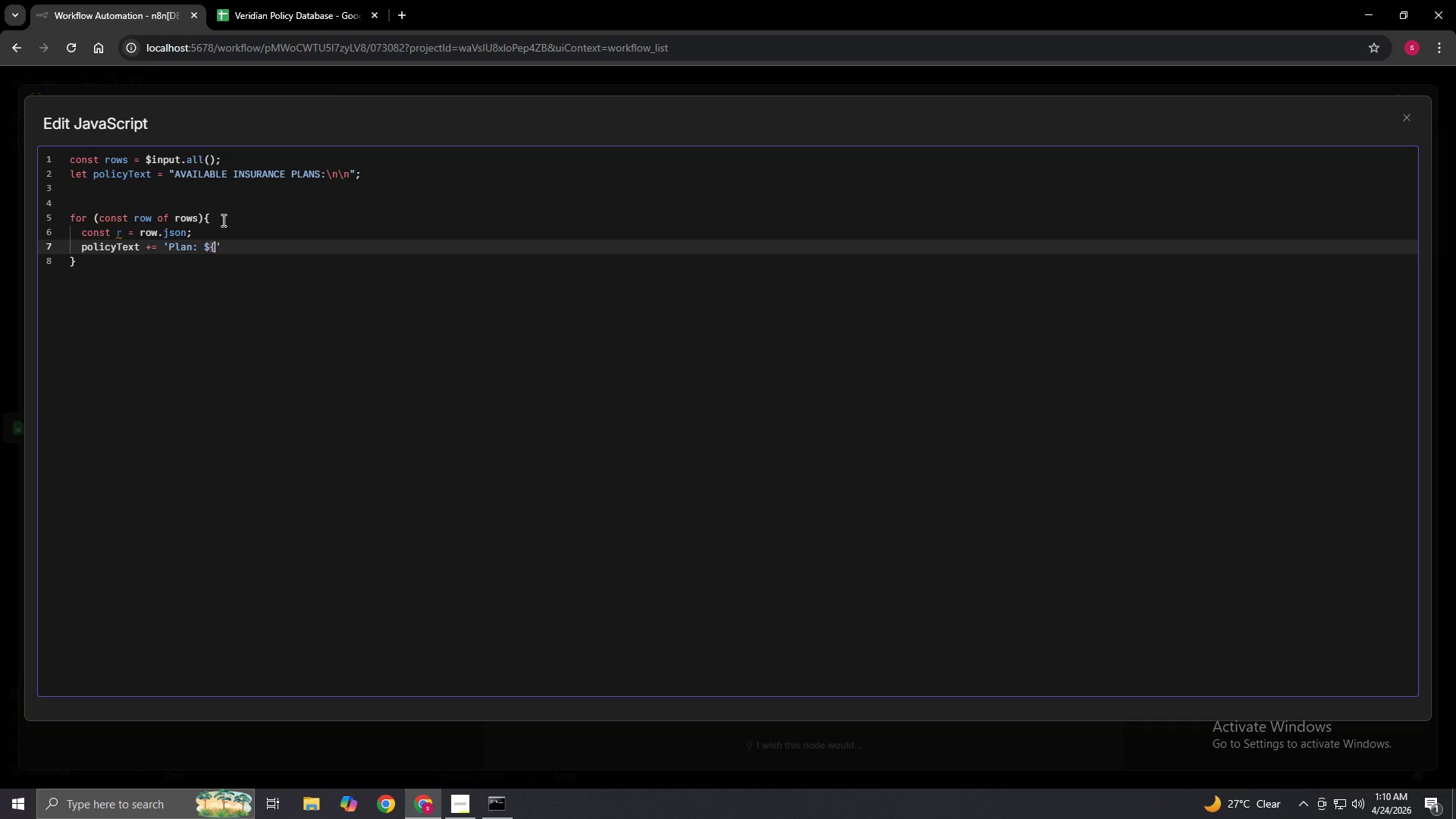 
type(r['Plan Name'])
 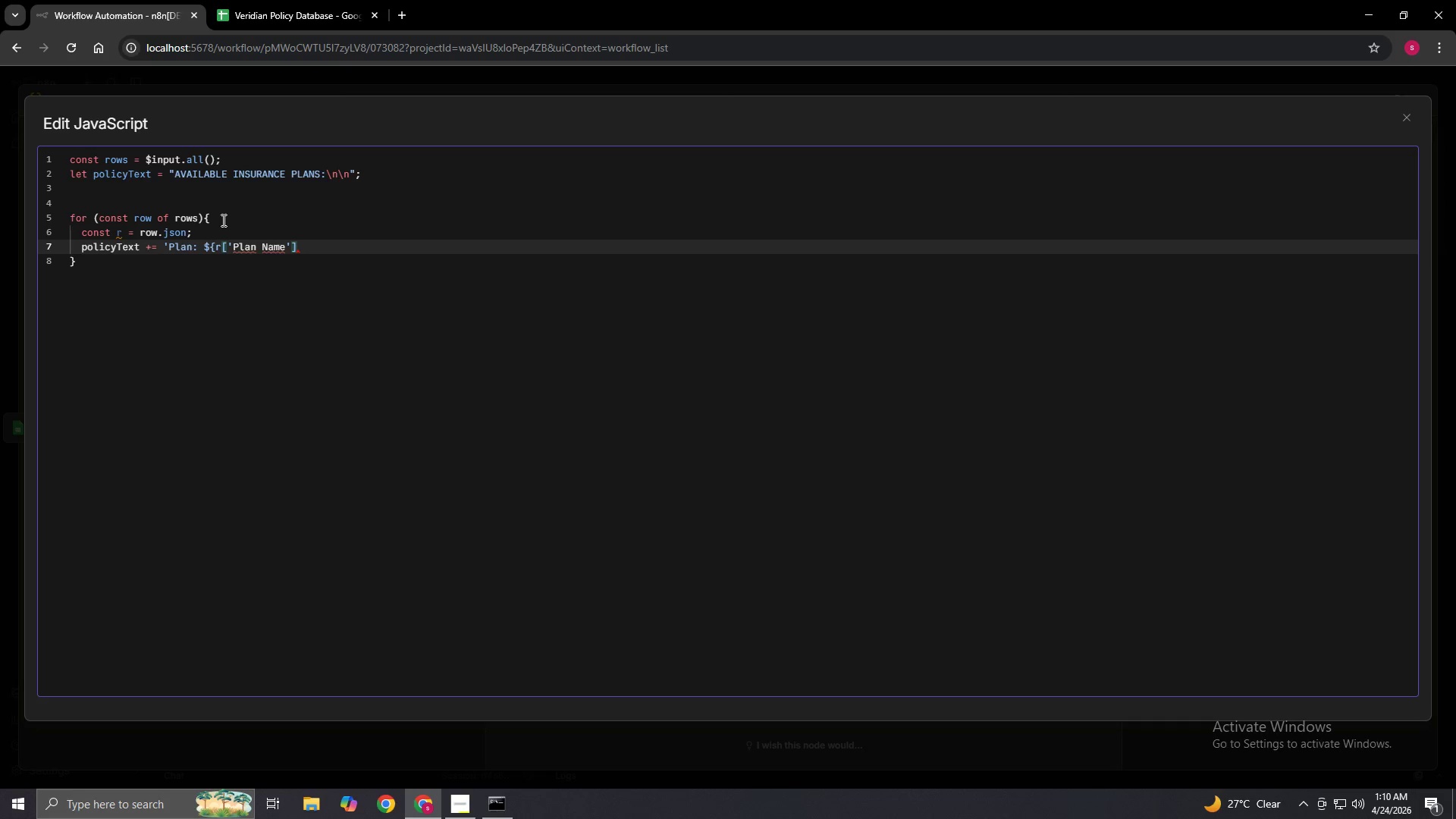 
key(Shift+BracketRight)
 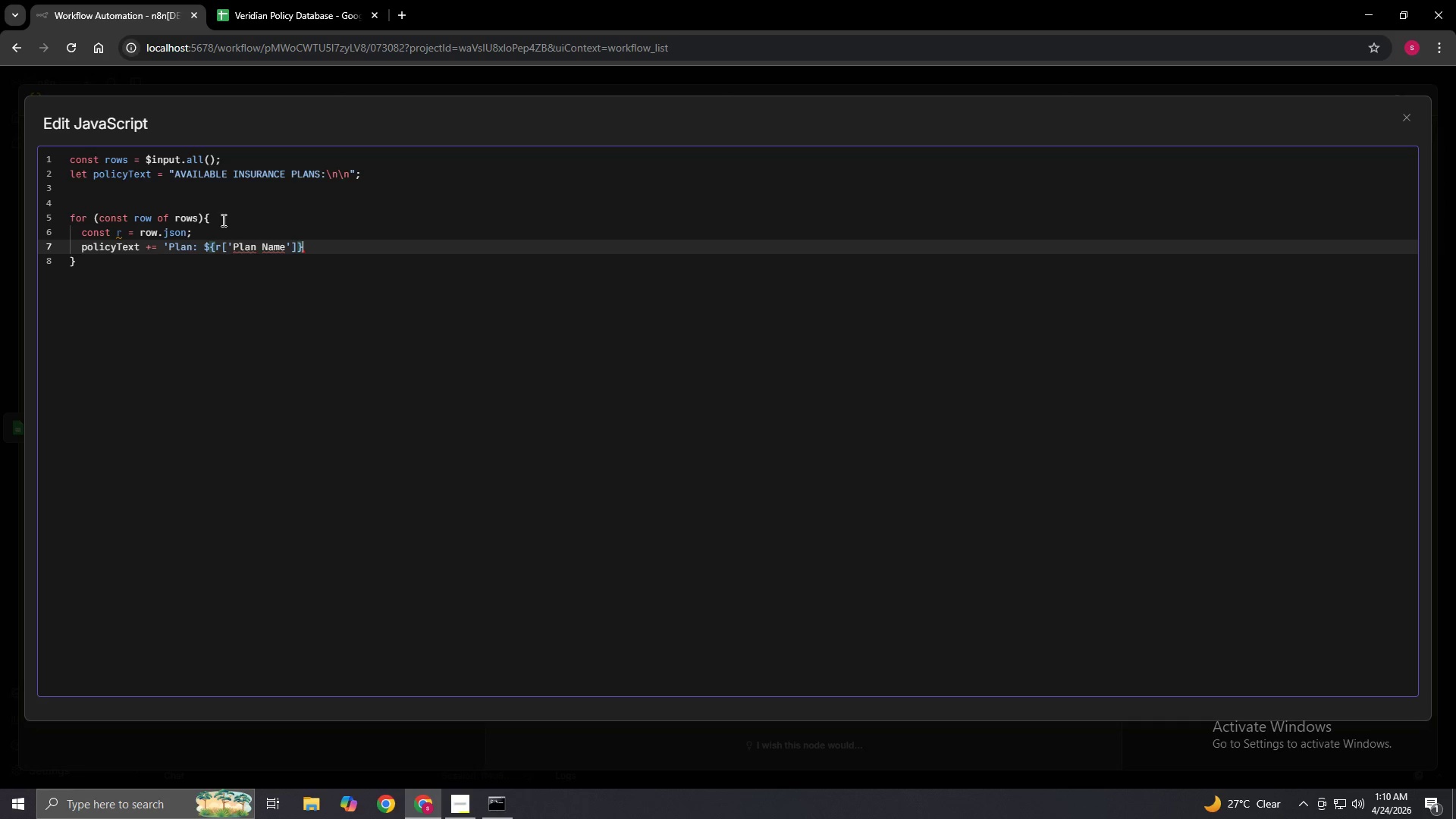 
key(Backslash)
 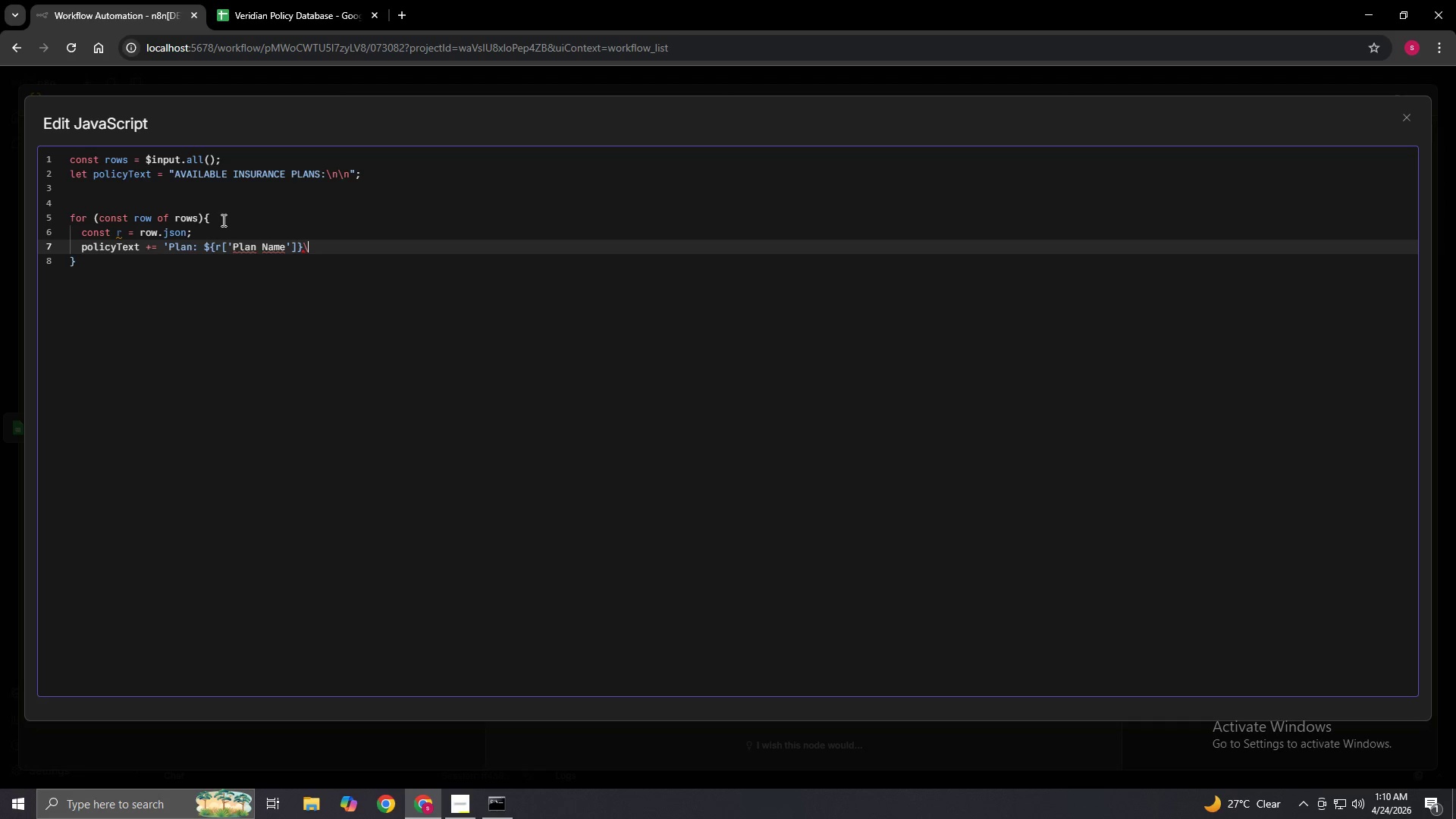 
key(N)
 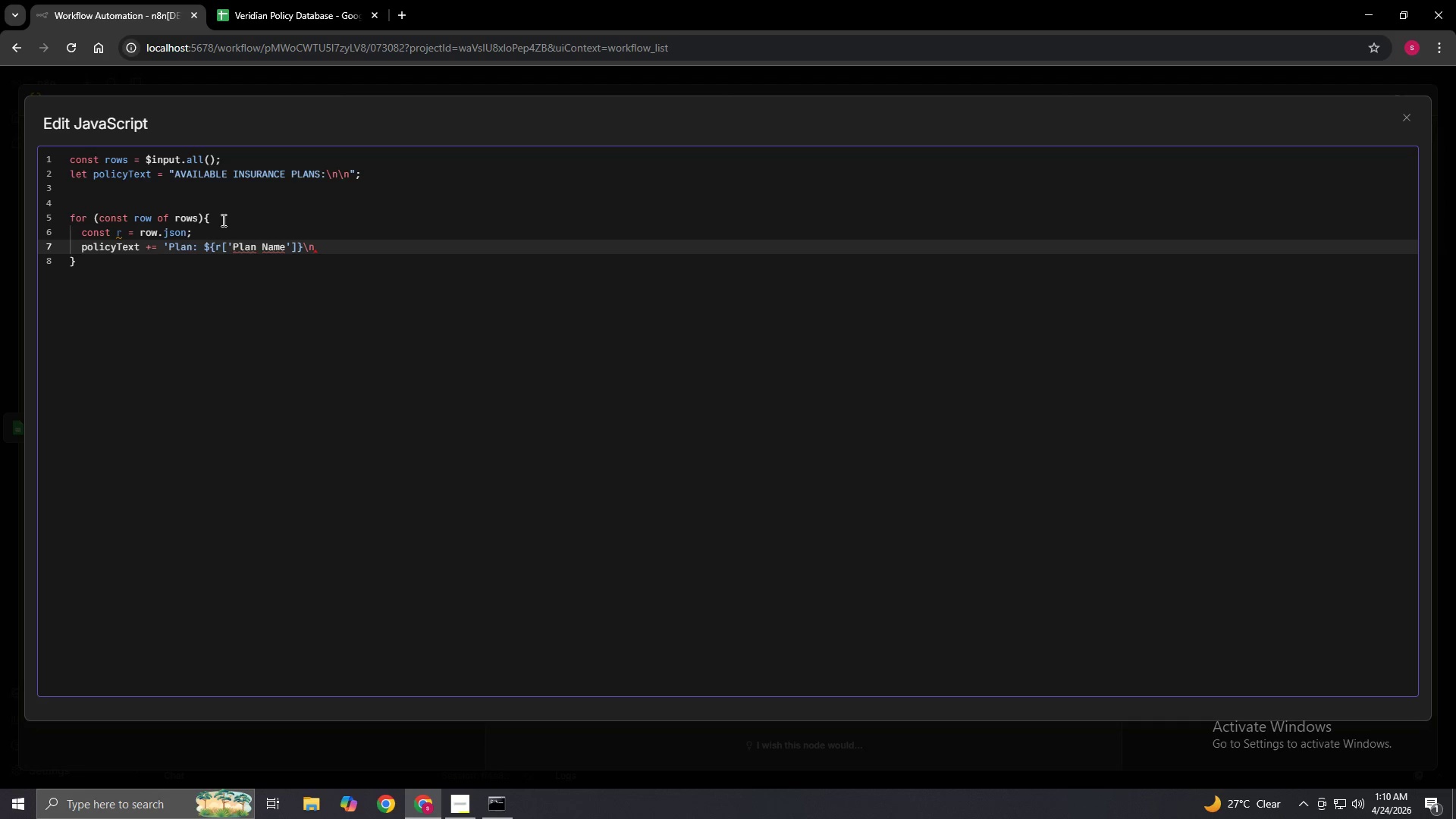 
key(Quote)
 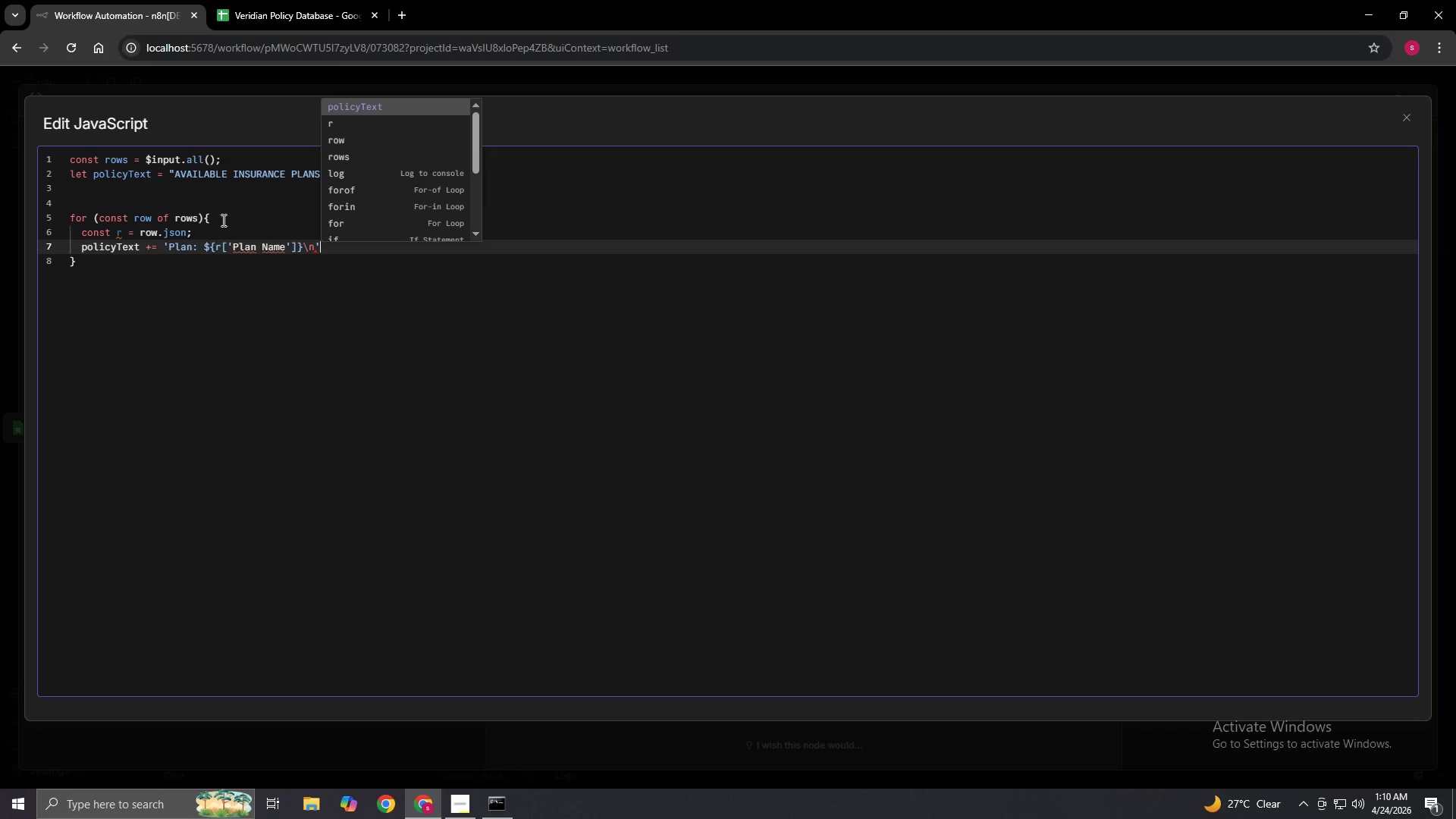 
key(Shift+Semicolon)
 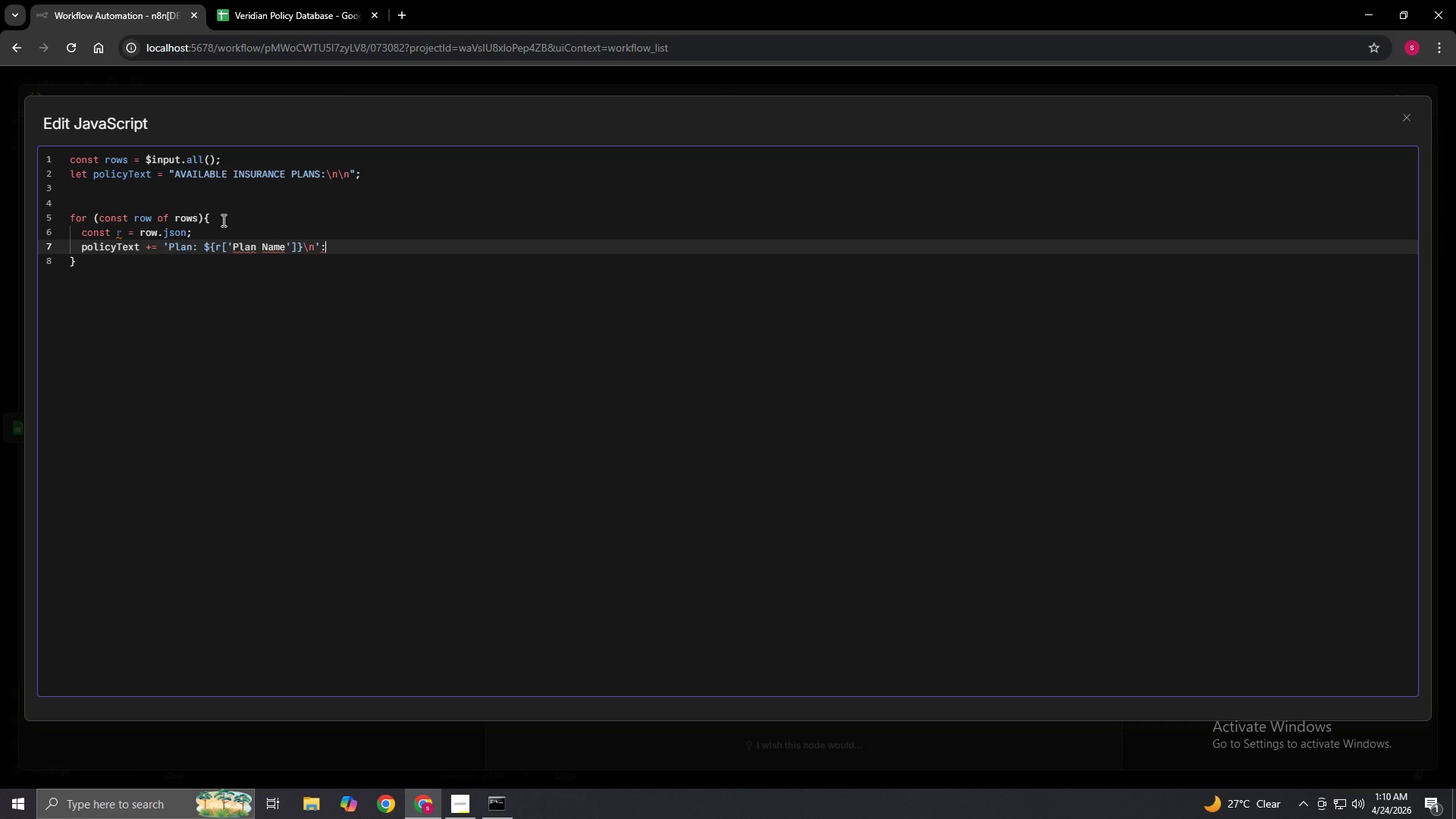 
key(Backspace)
 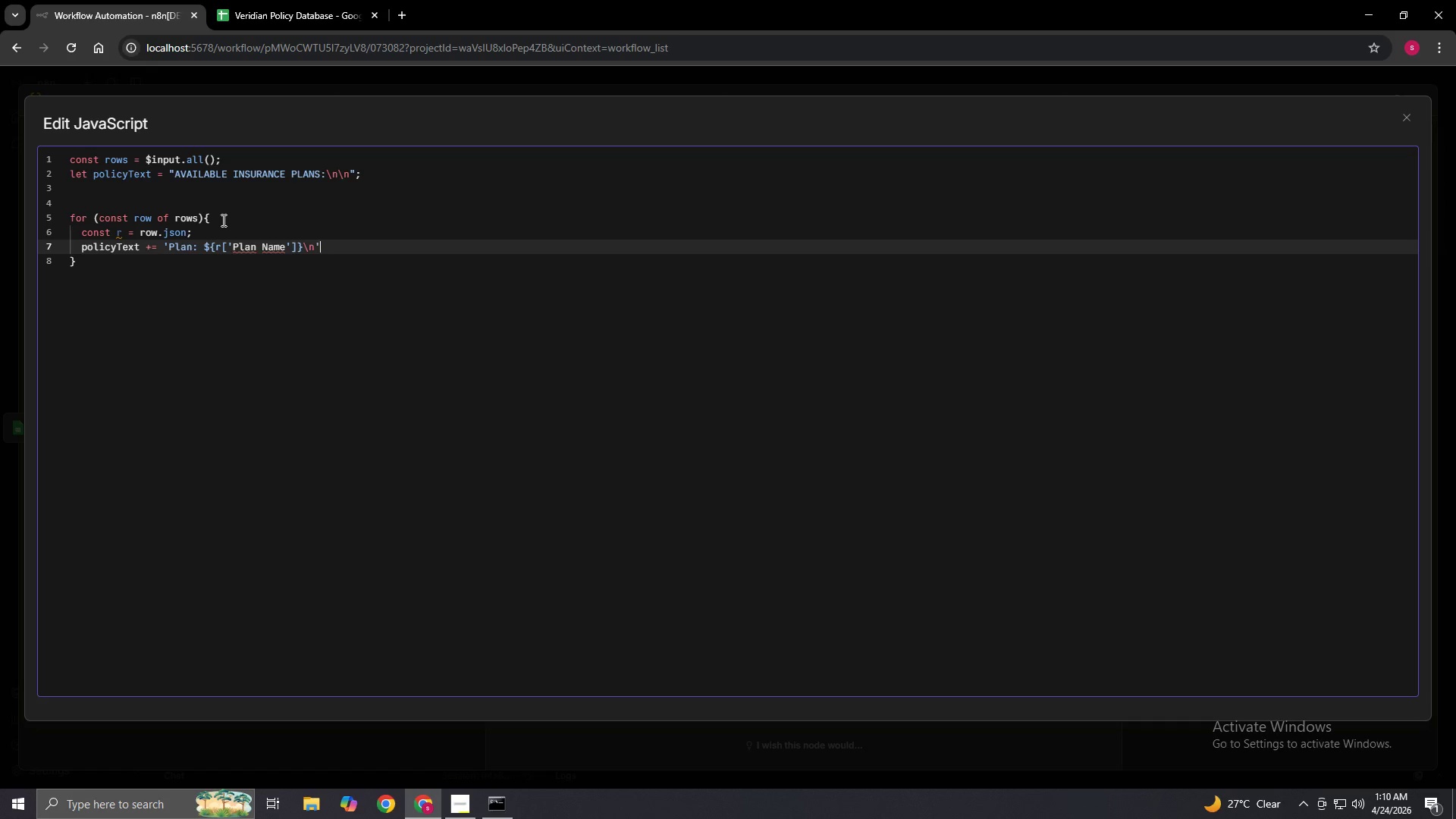 
key(Semicolon)
 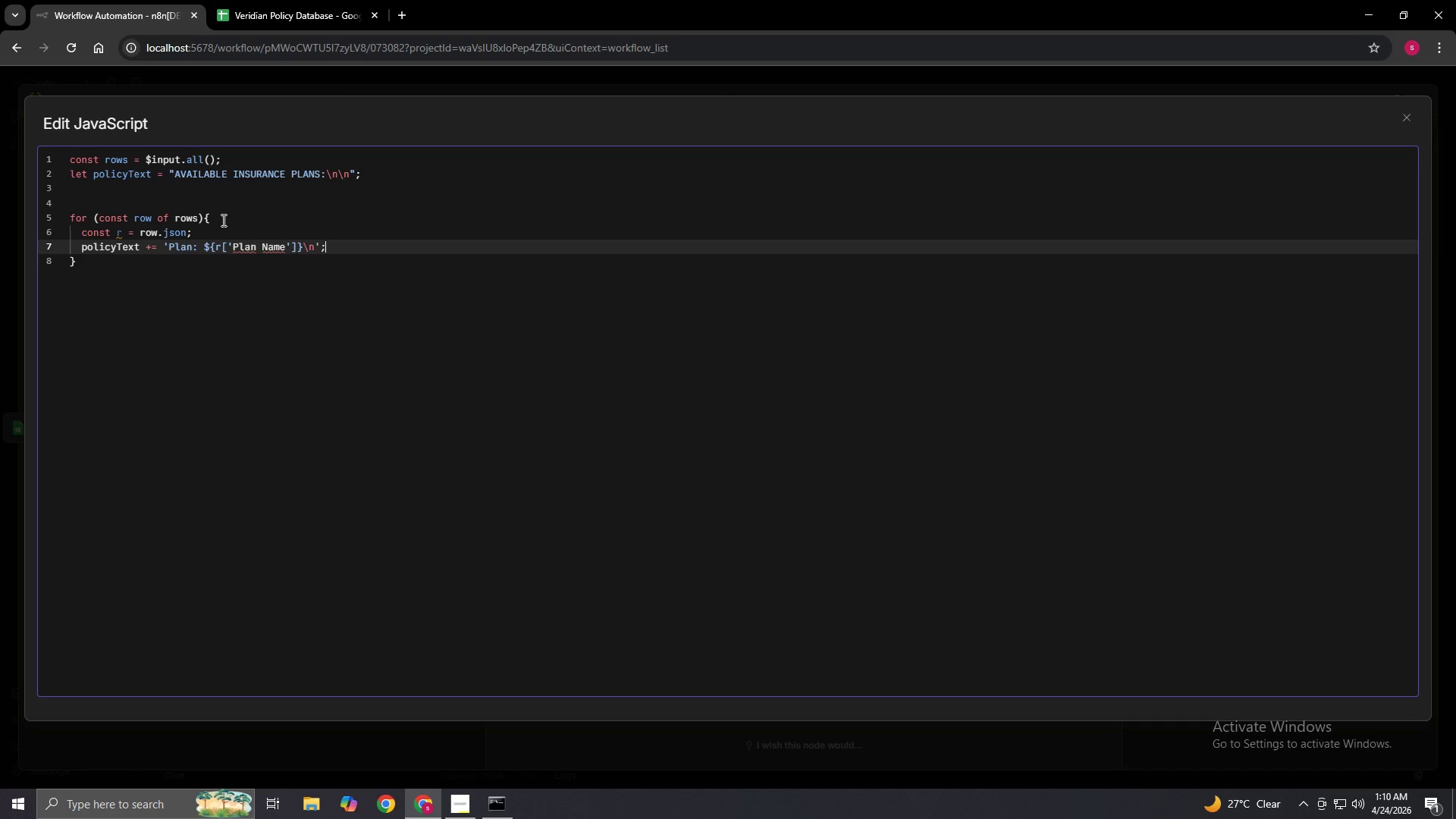 
key(Enter)
 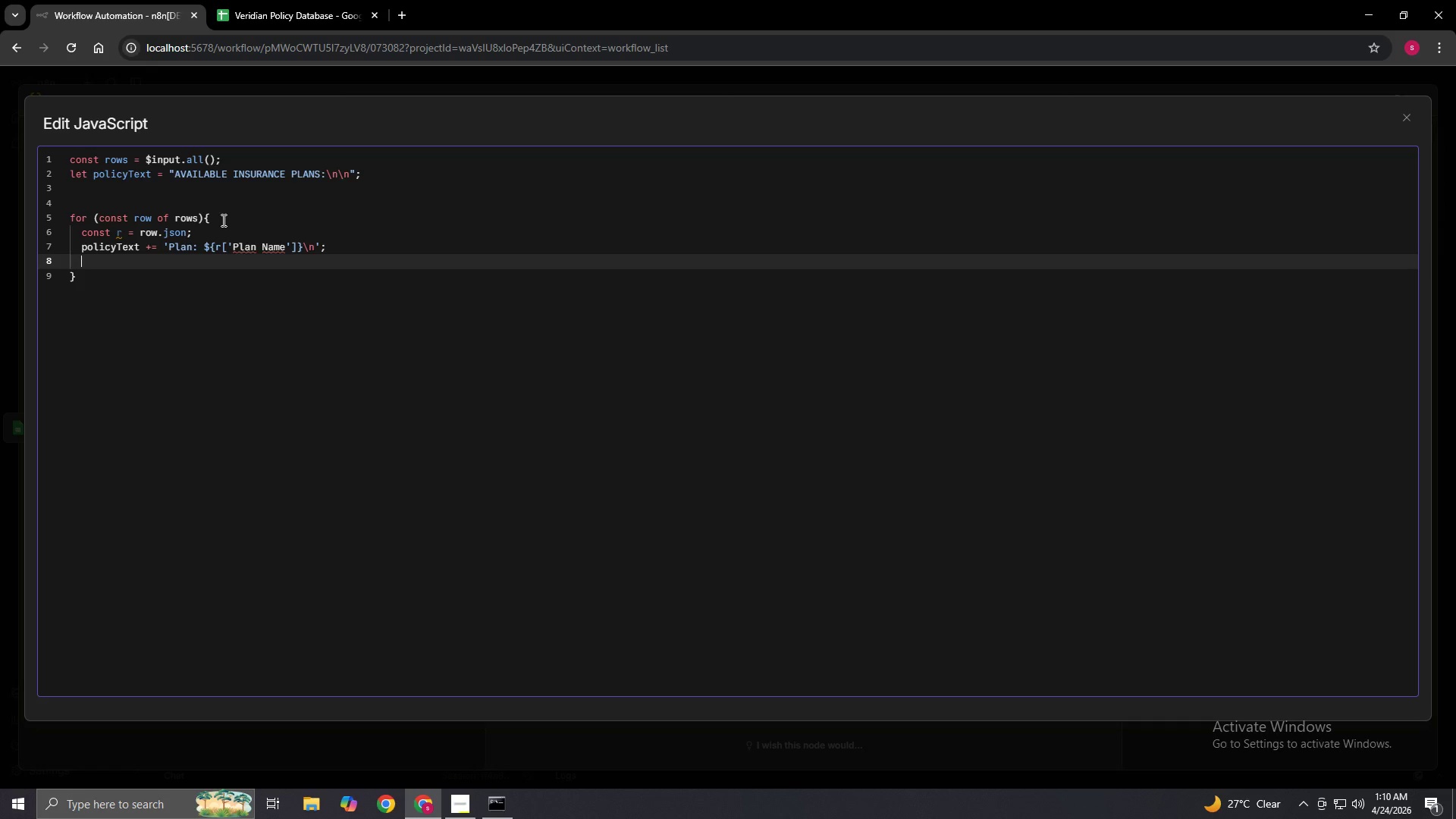 
type([p)
key(Backspace)
key(Backspace)
type(polict)
key(Backspace)
type(yText +=)
 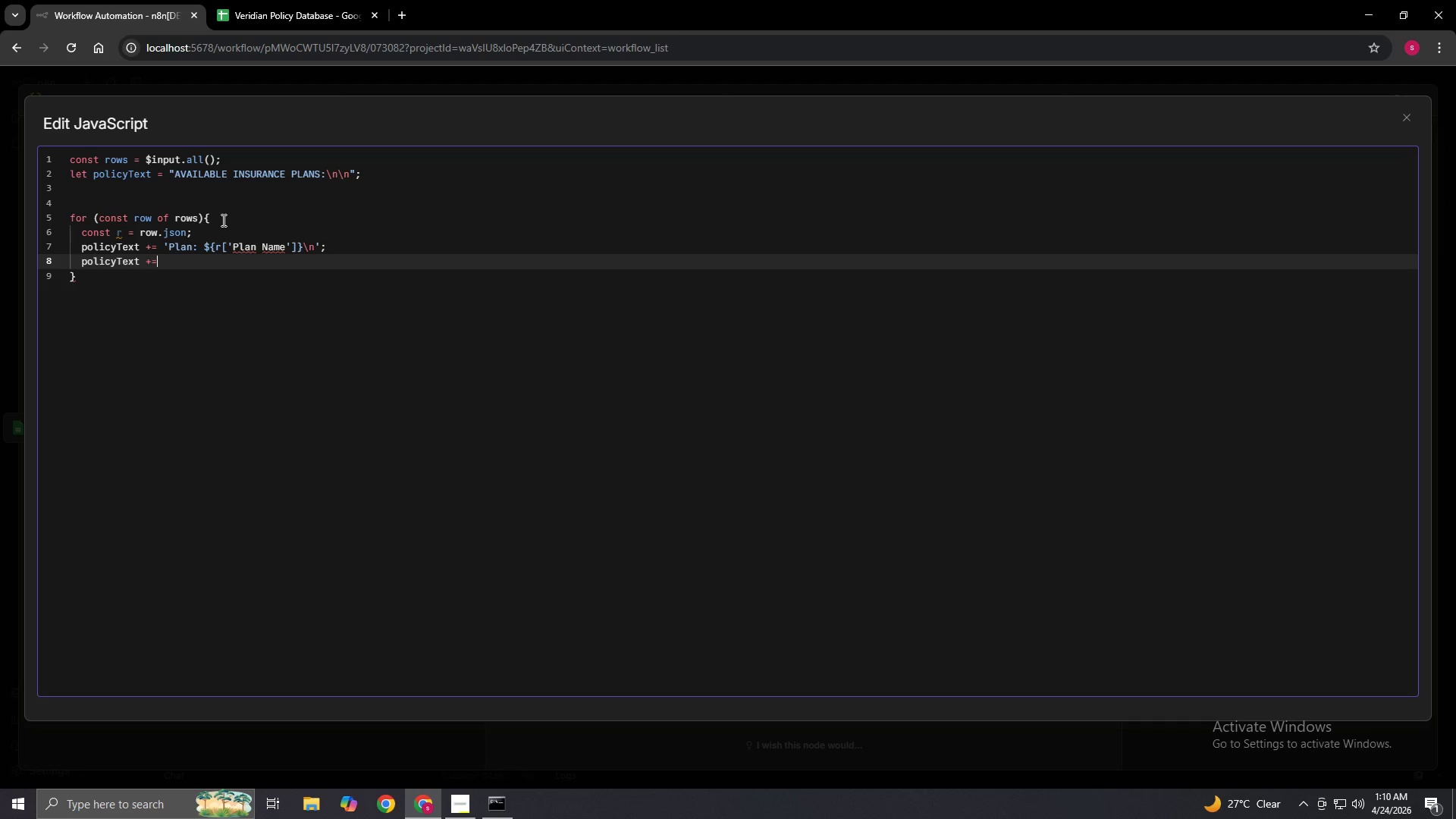 
wait(13.72)
 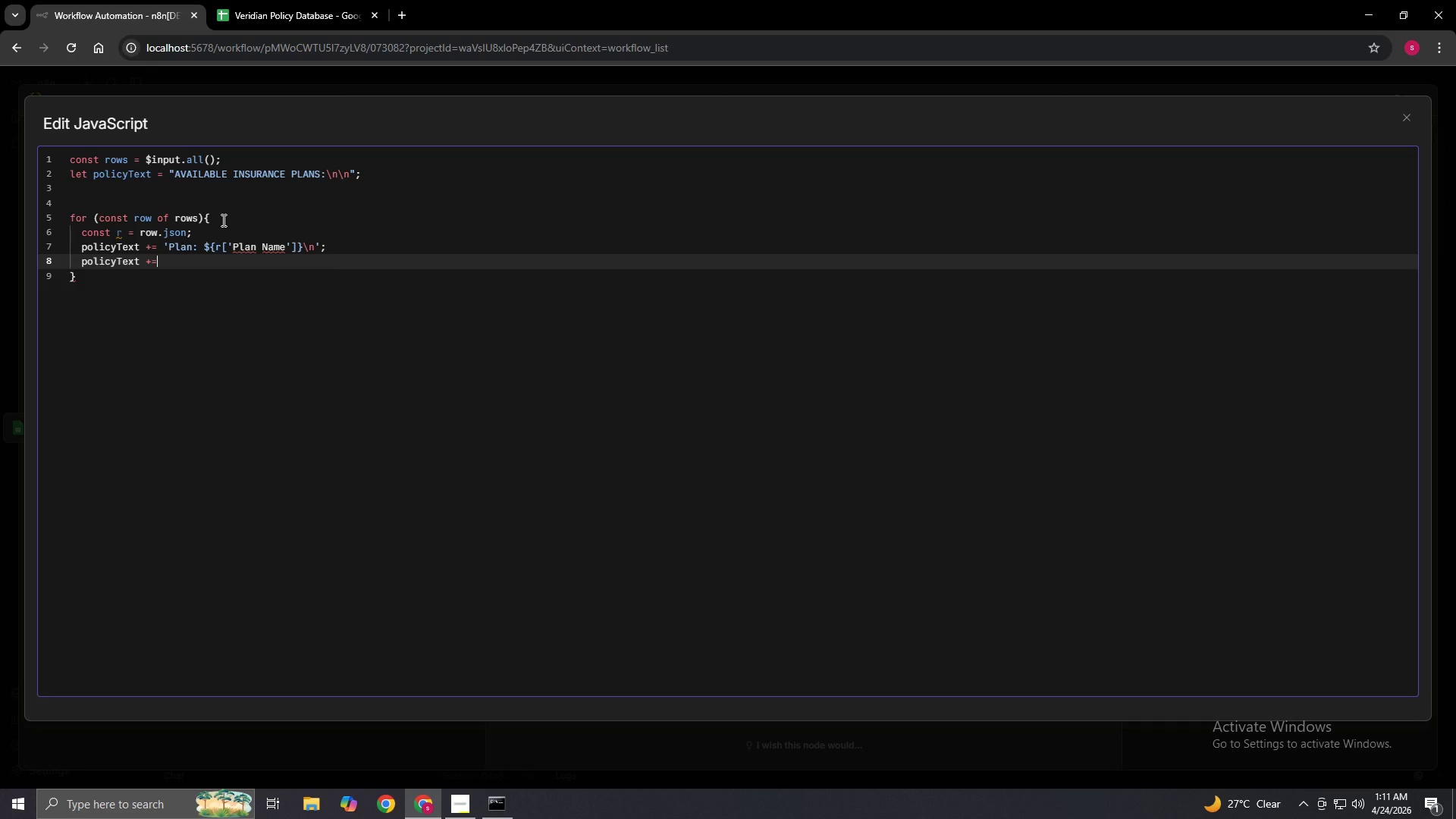 
type( 'Type: ${r['p)
key(Backspace)
type(Plan Type']})
 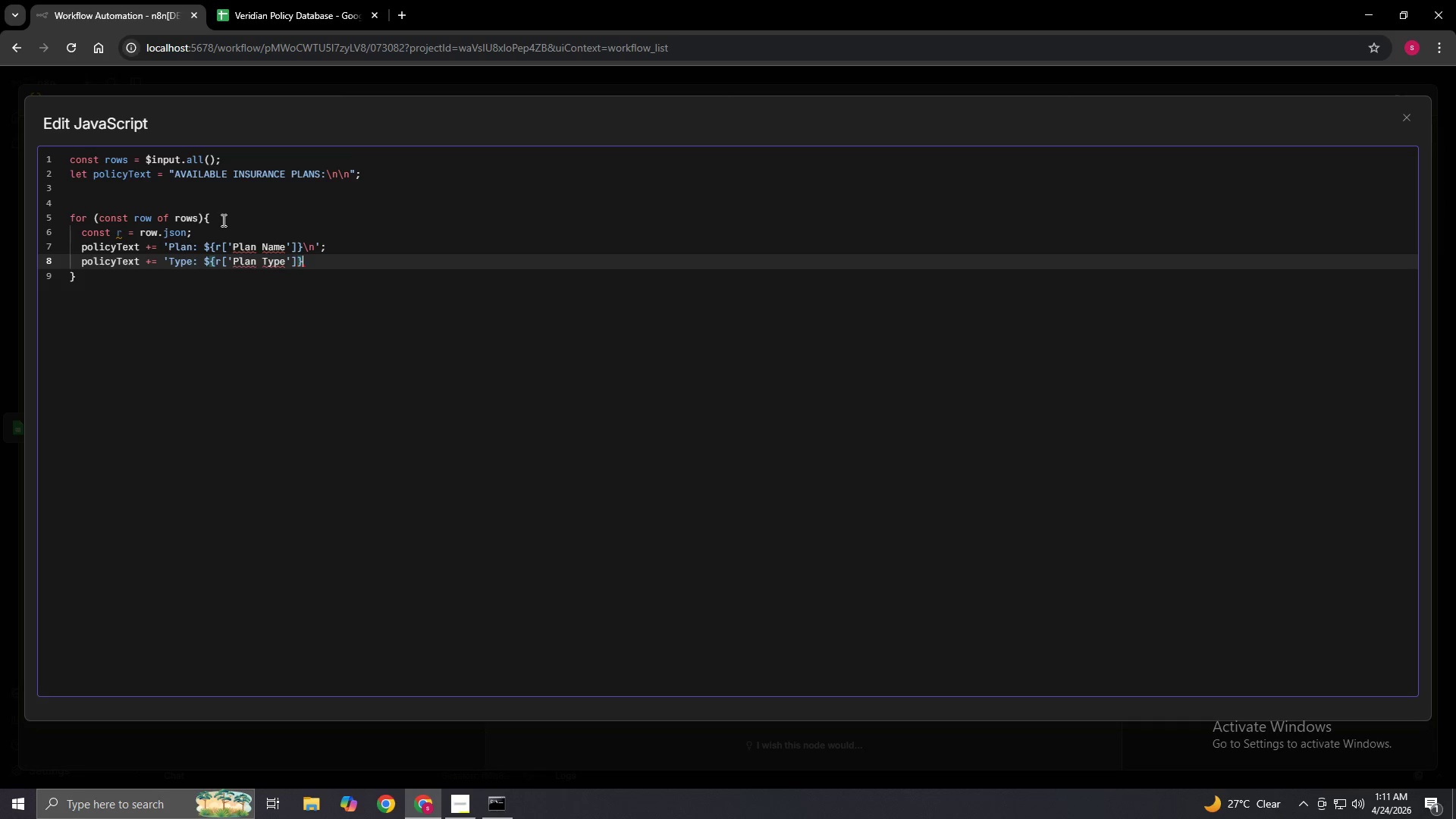 
wait(91.25)
 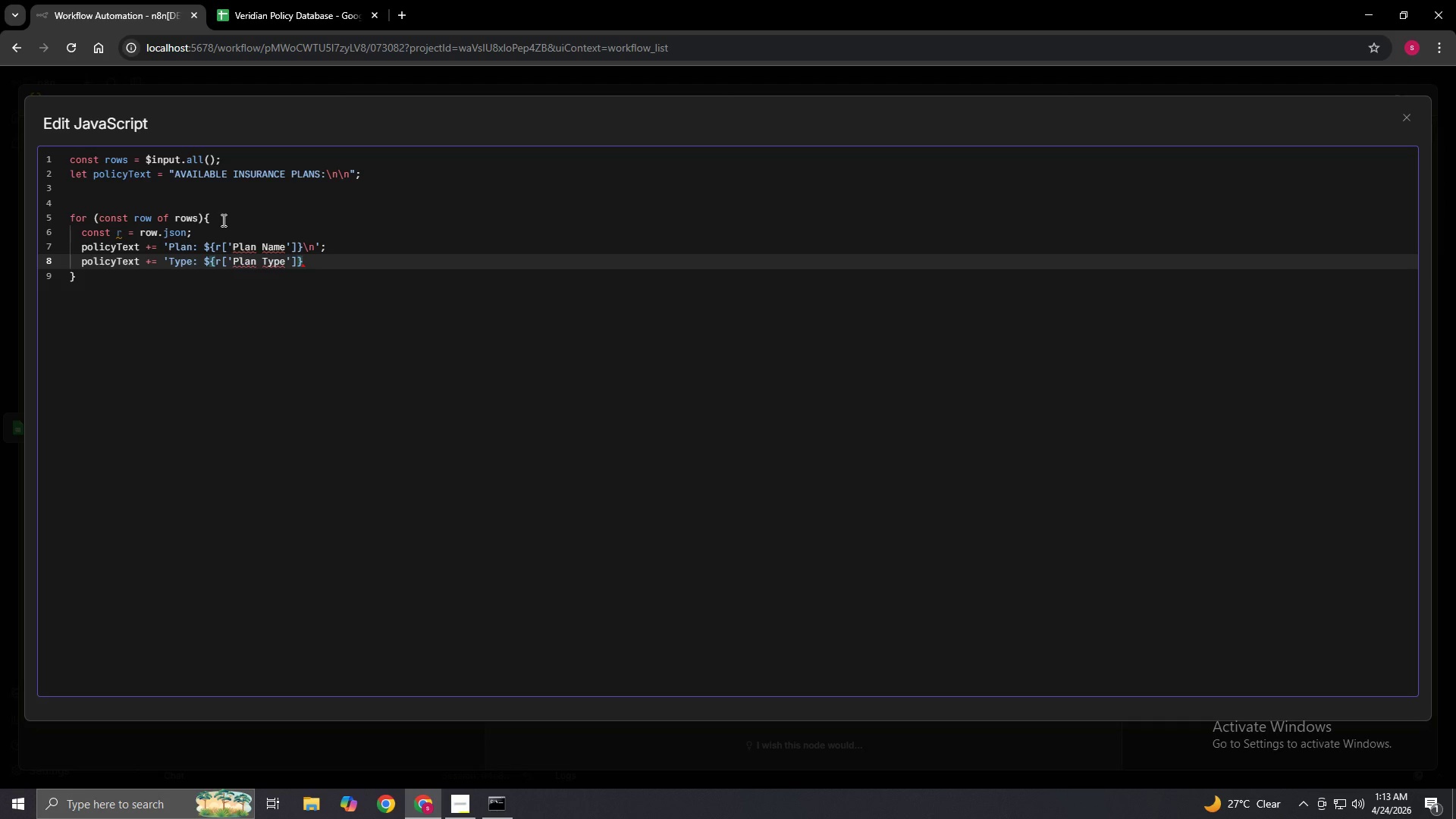 
type( | Premium)
 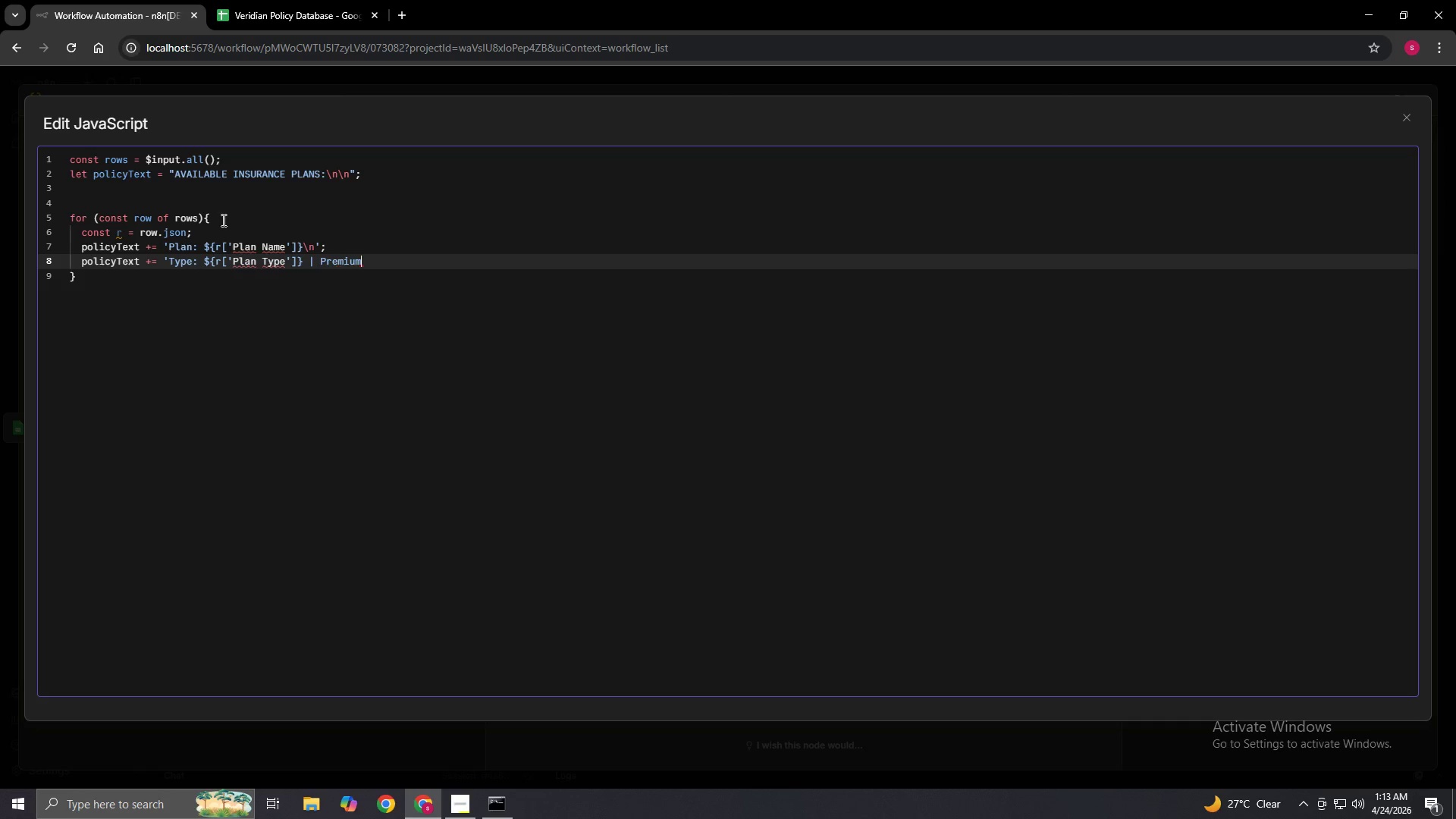 
type(: ${r['Monthly Pre)
 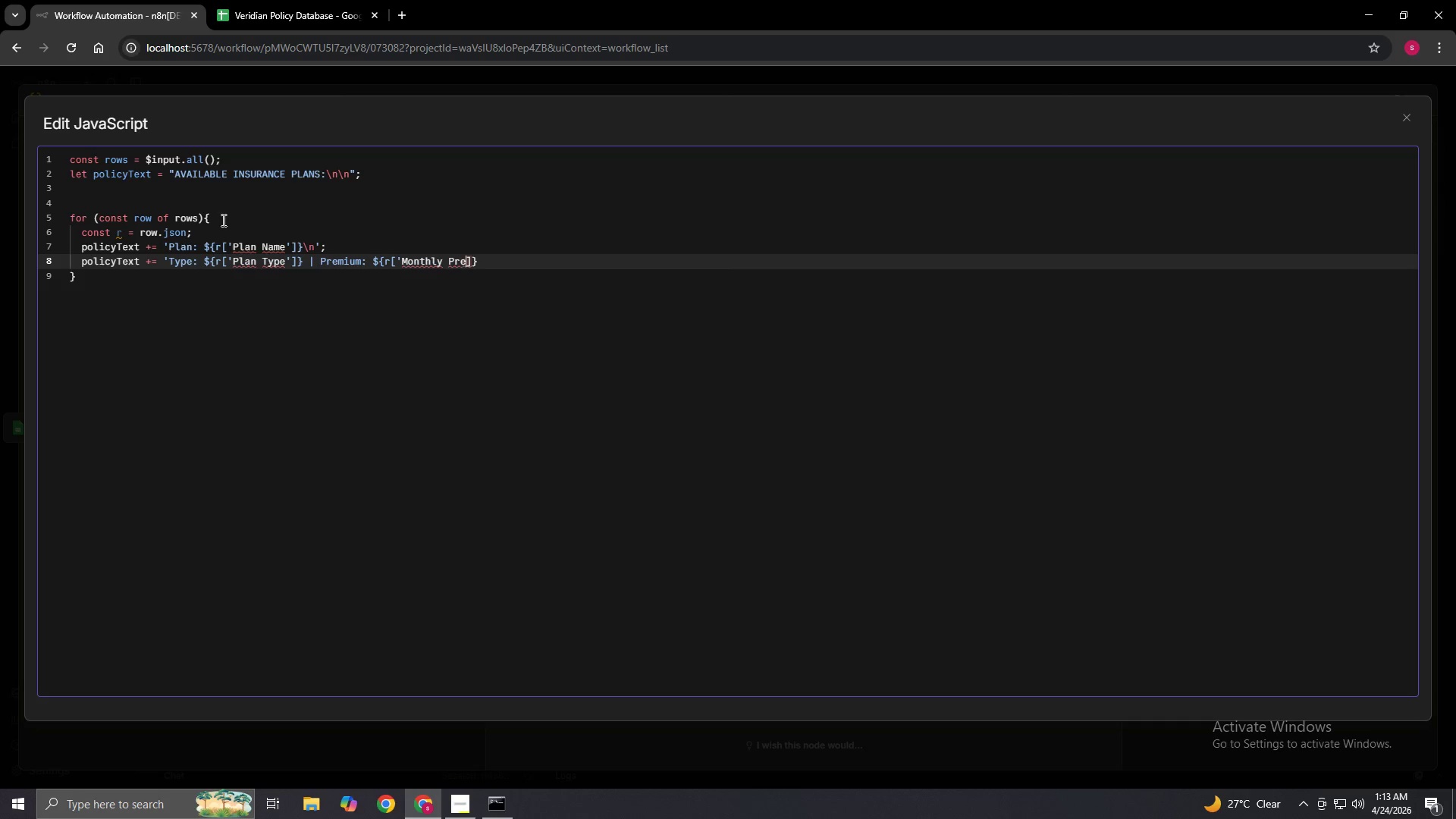 
wait(6.48)
 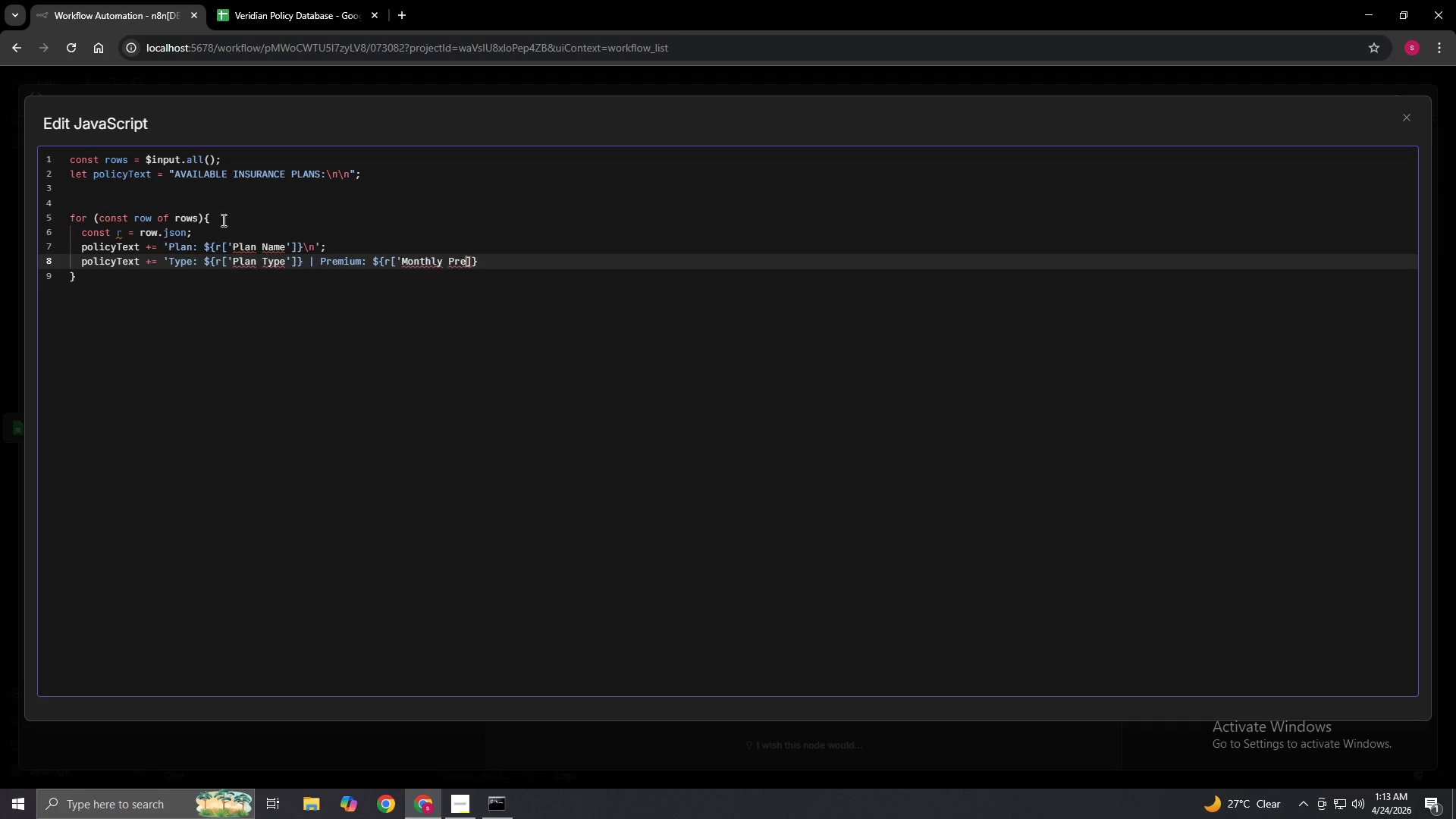 
type(miun)
key(Backspace)
type(m)
 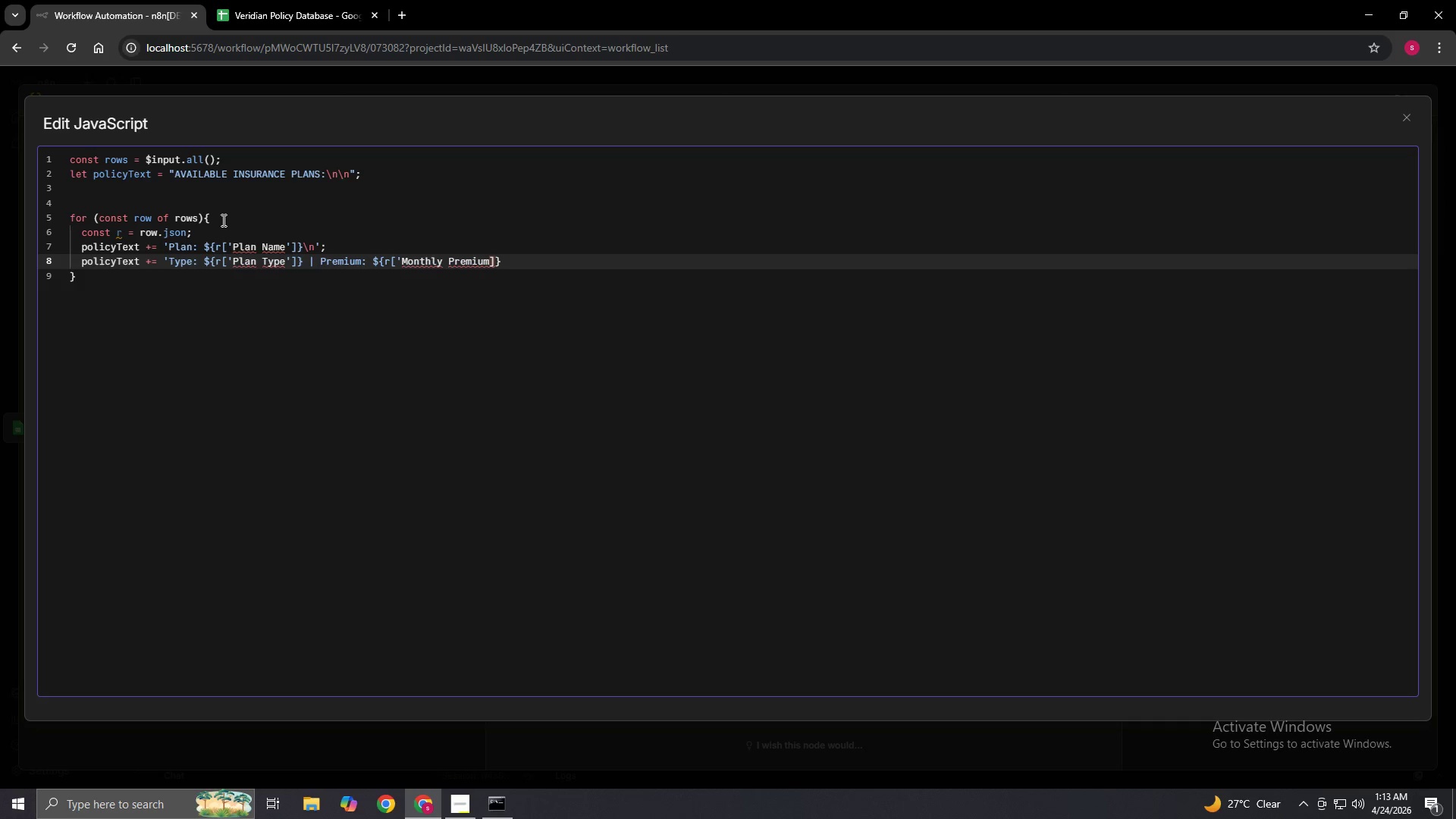 
key(Quote)
 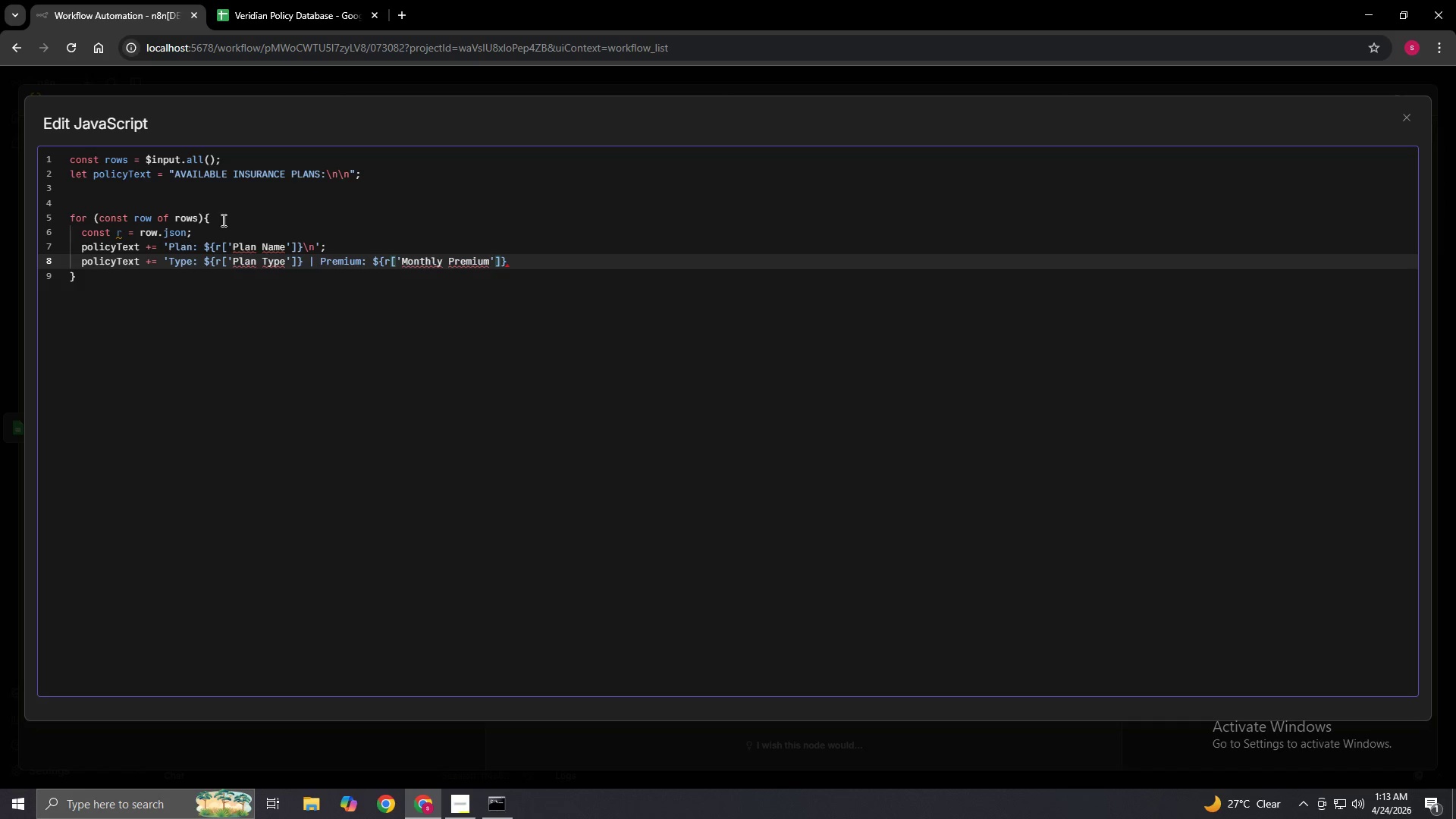 
key(ArrowLeft)
 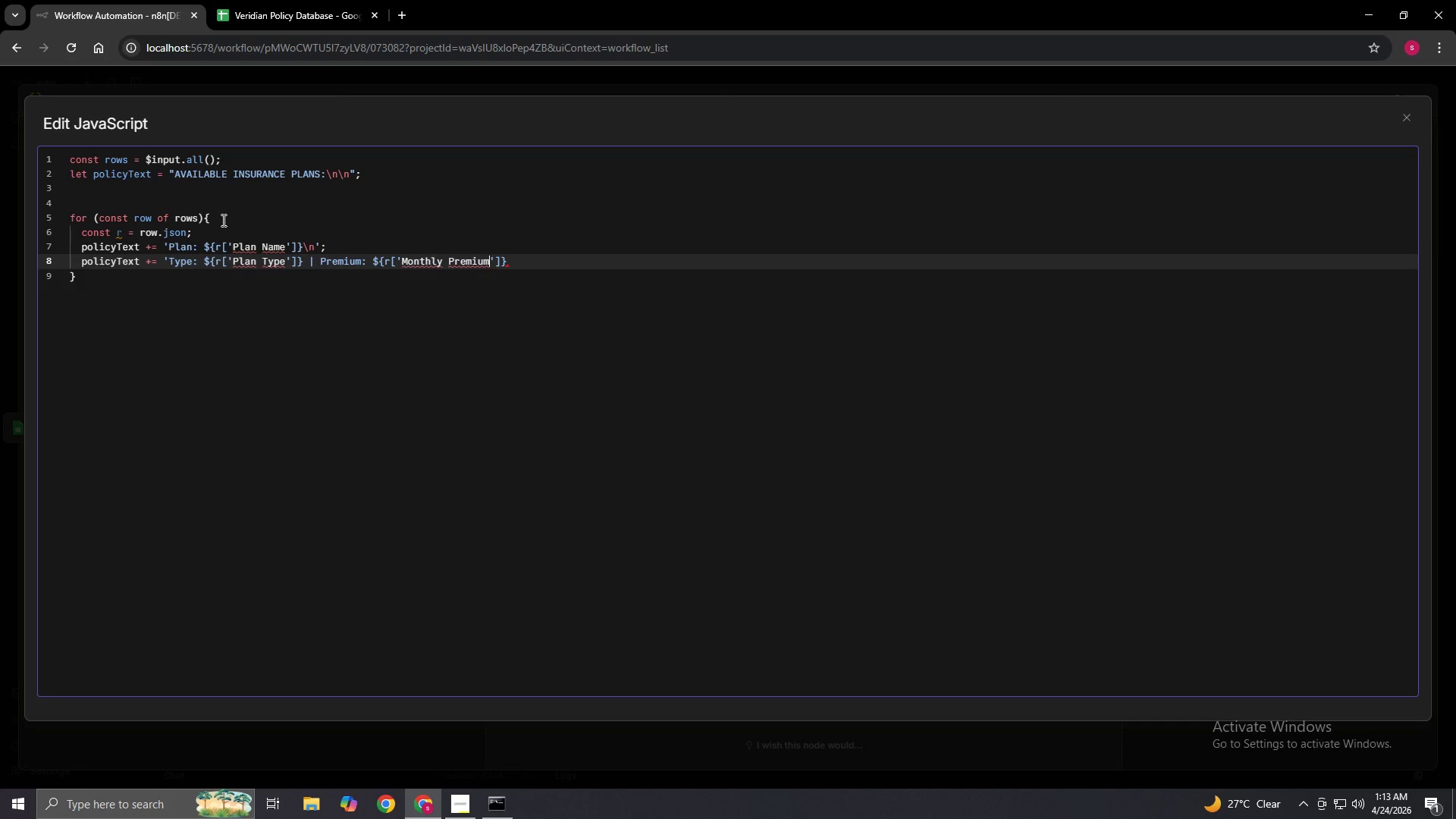 
wait(6.44)
 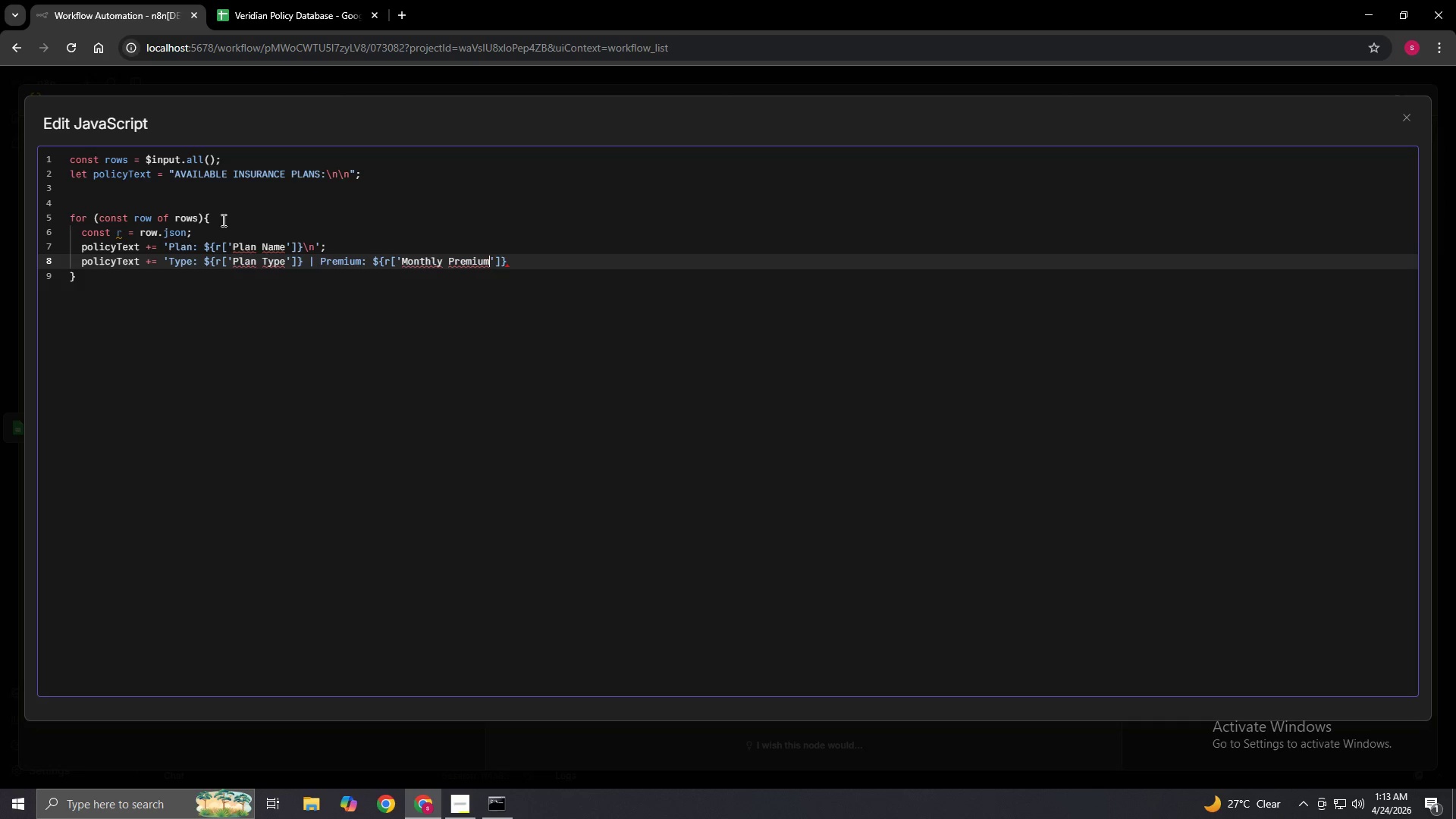 
key(ArrowRight)
 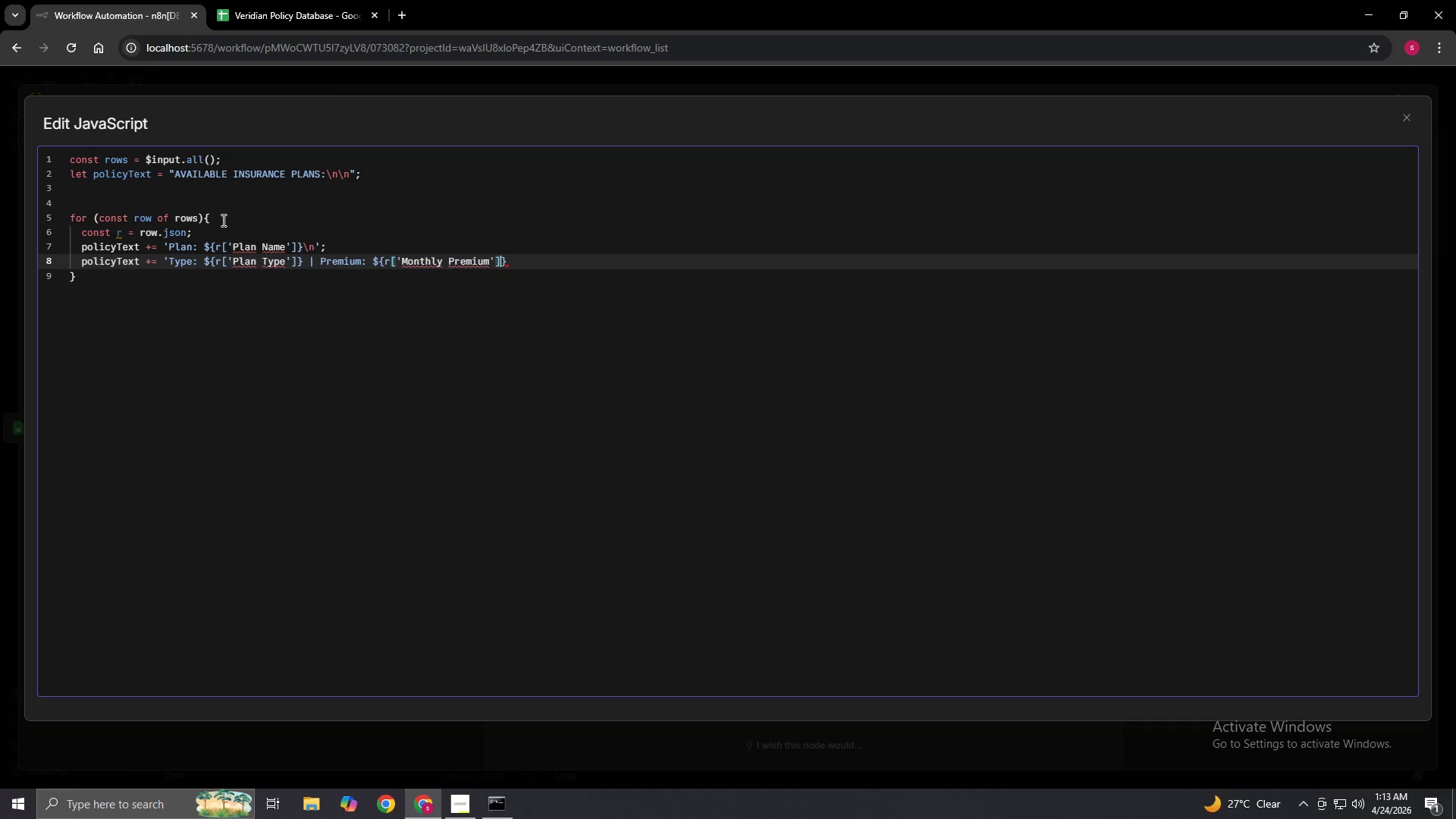 
key(ArrowRight)
 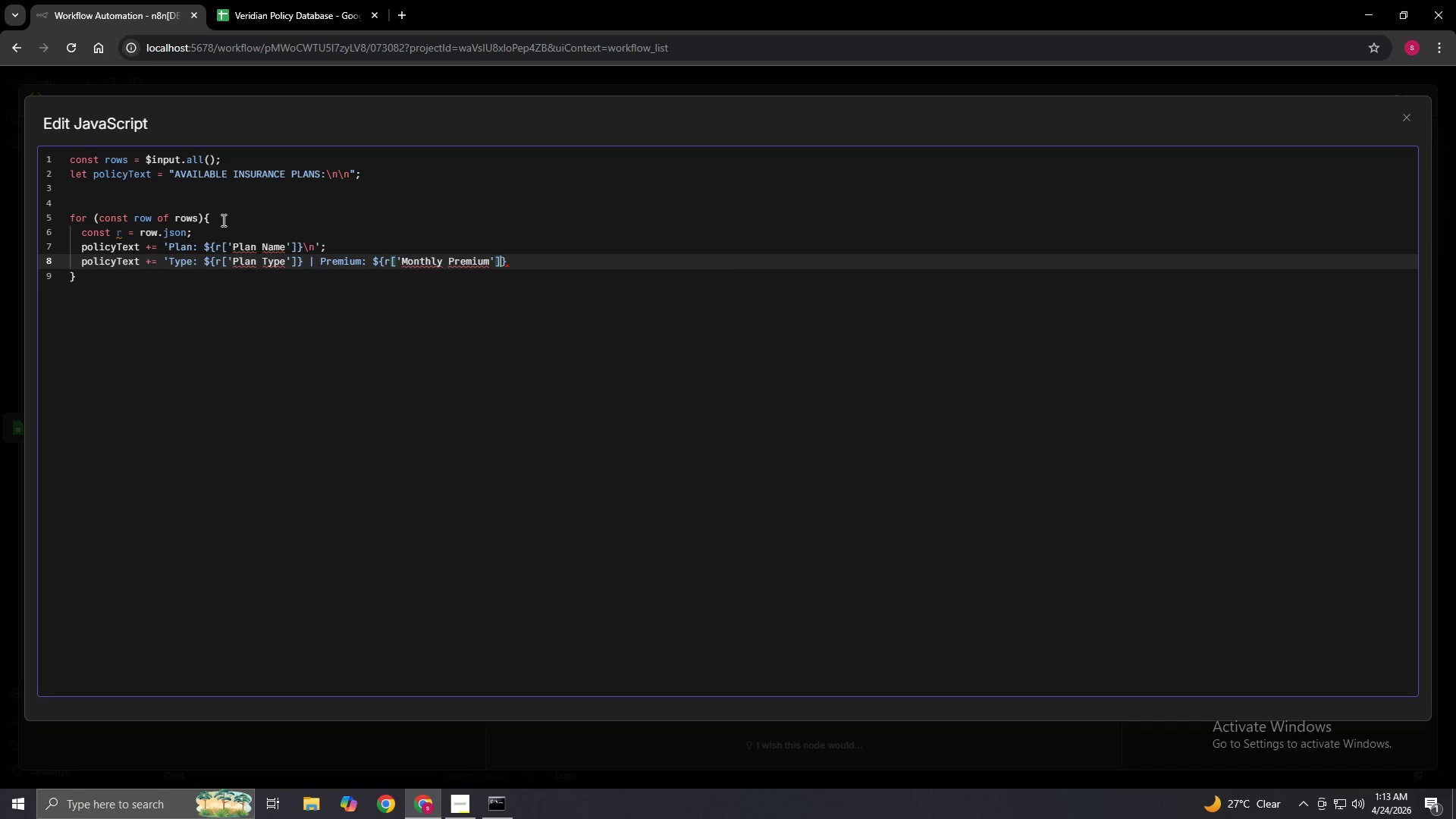 
key(ArrowRight)
 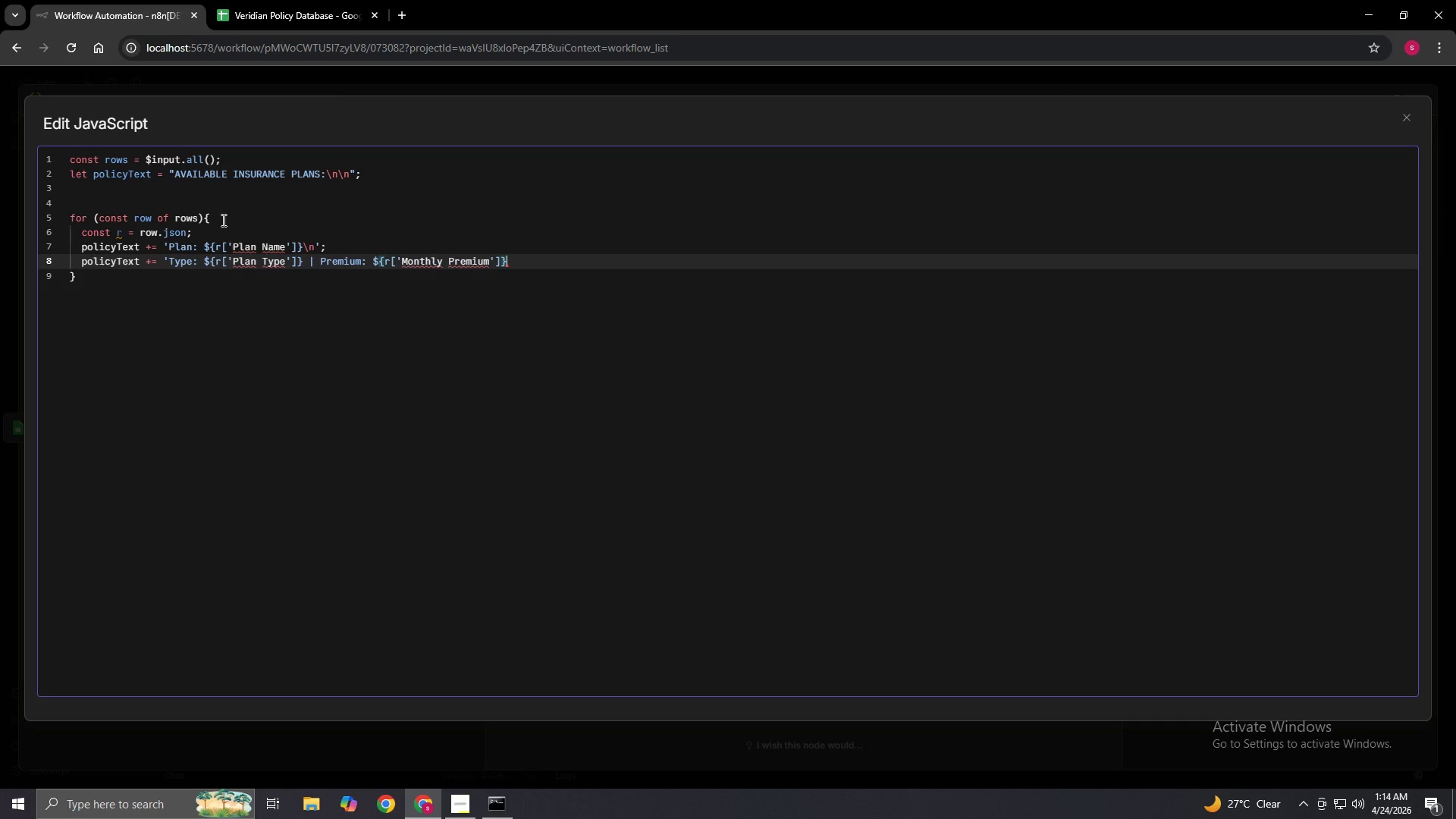 
type( | Deductible:$)
 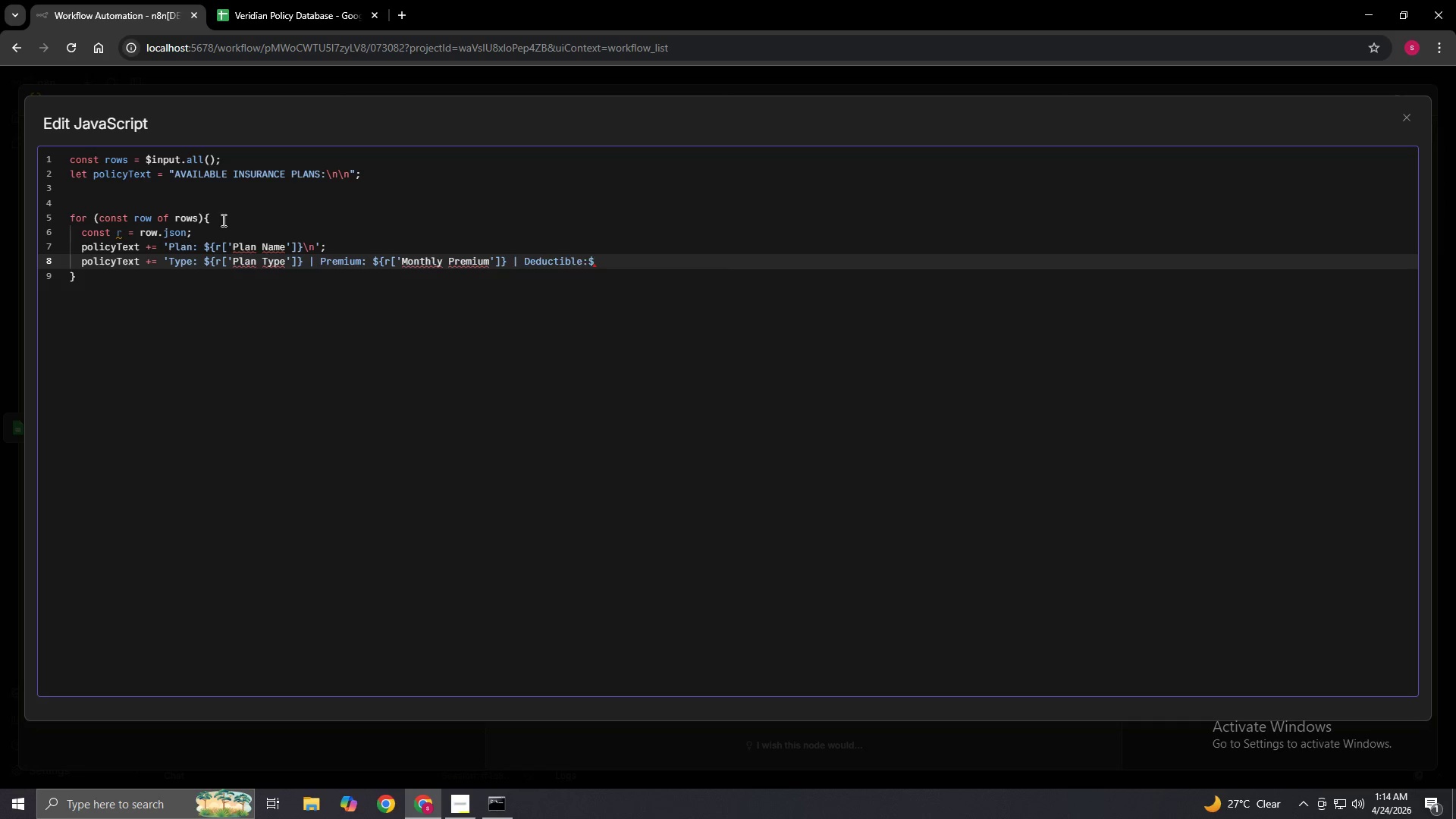 
key(ArrowLeft)
 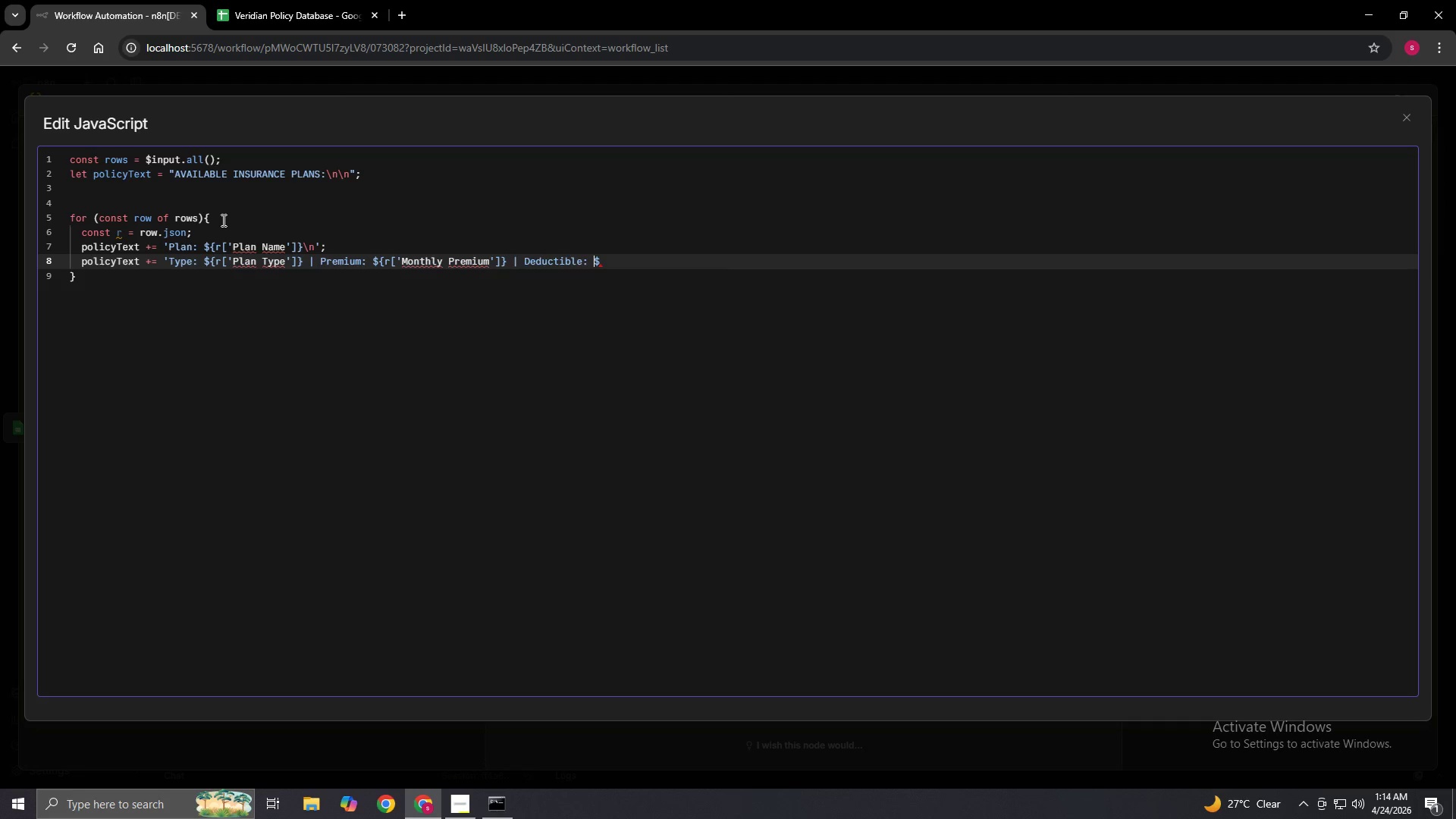 
key(Space)
 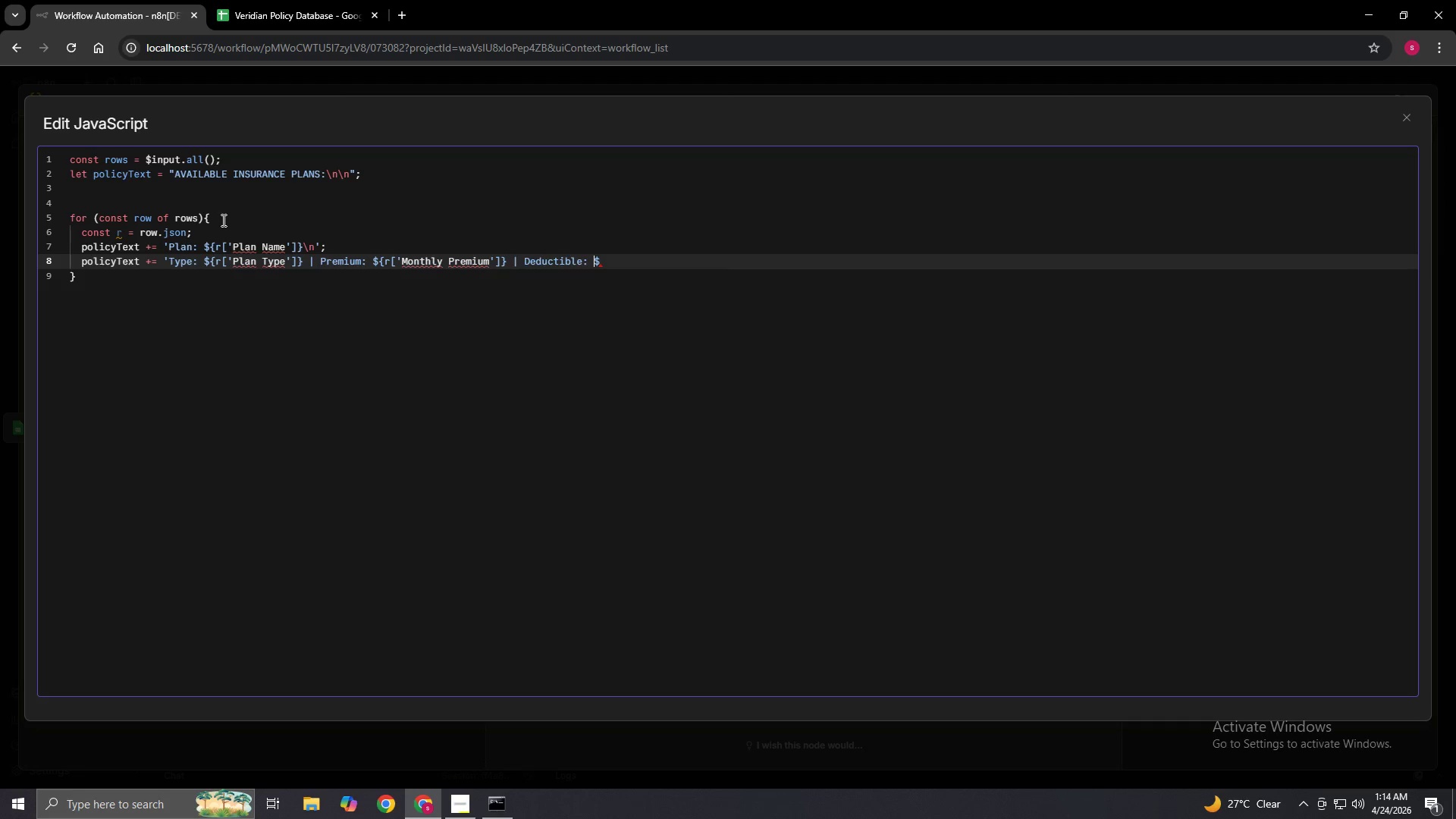 
key(ArrowRight)
 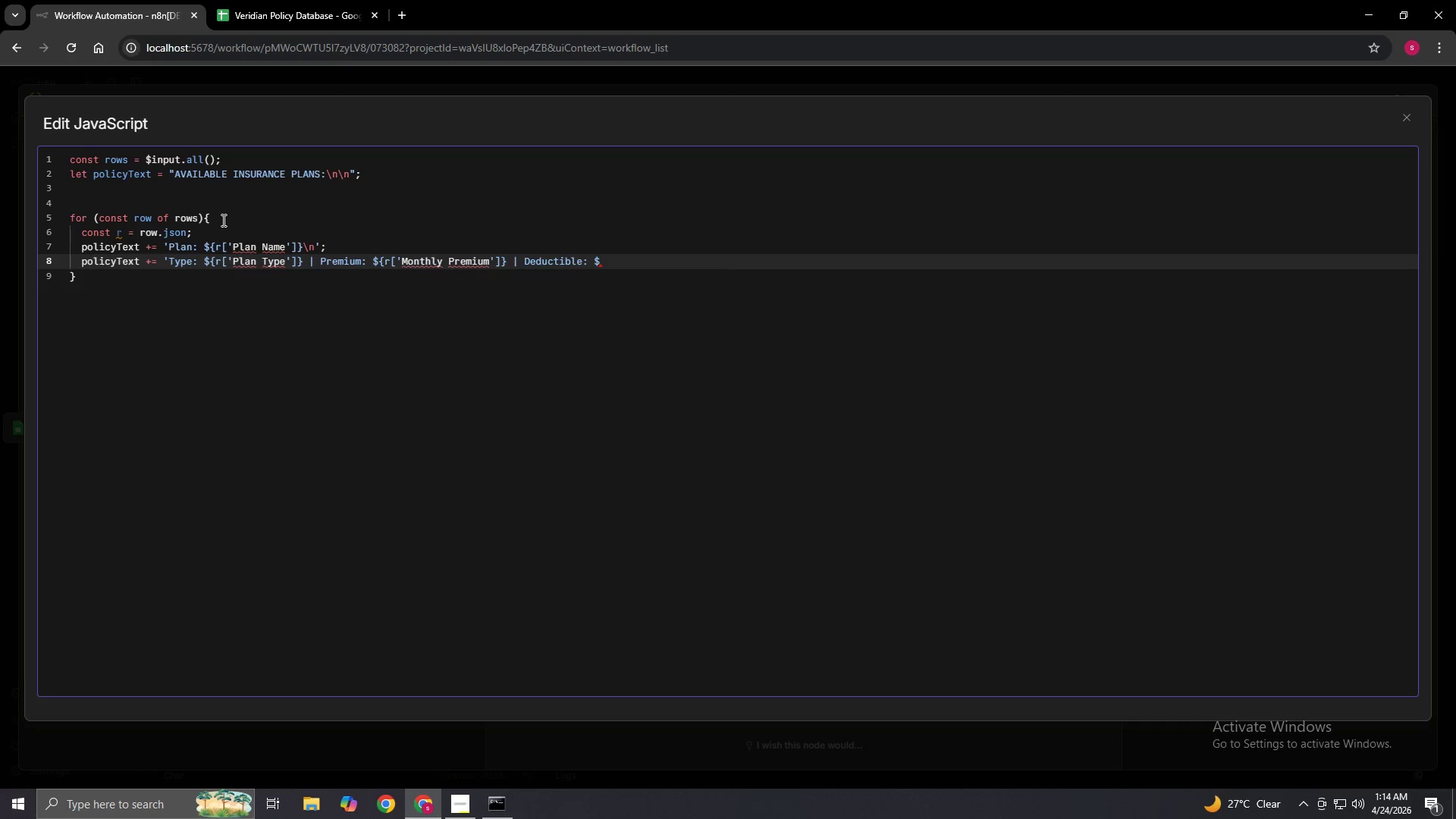 
key(Shift+Equal)
 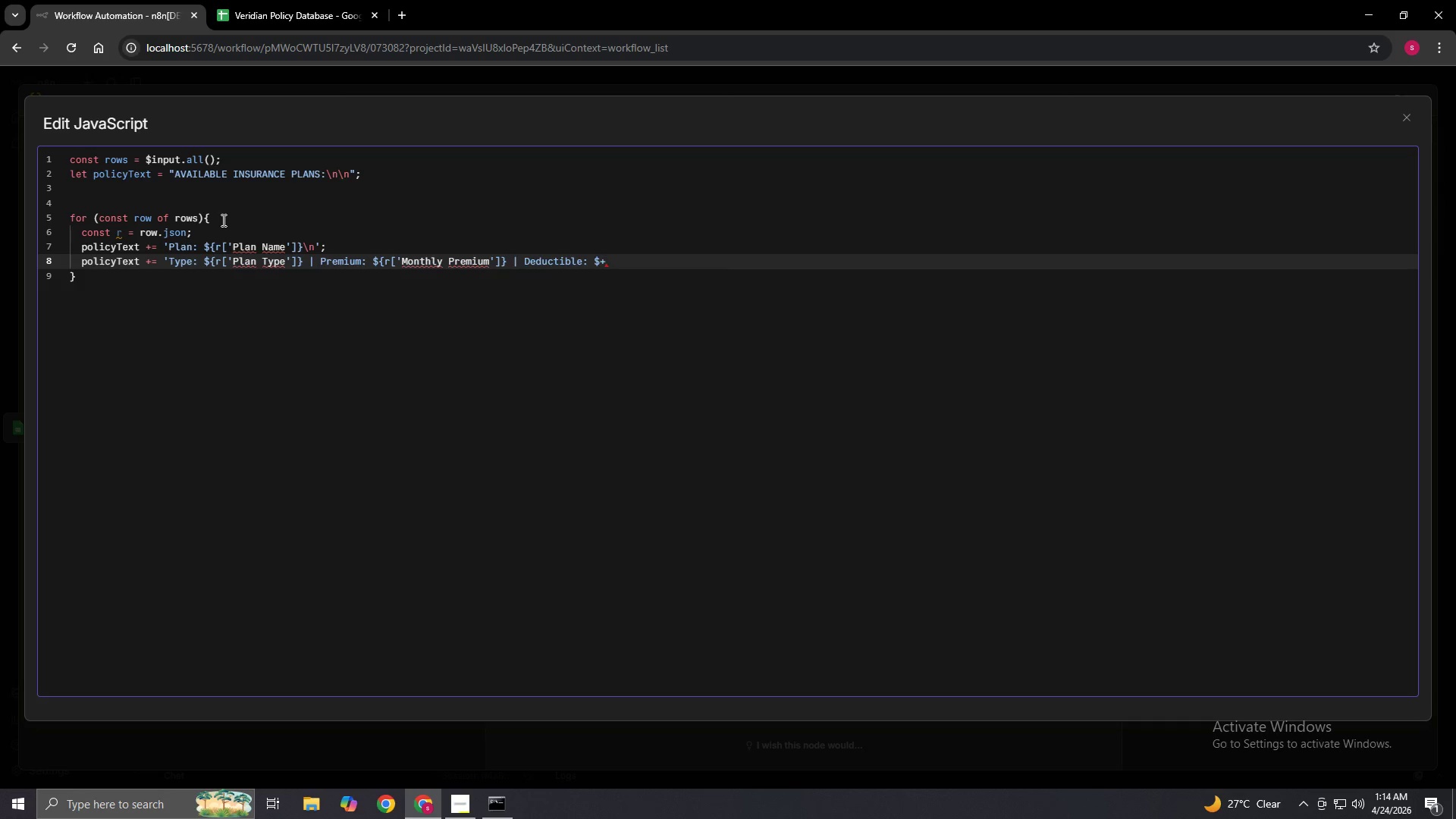 
key(Shift+BracketLeft)
 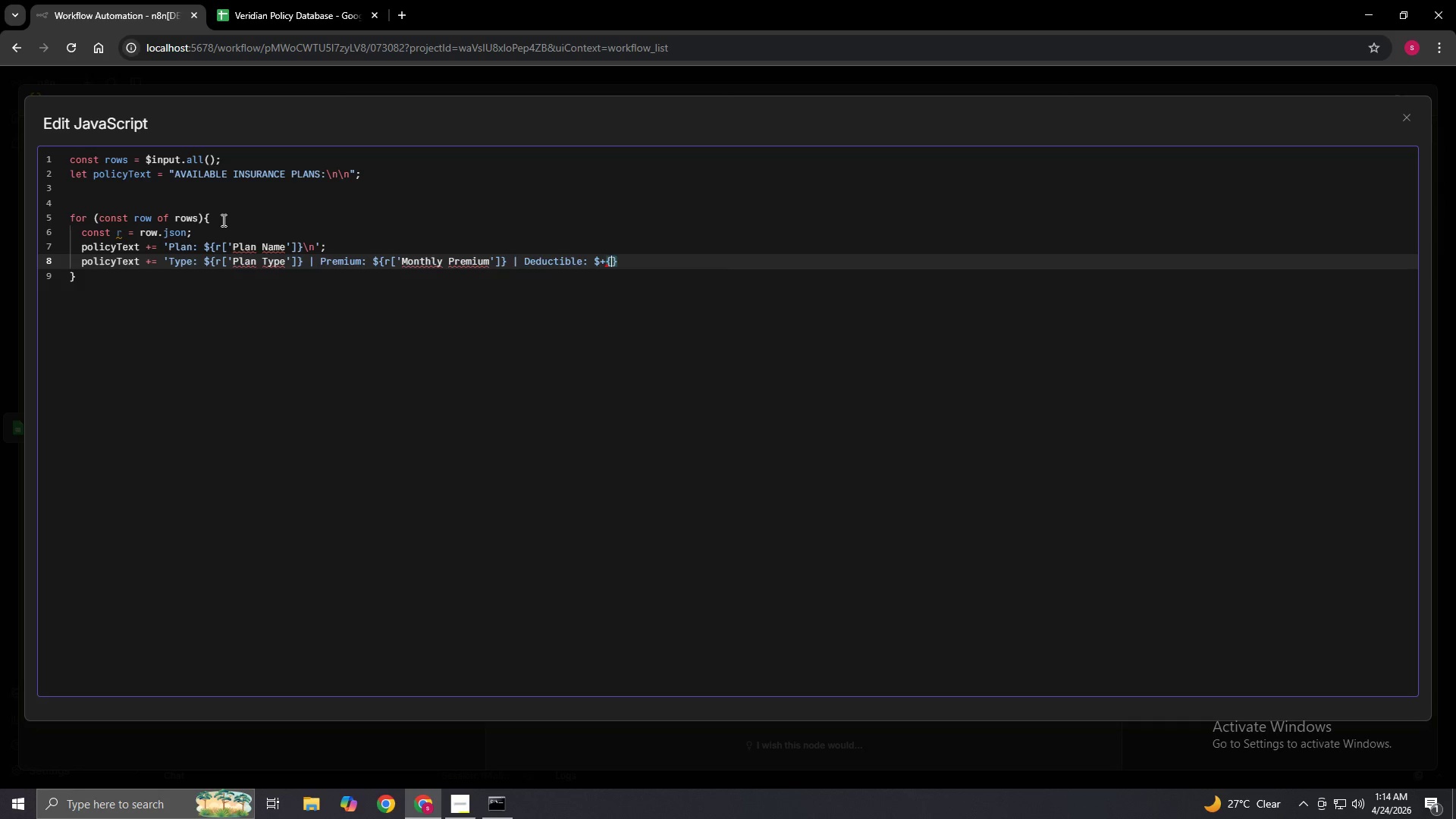 
key(R)
 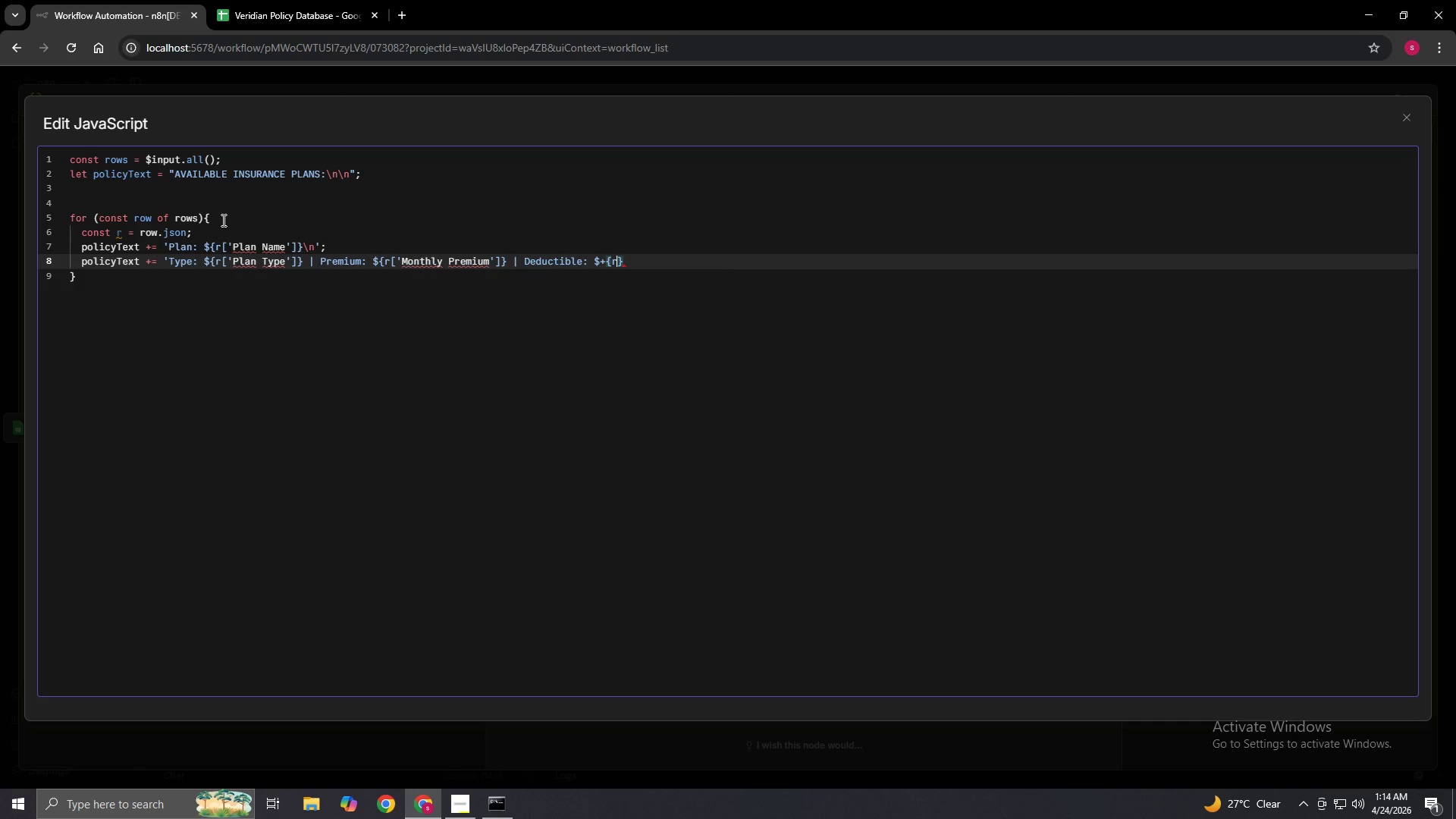 
key(BracketLeft)
 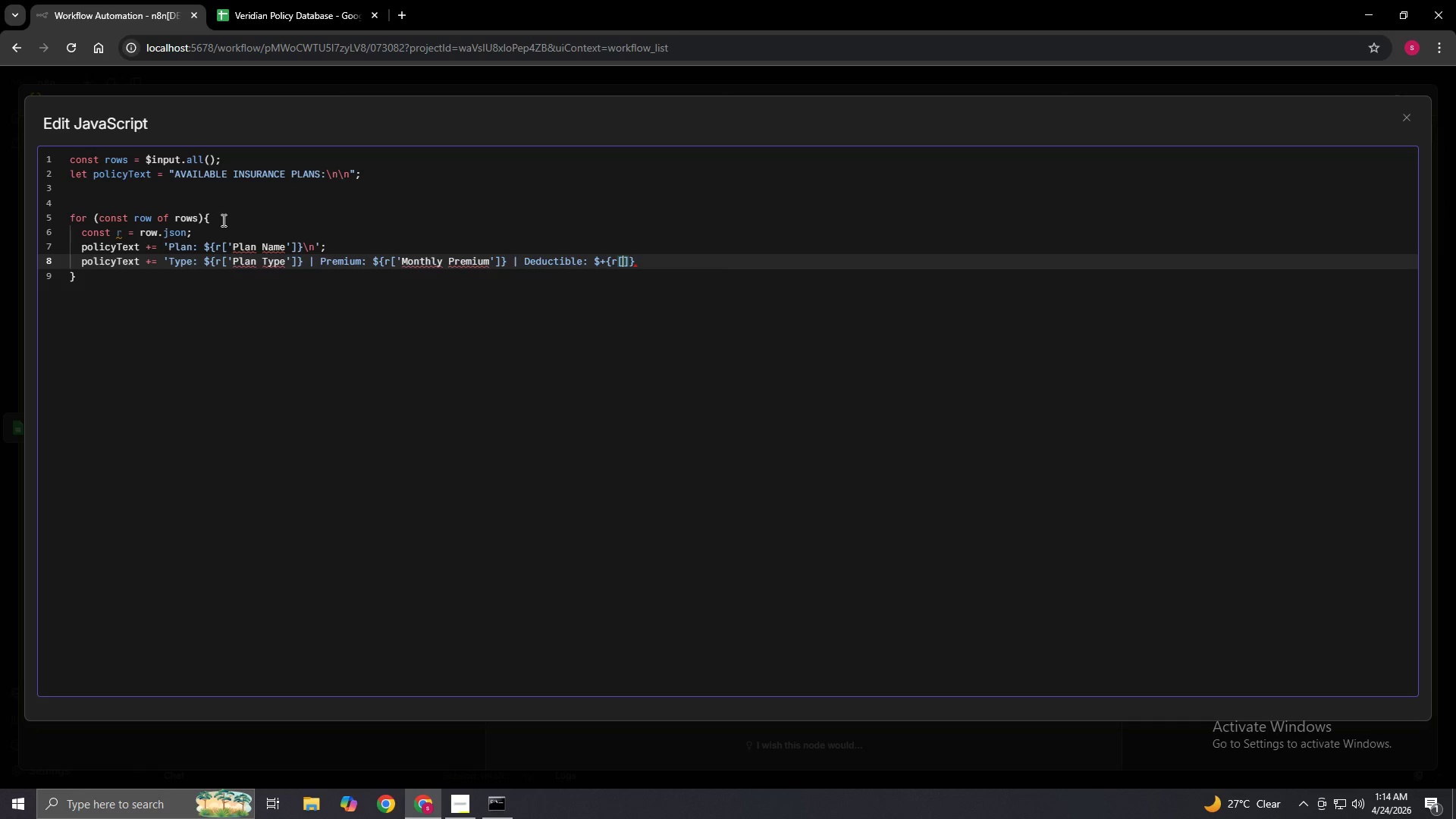 
type('De)
 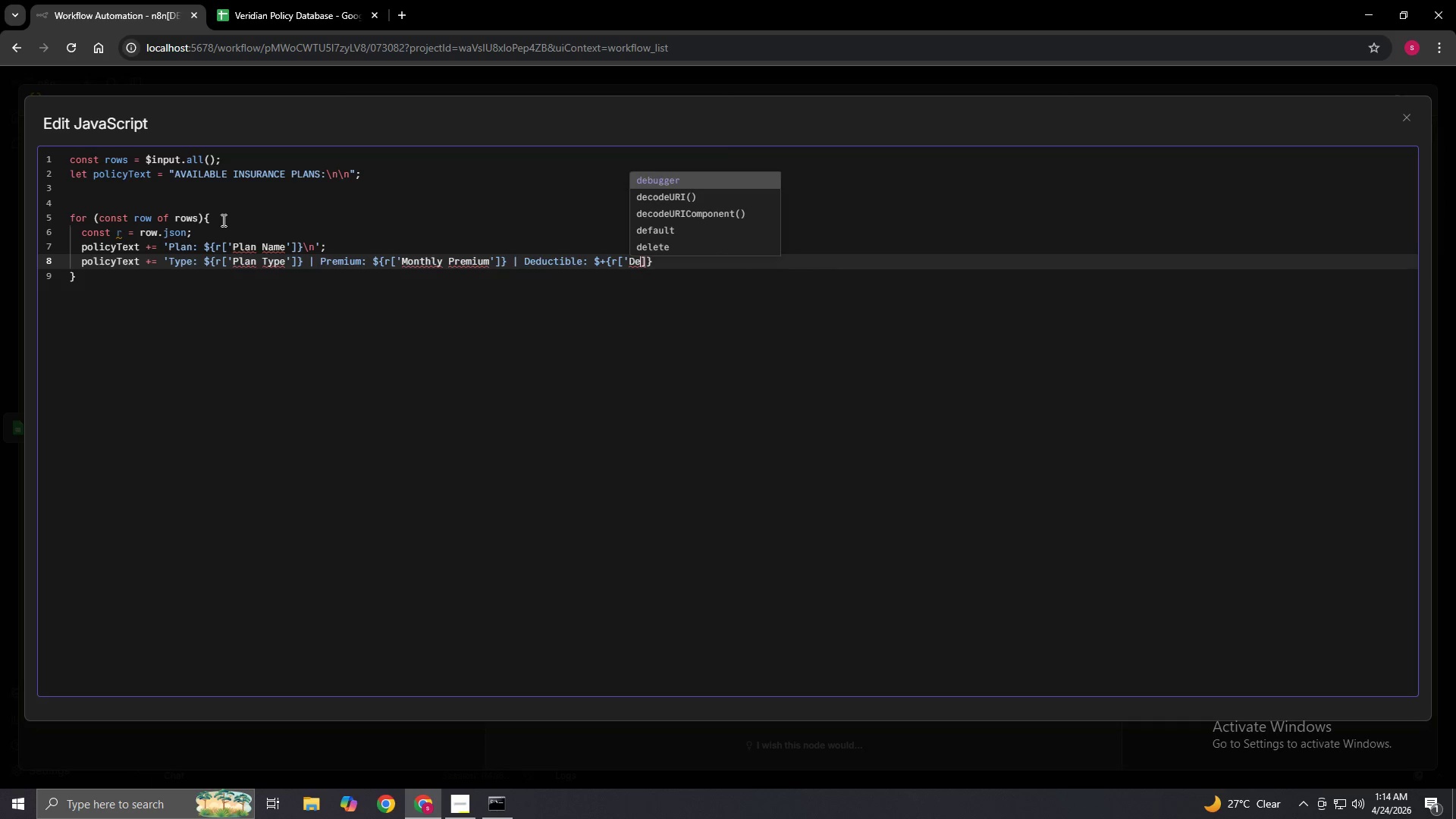 
type(ductible)
 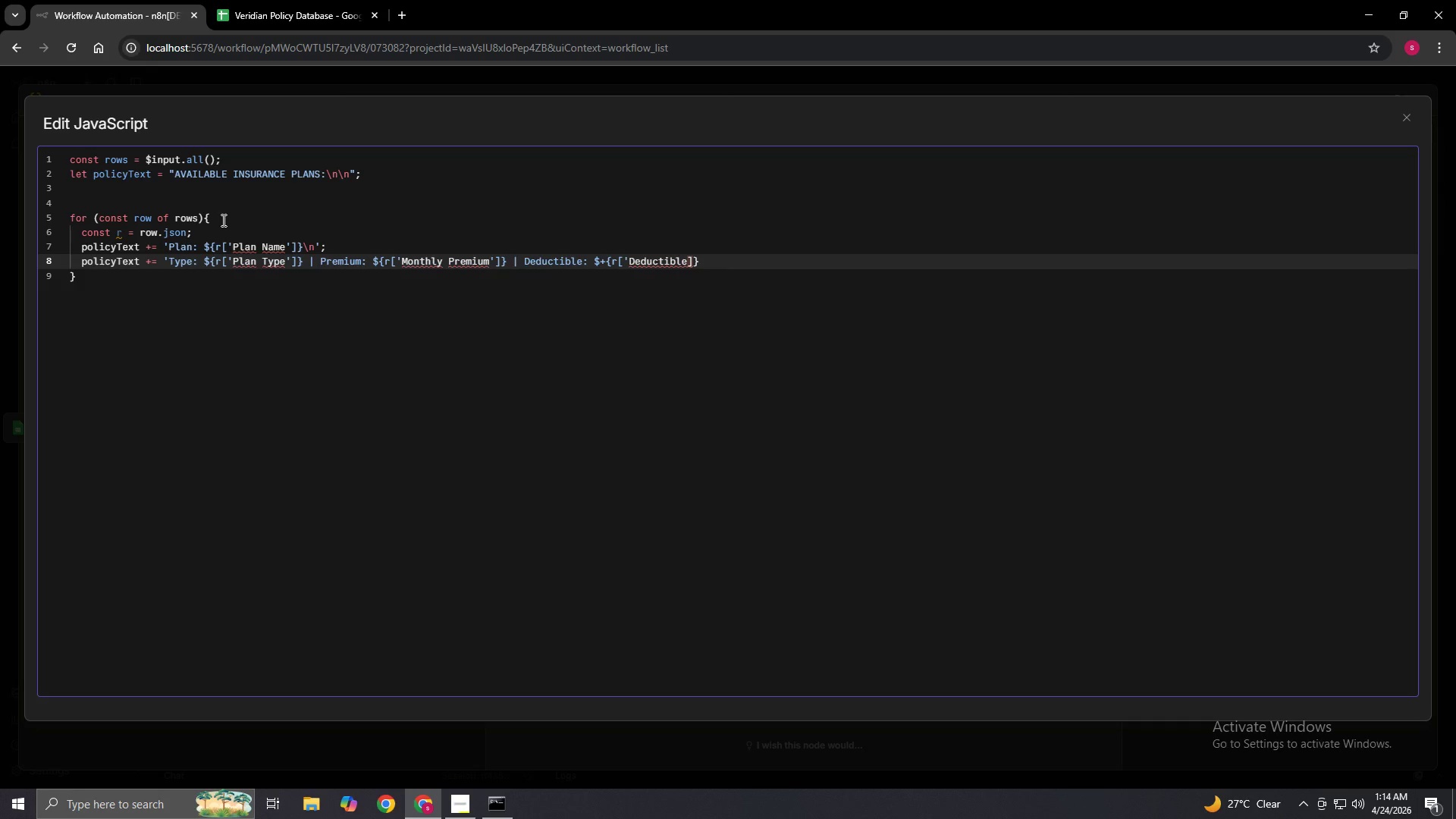 
key(Quote)
 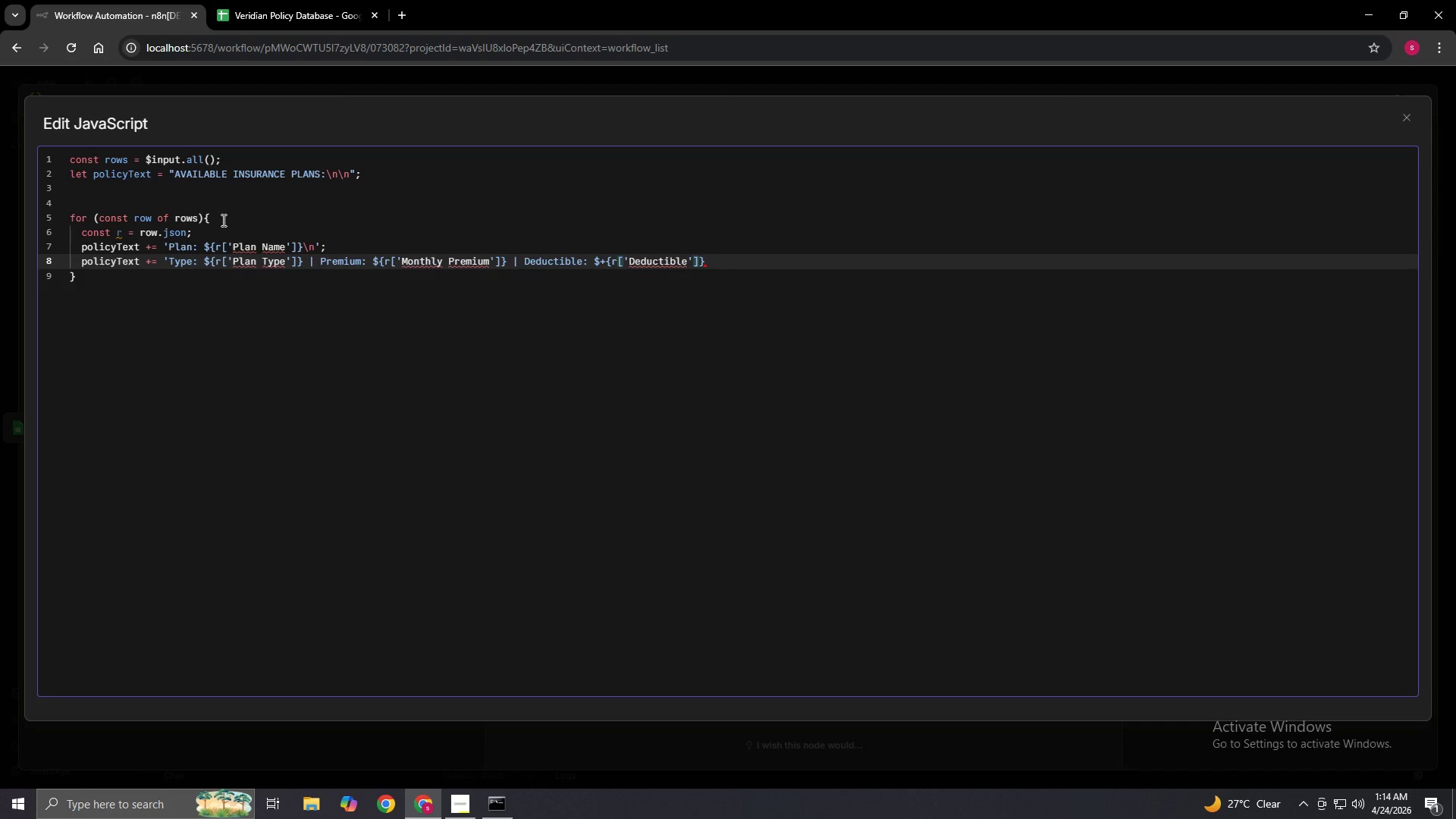 
key(BracketRight)
 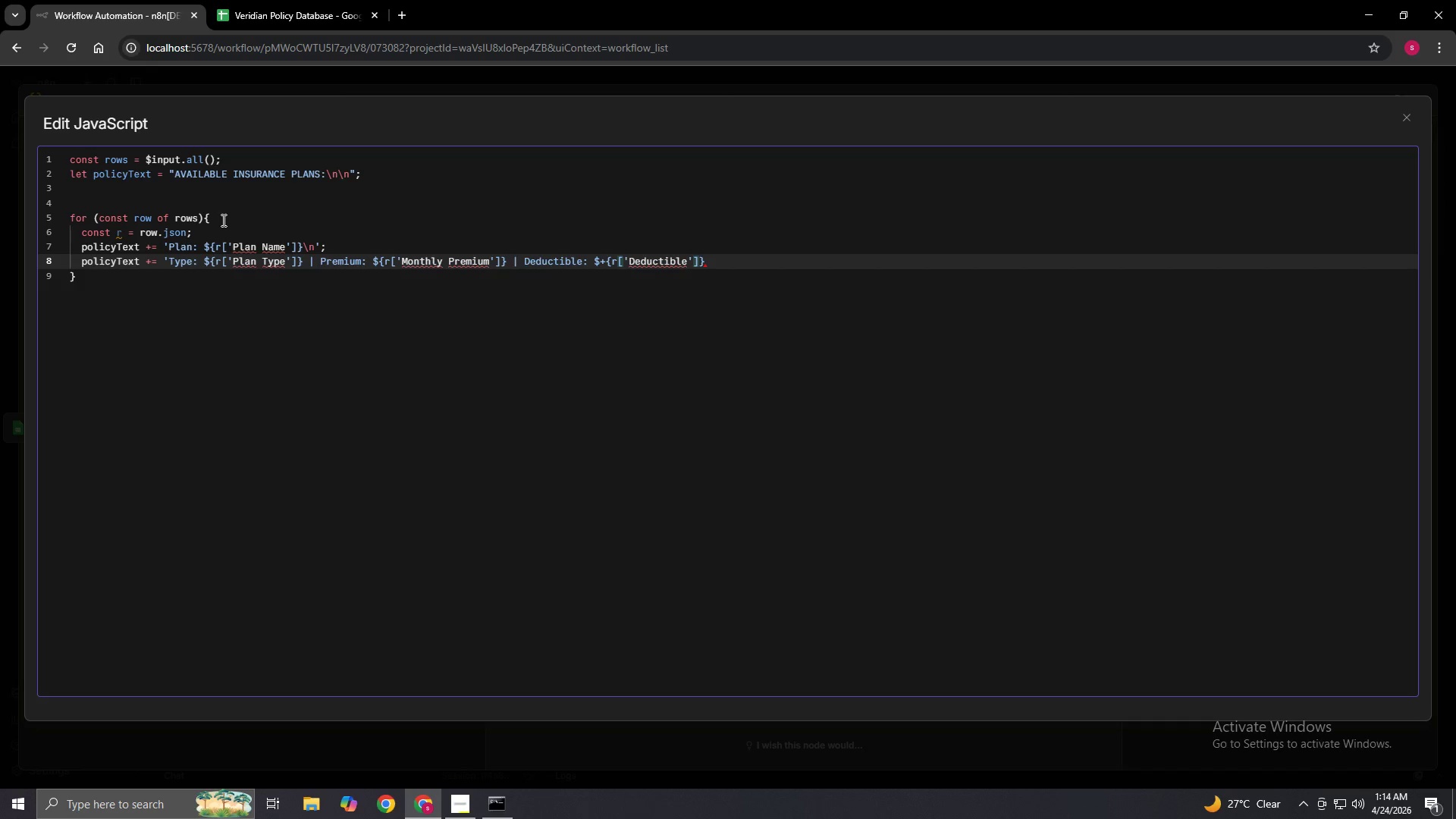 
wait(7.08)
 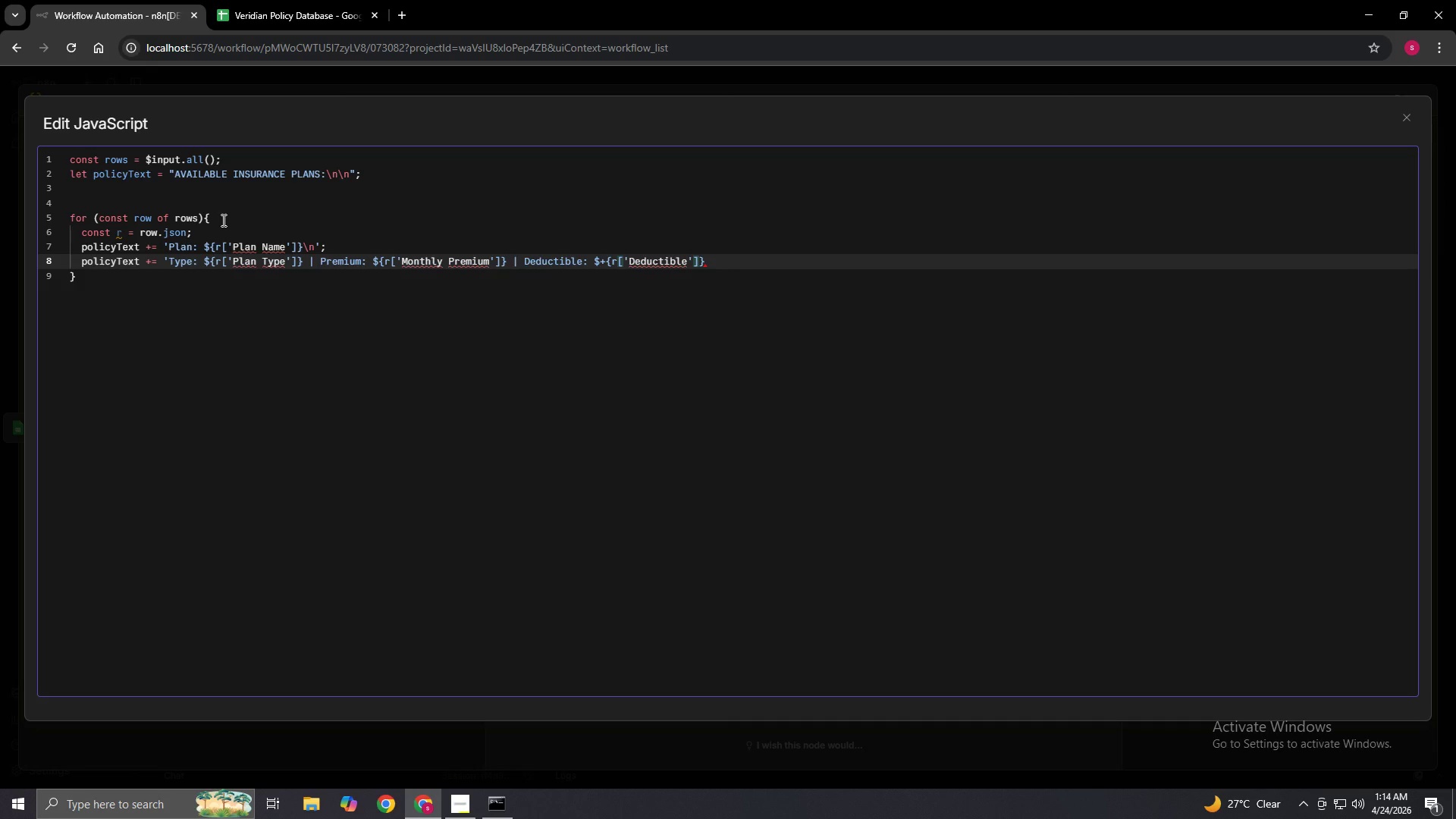 
key(Shift+BracketRight)
 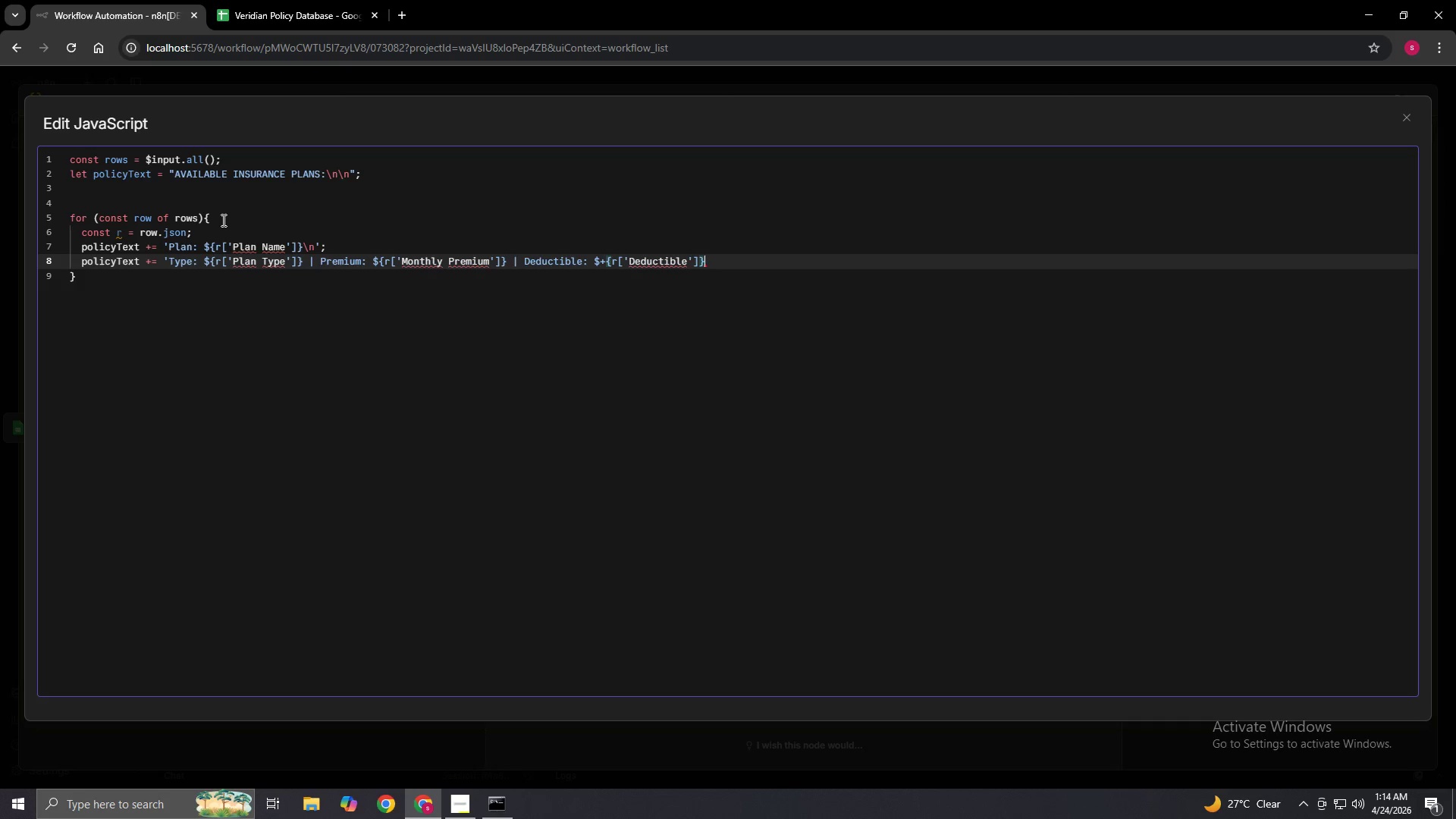 
key(Backslash)
 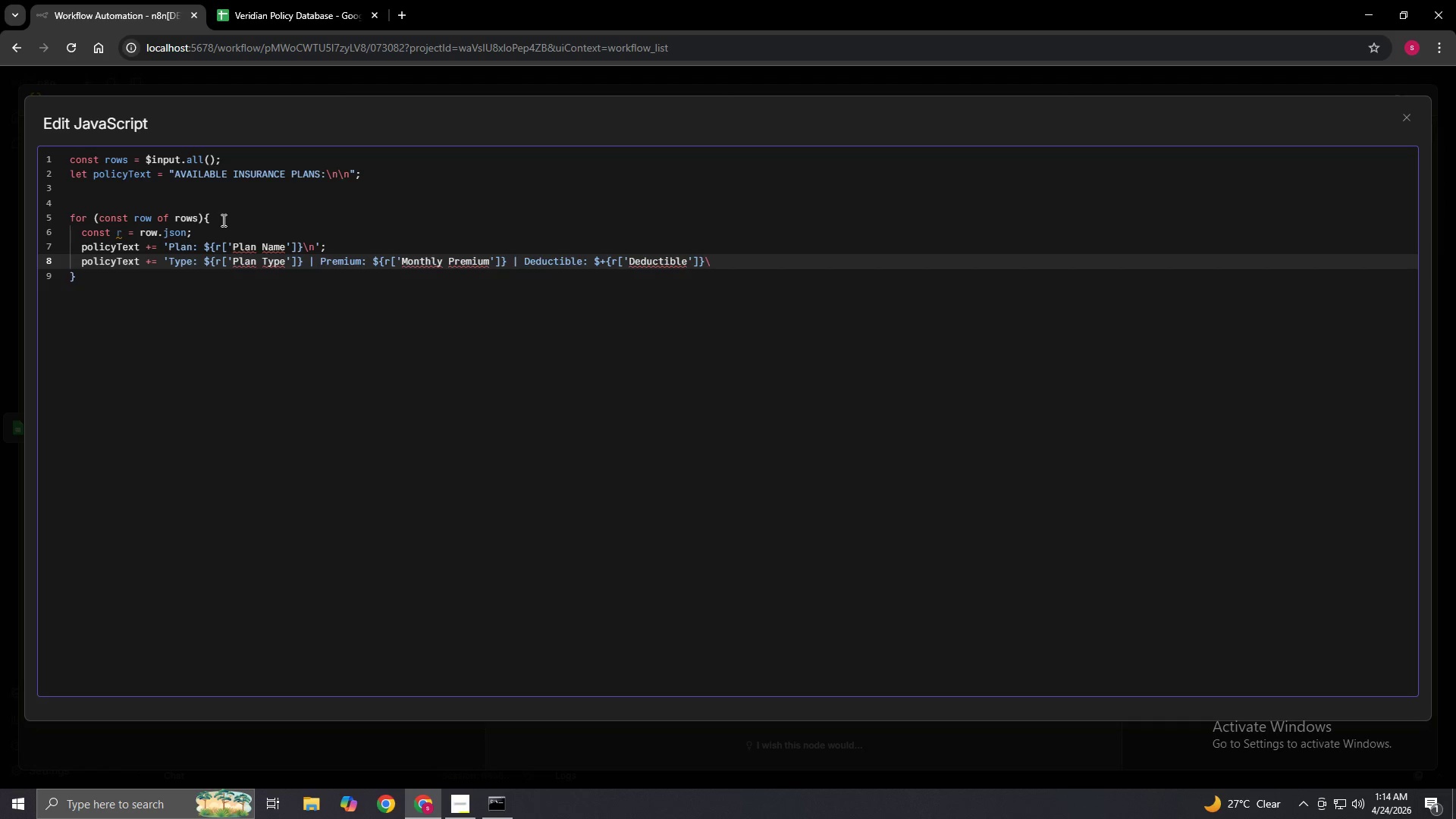 
key(N)
 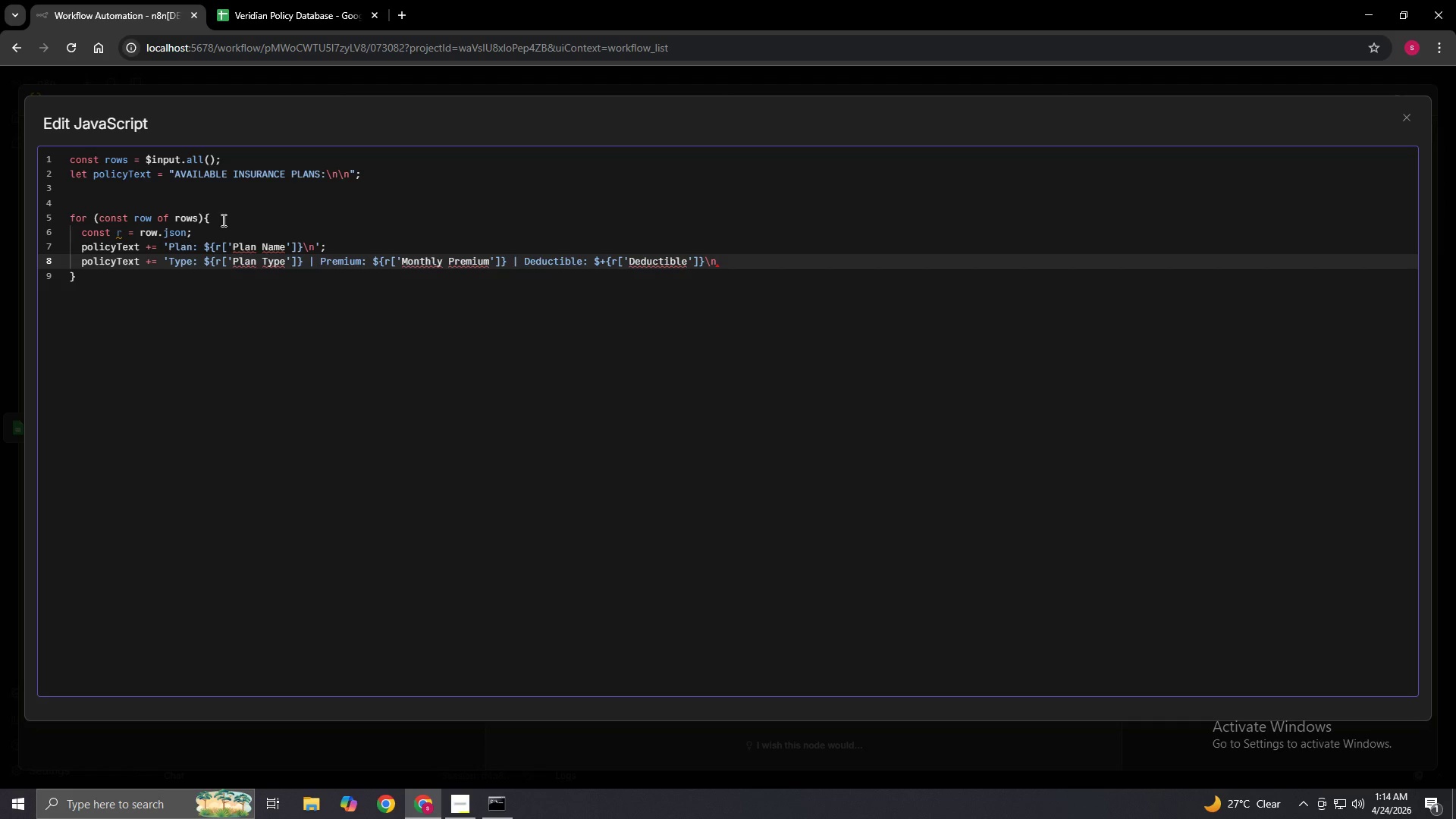 
key(Quote)
 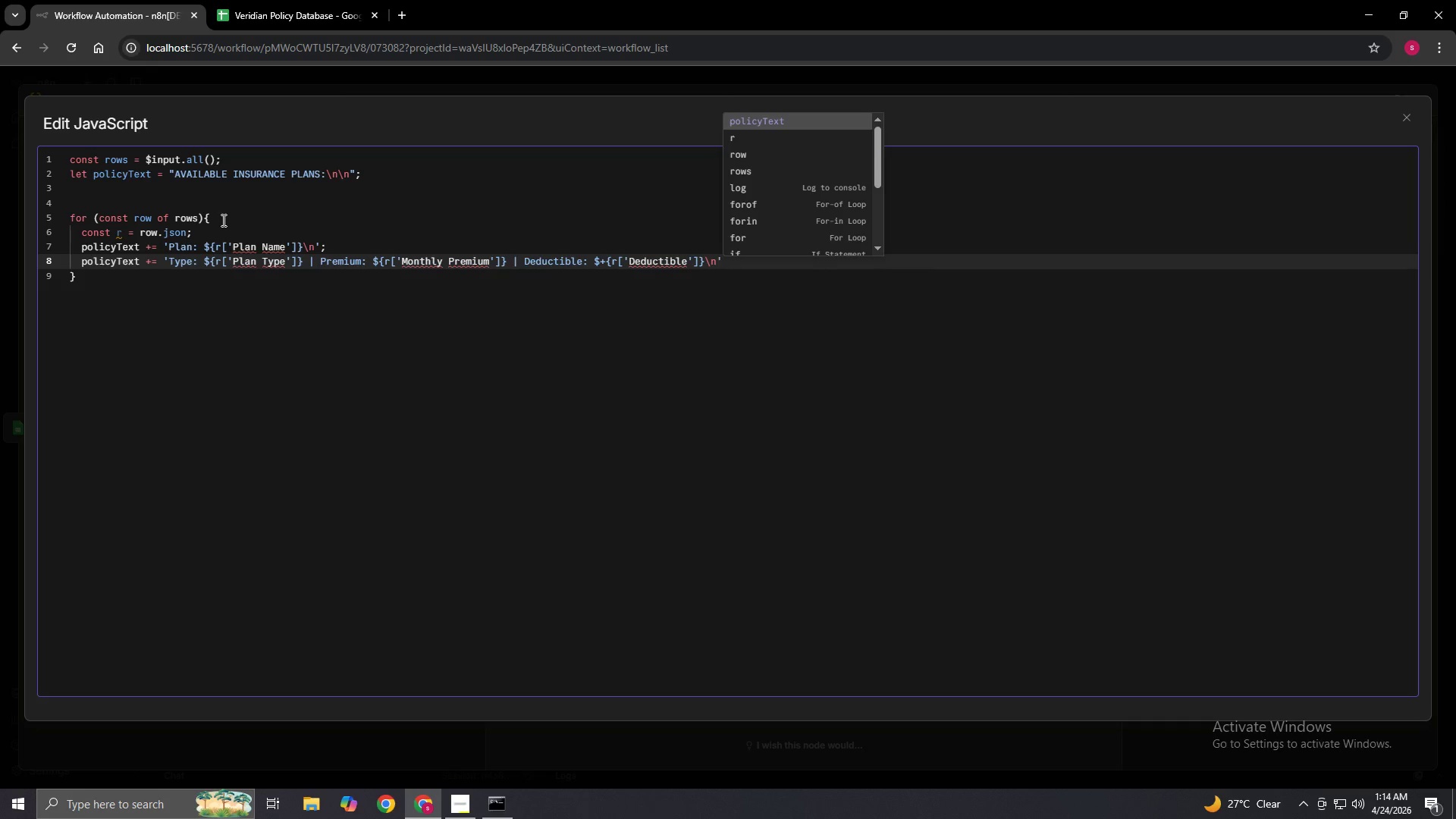 
key(Semicolon)
 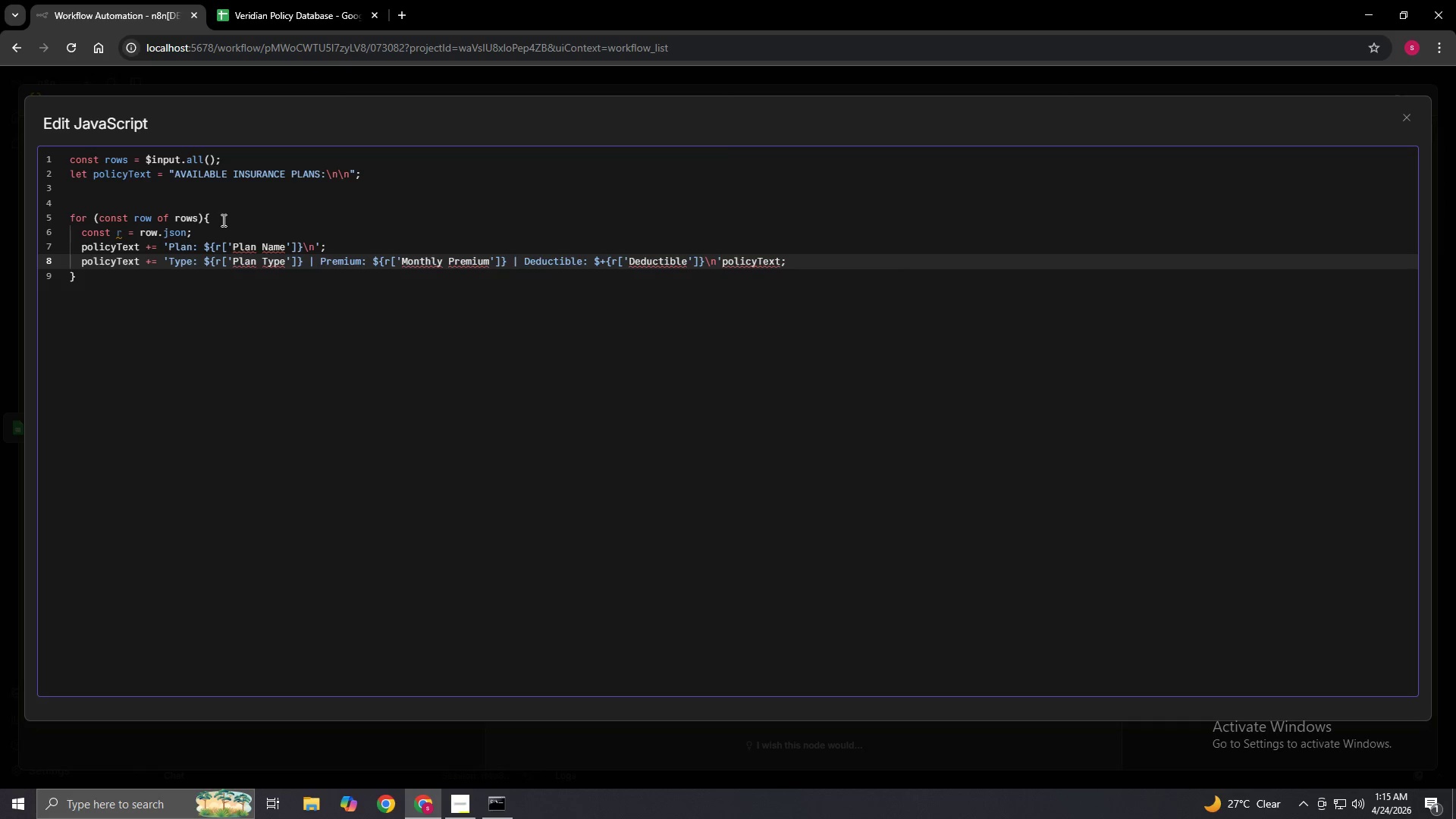 
key(Enter)
 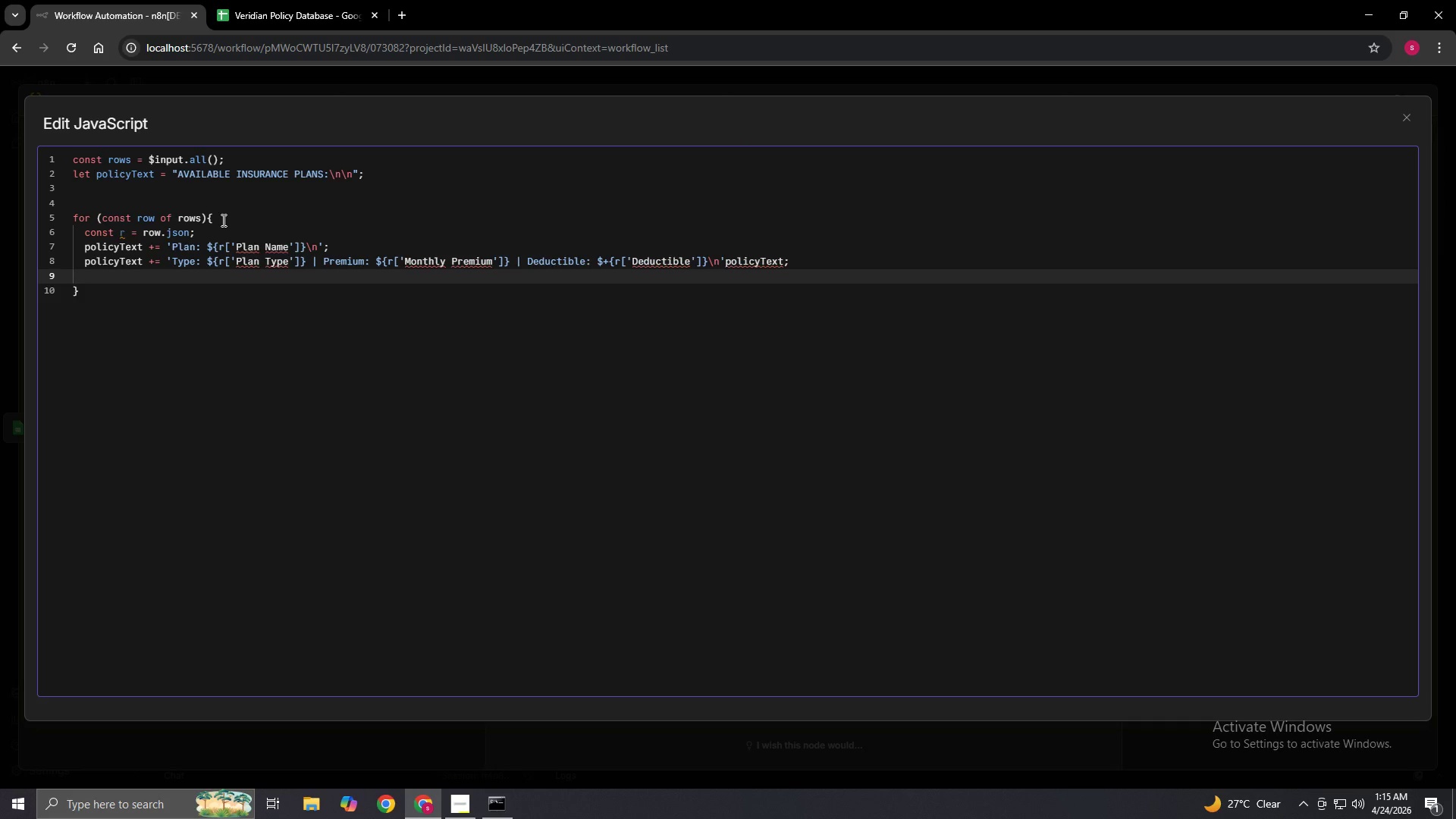 
type([p)
key(Backspace)
key(Backspace)
type(policy)
 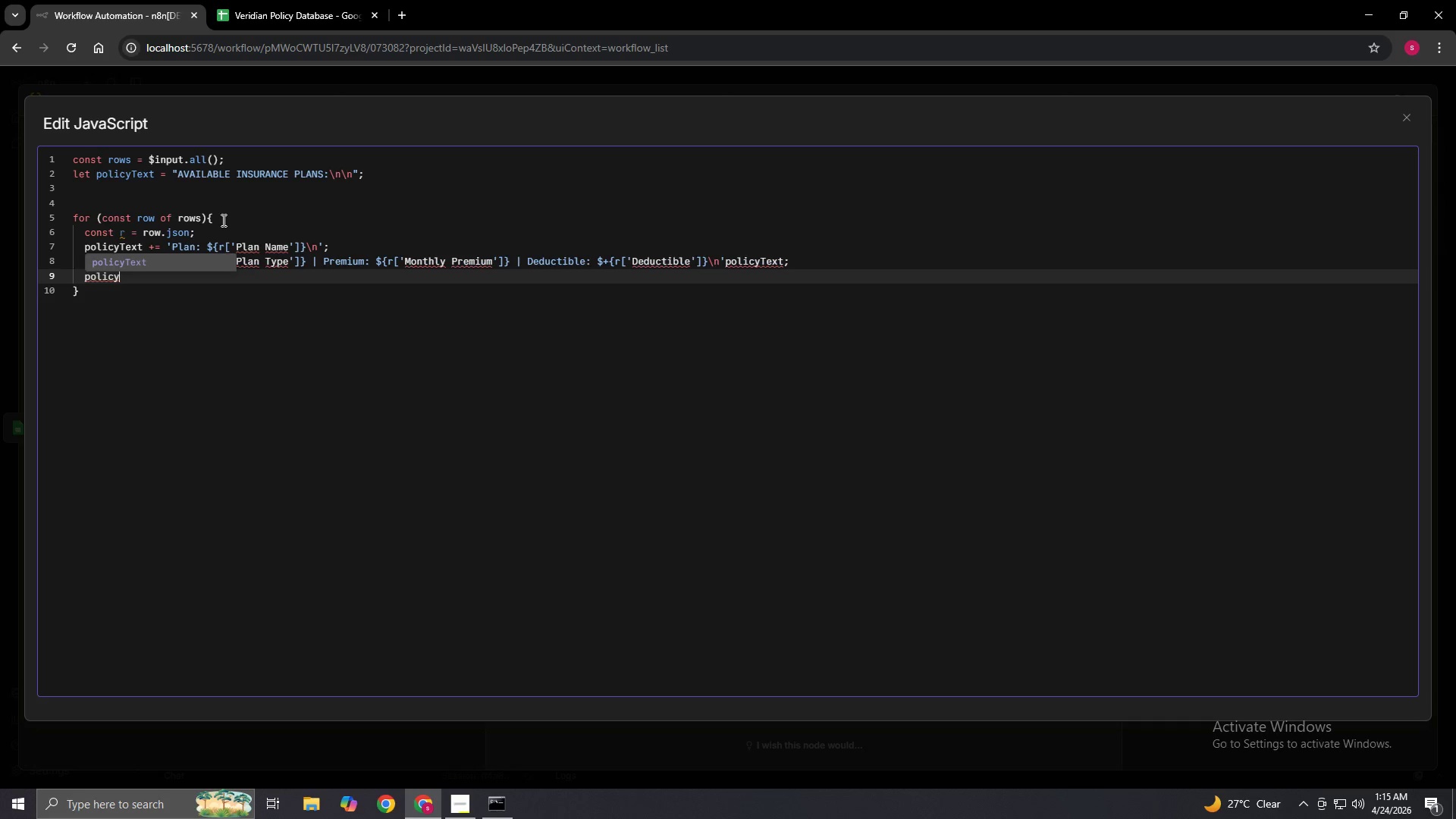 
wait(6.23)
 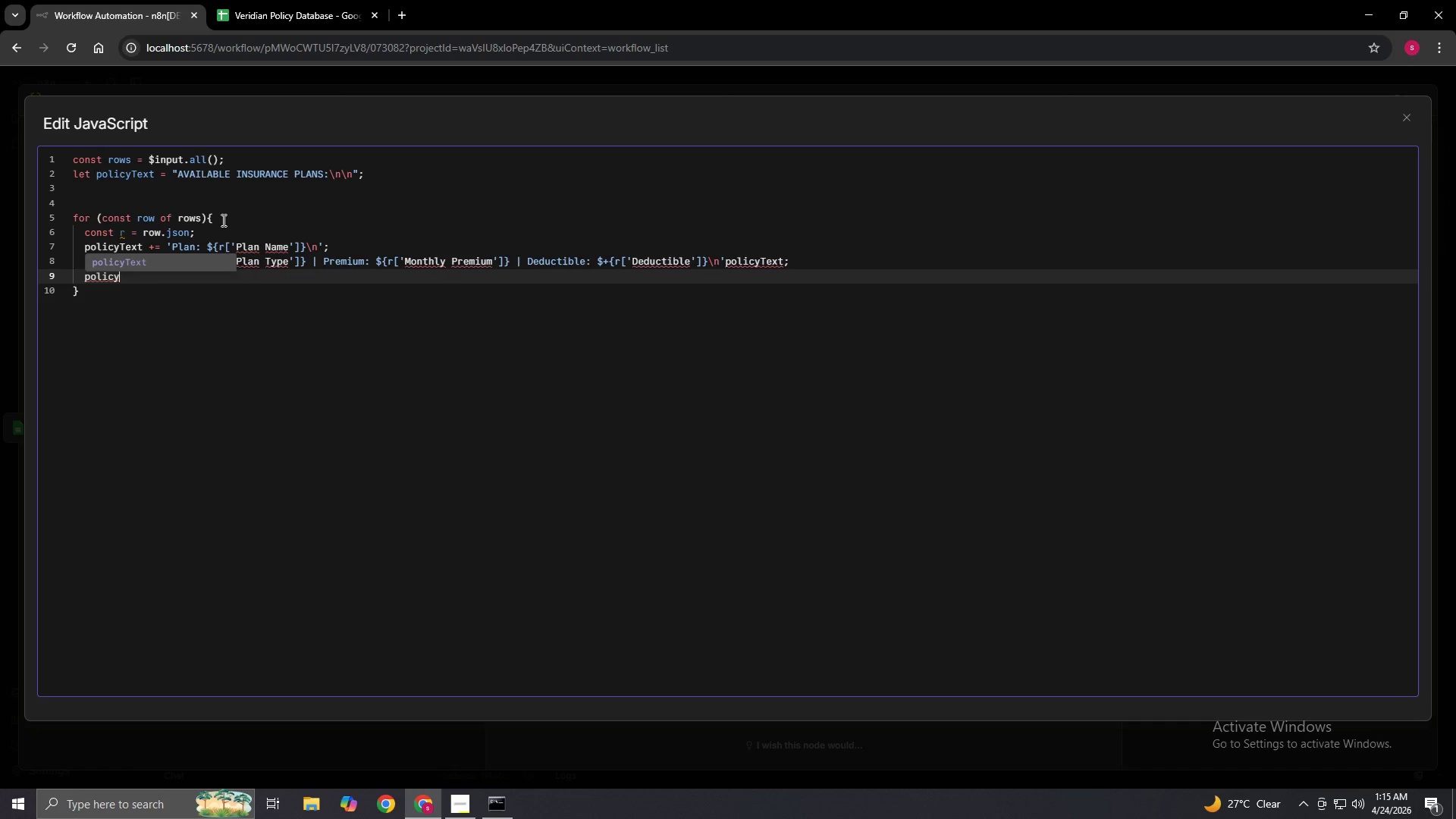 
type(Text)
 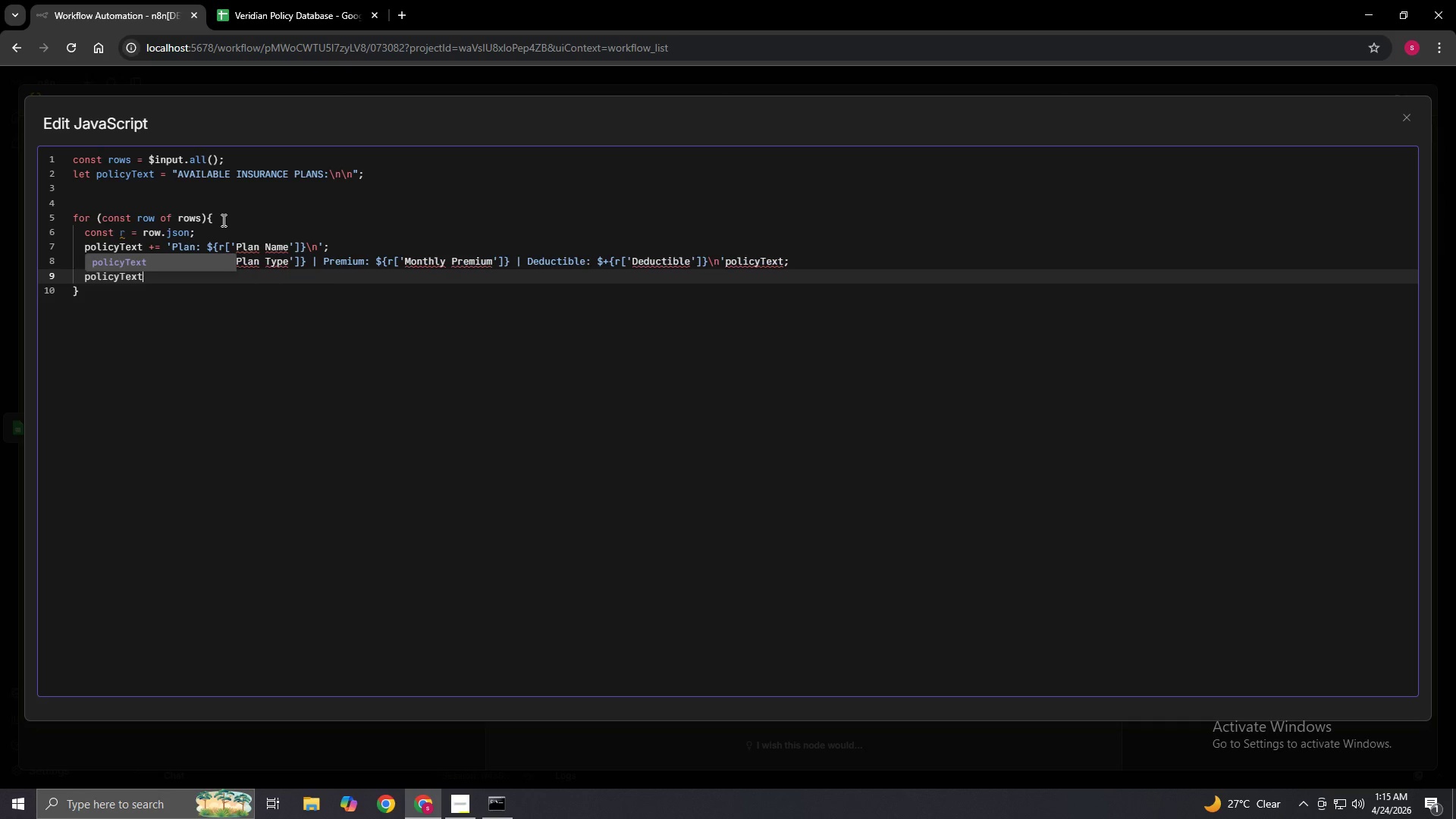 
wait(5.11)
 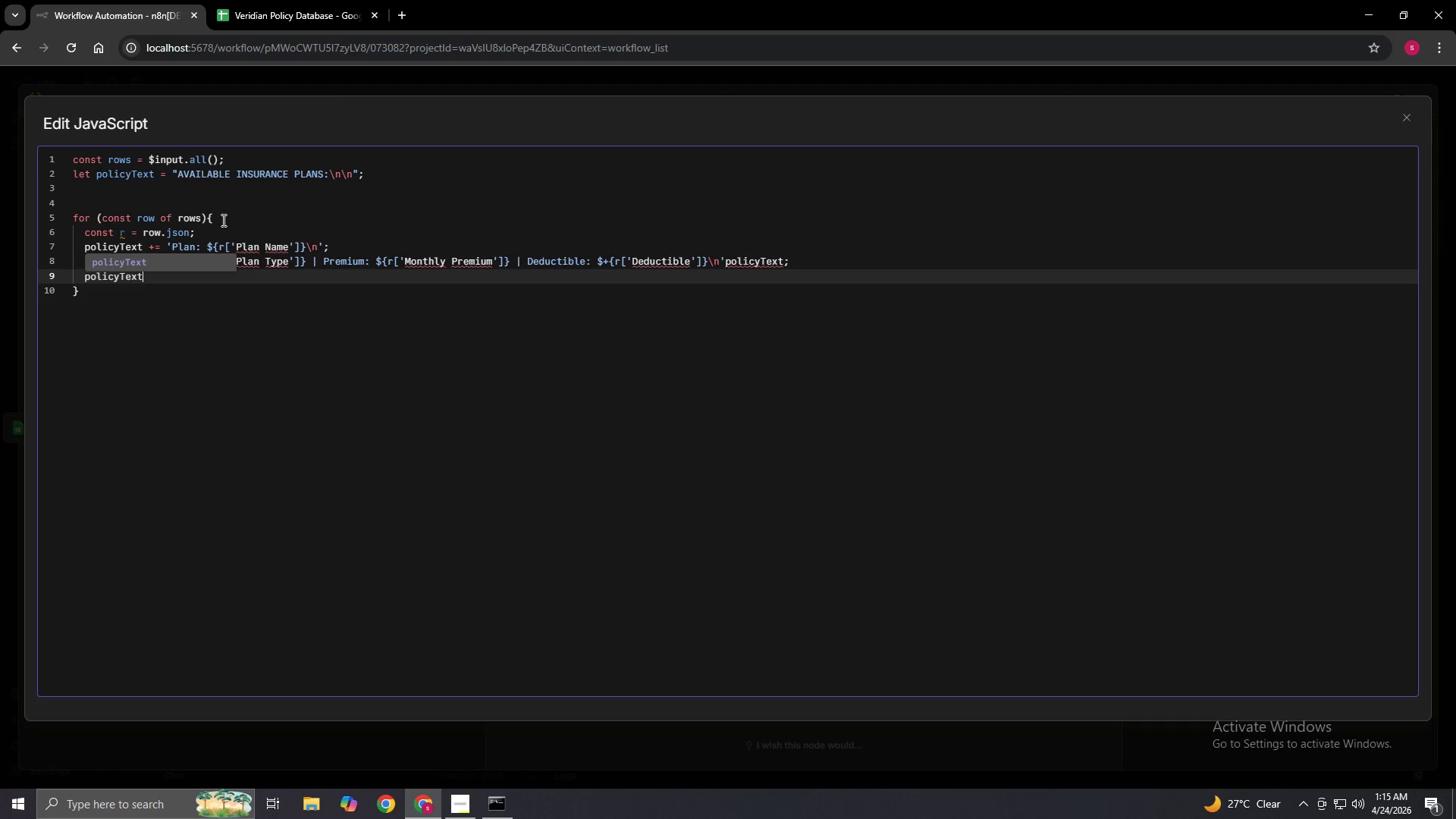 
key(Space)
 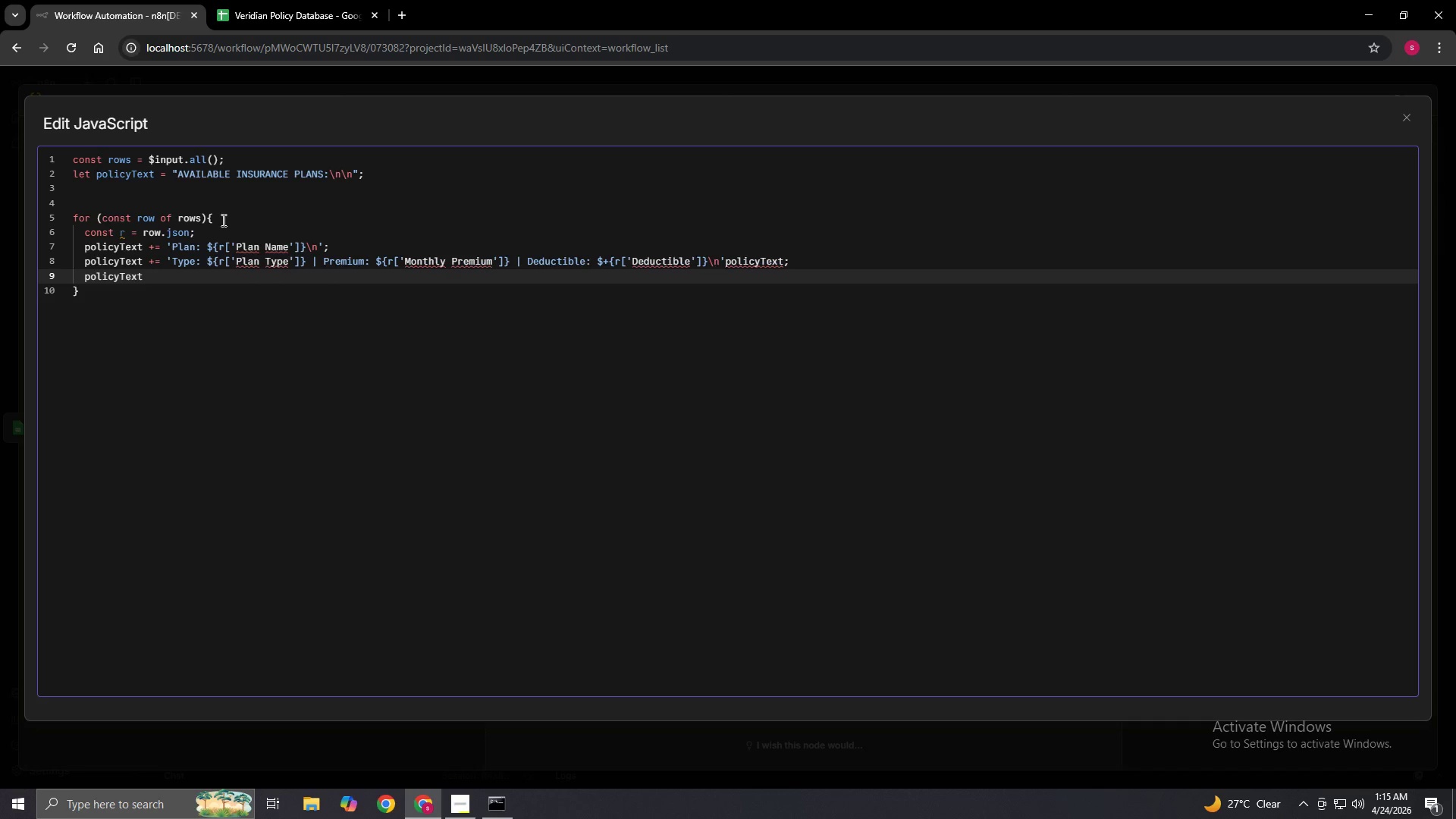 
key(NumpadAdd)
 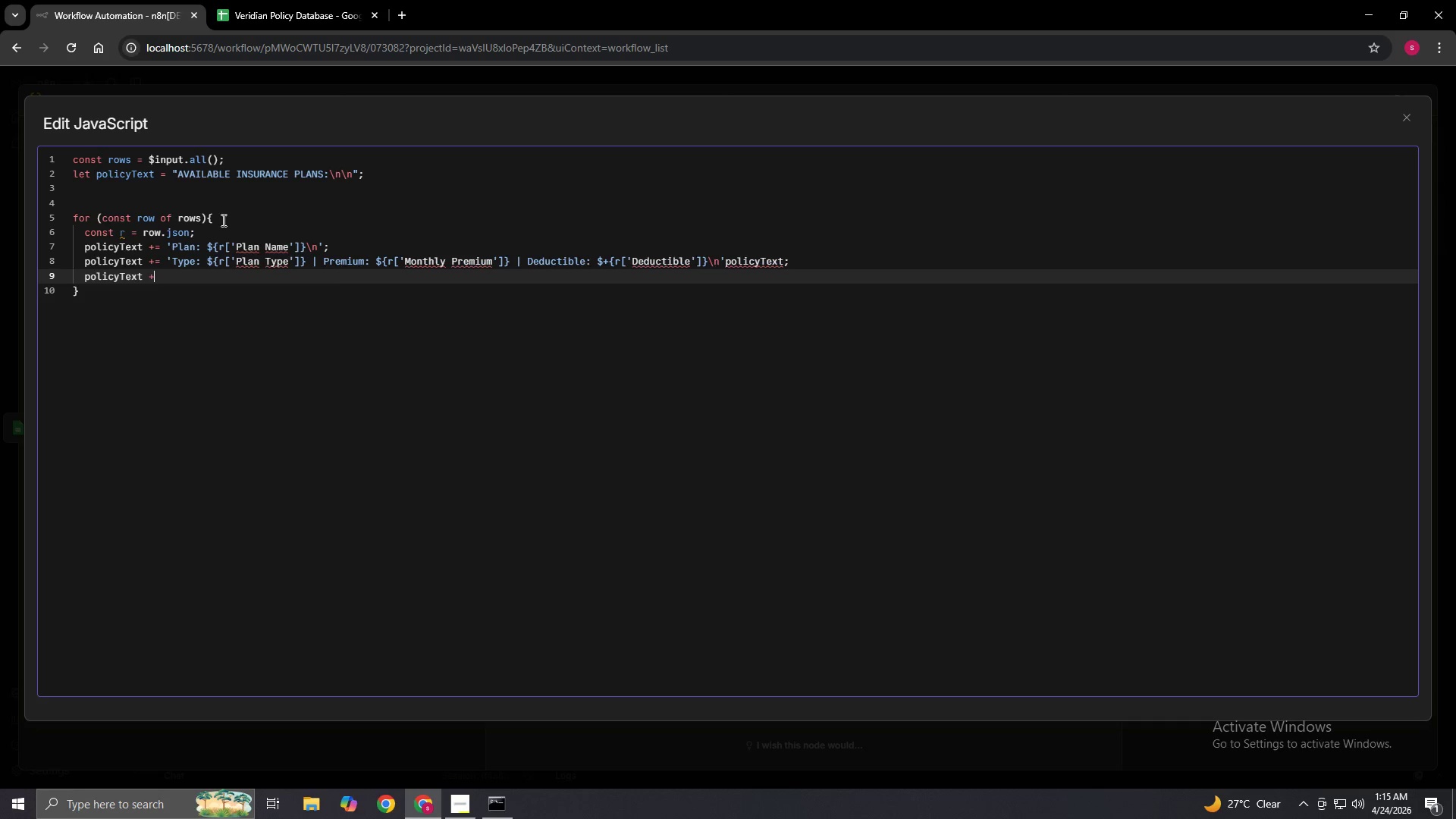 
key(Shift+Equal)
 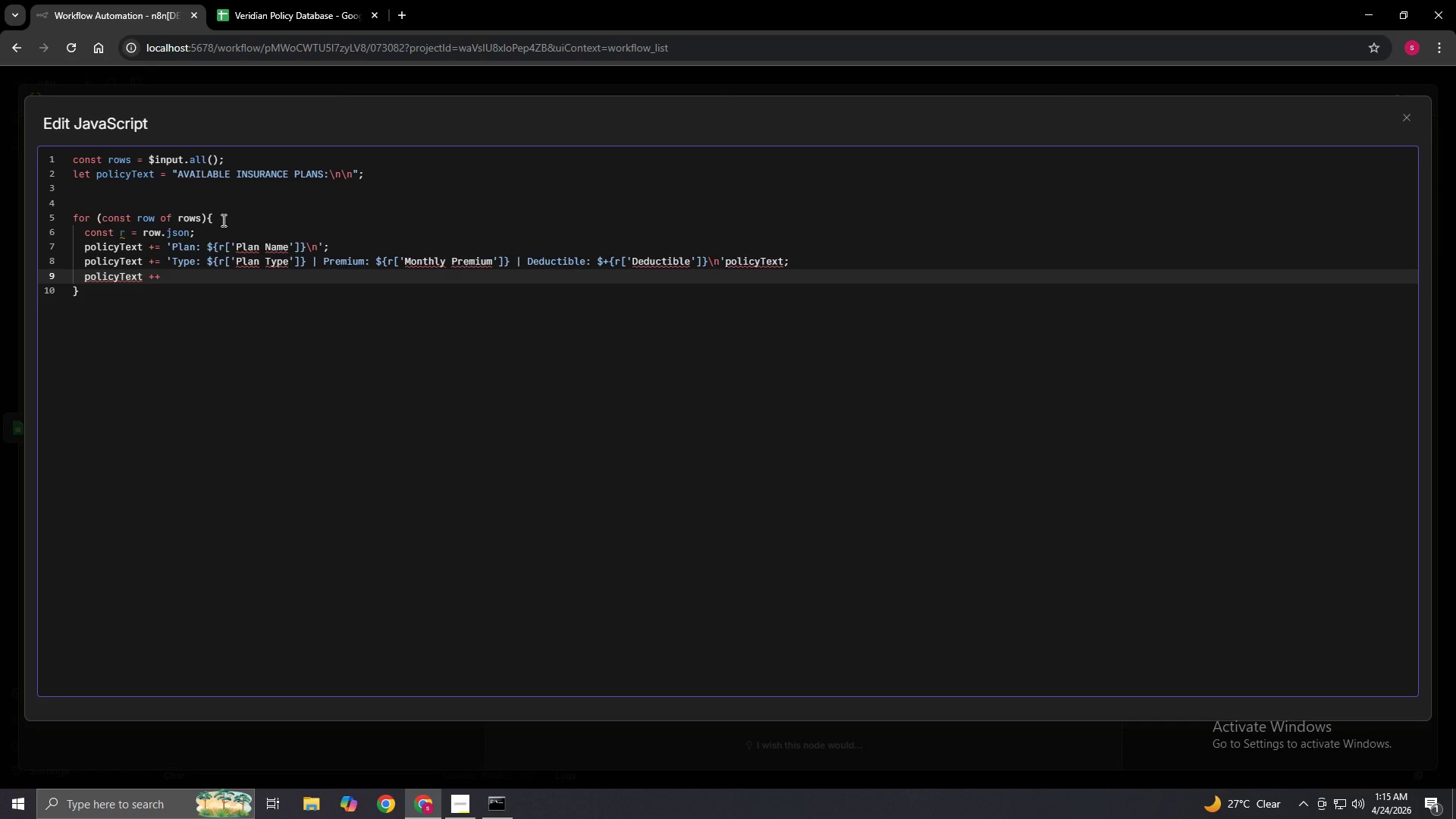 
key(Space)
 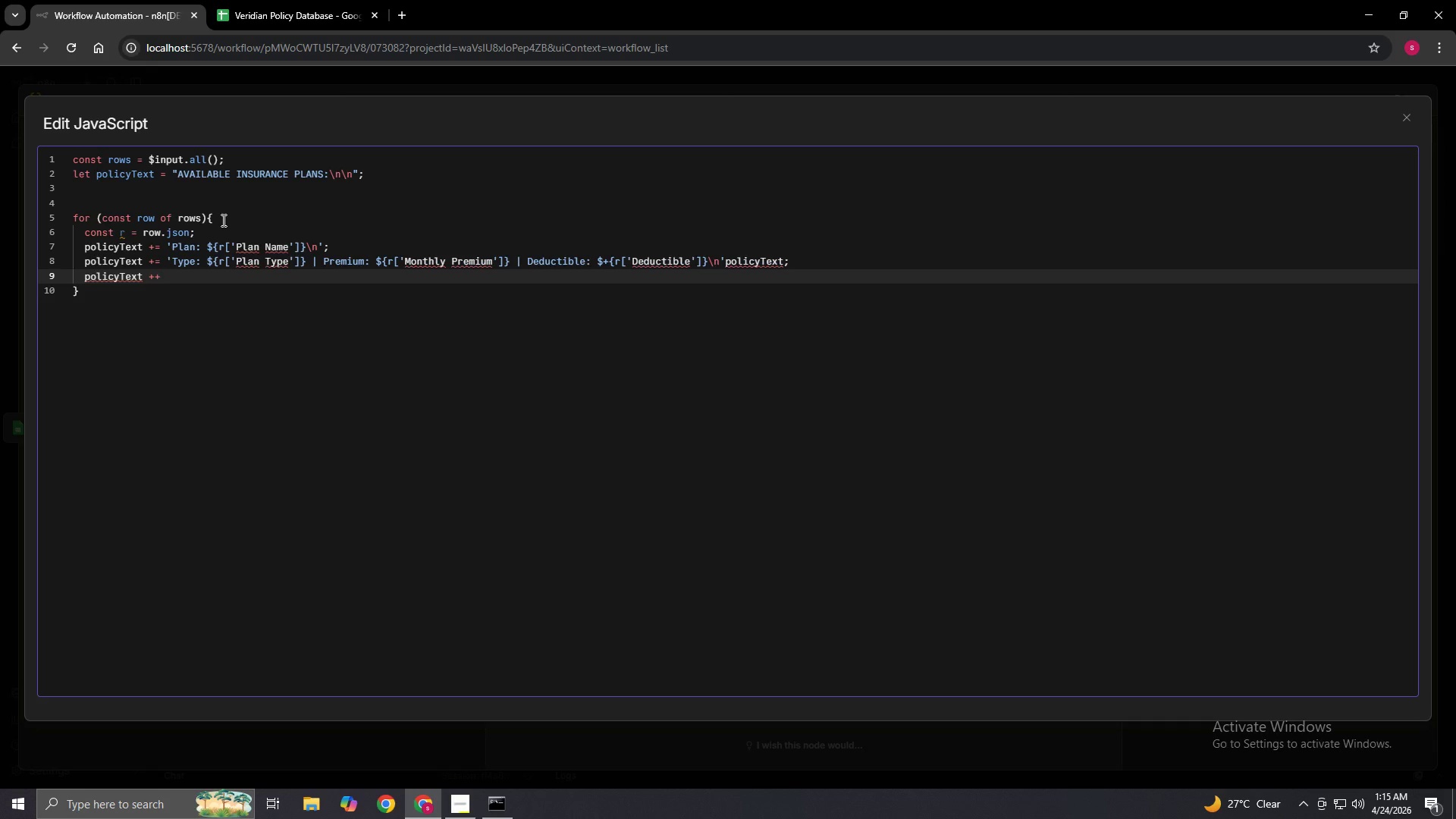 
hold_key(key=ShiftLeft, duration=0.47)
 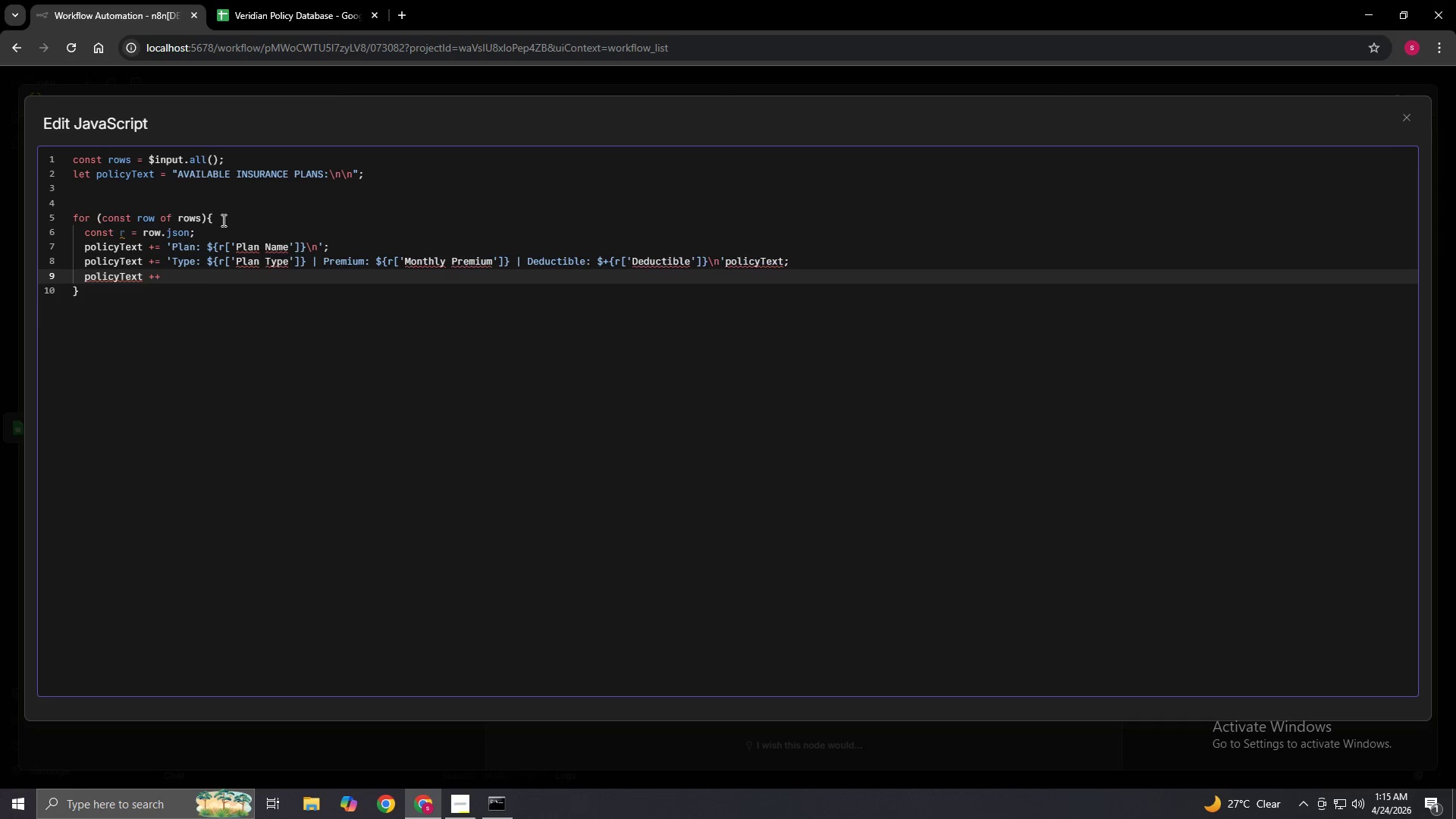 
type('Co)
 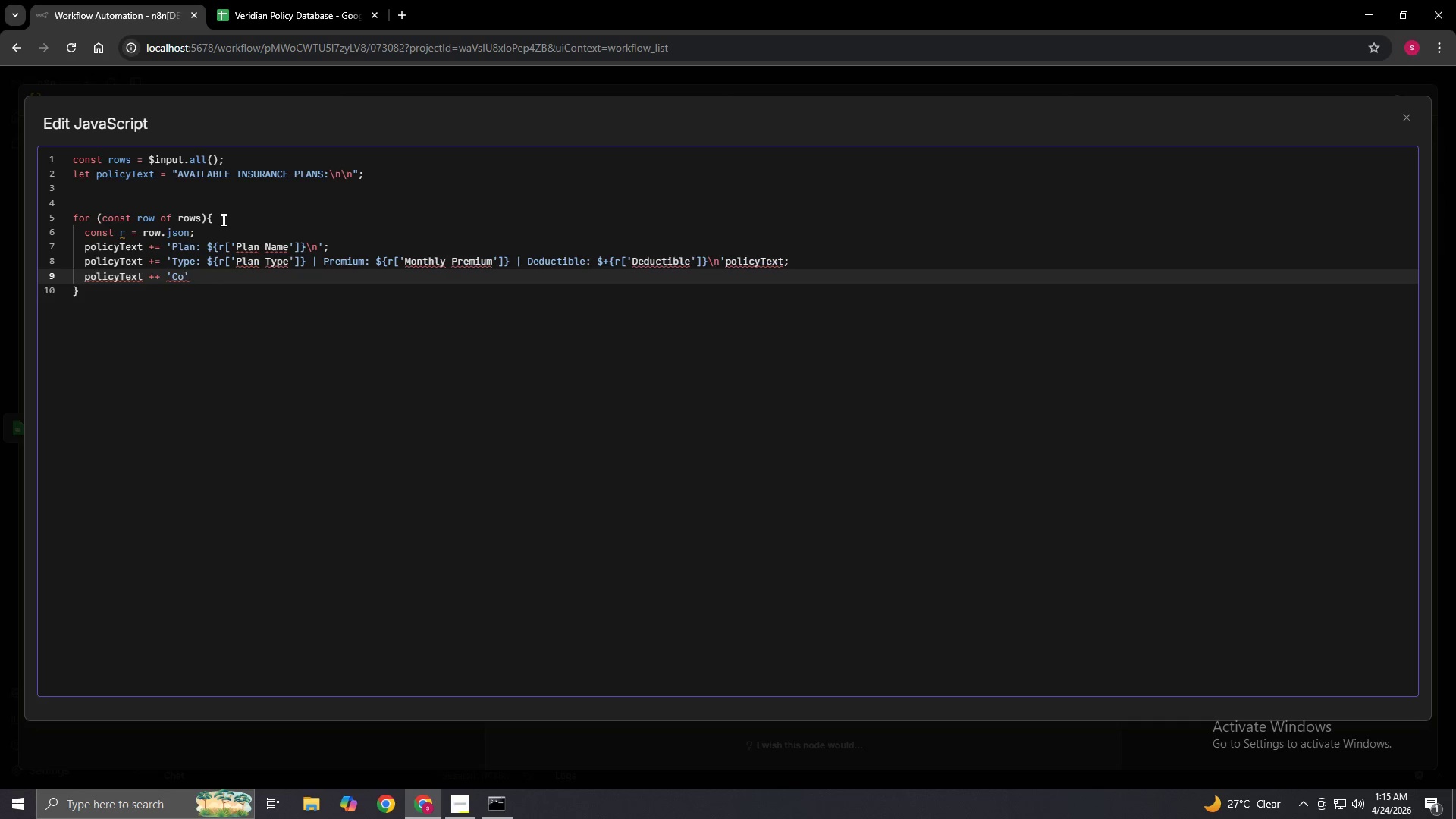 
type(pay:)
 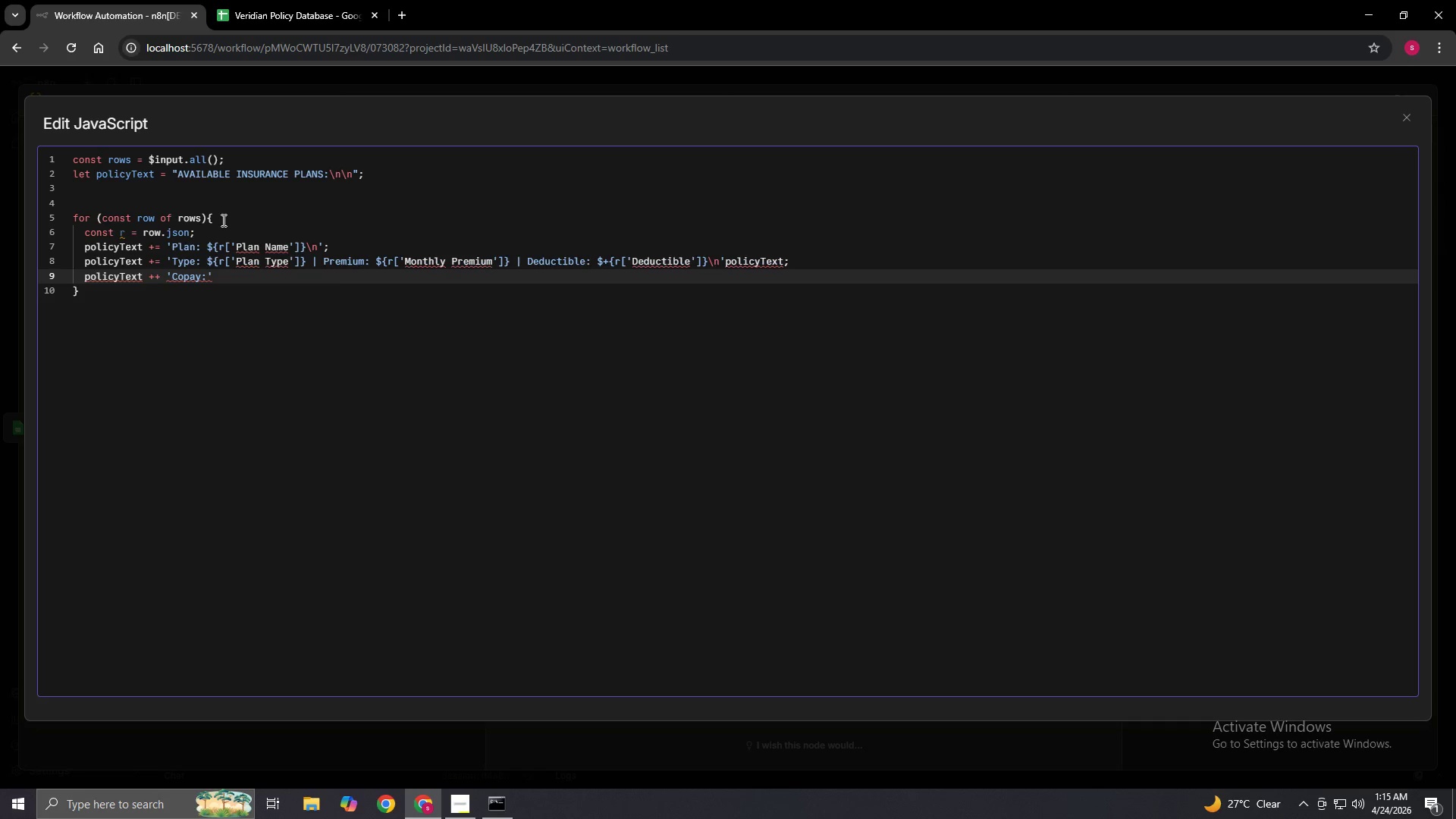 
wait(6.34)
 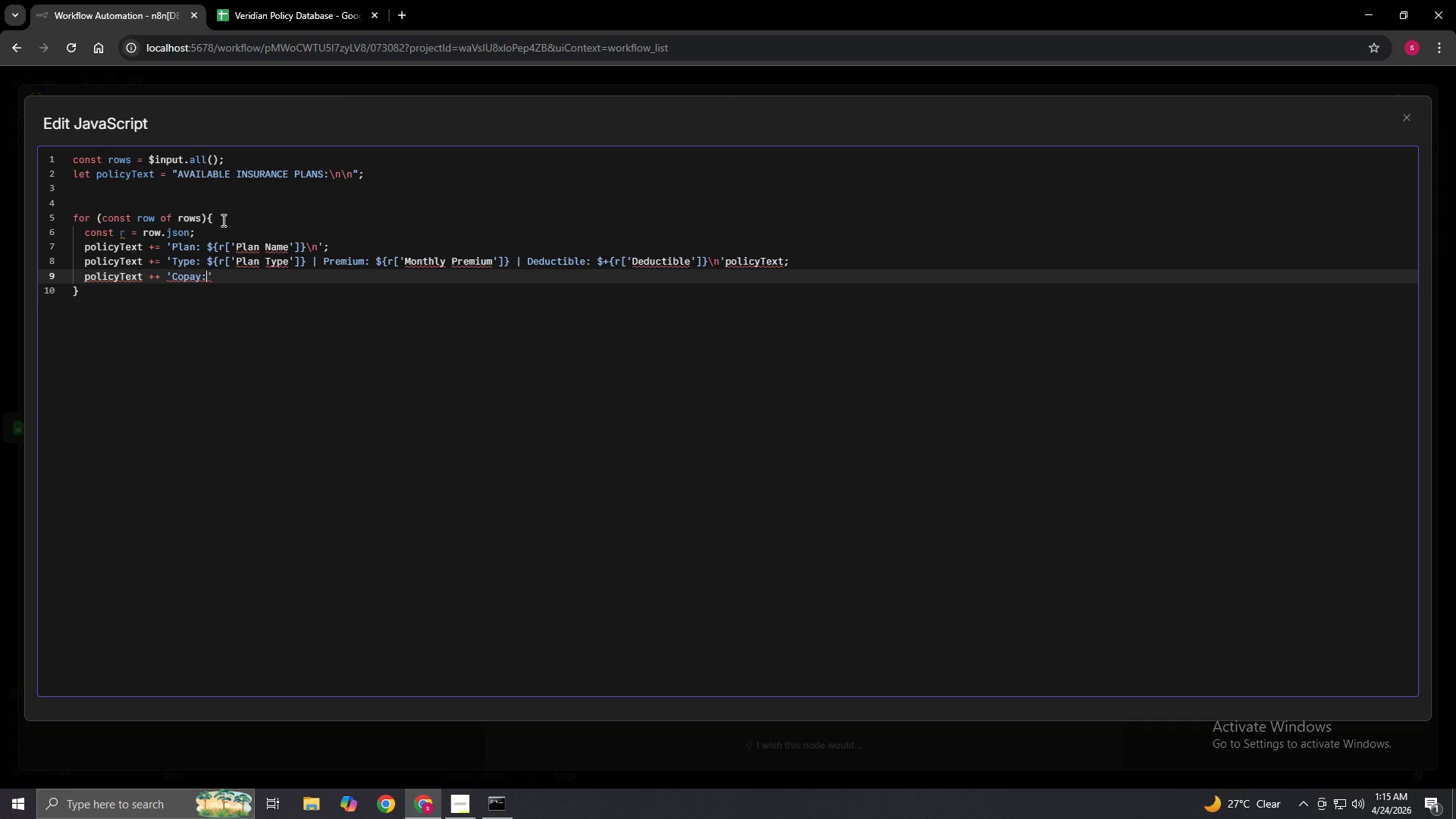 
key(Delete)
 